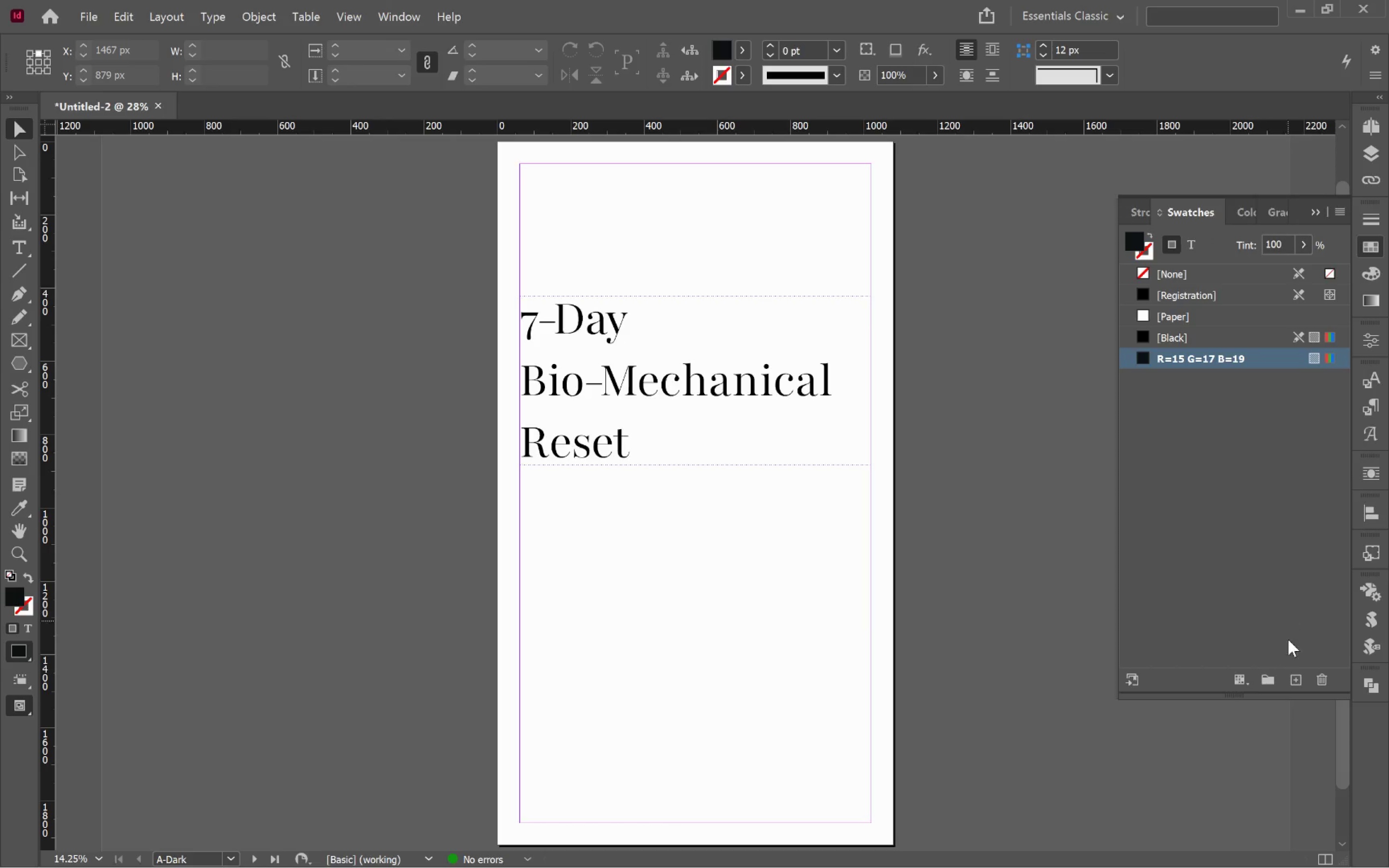 
left_click([1297, 685])
 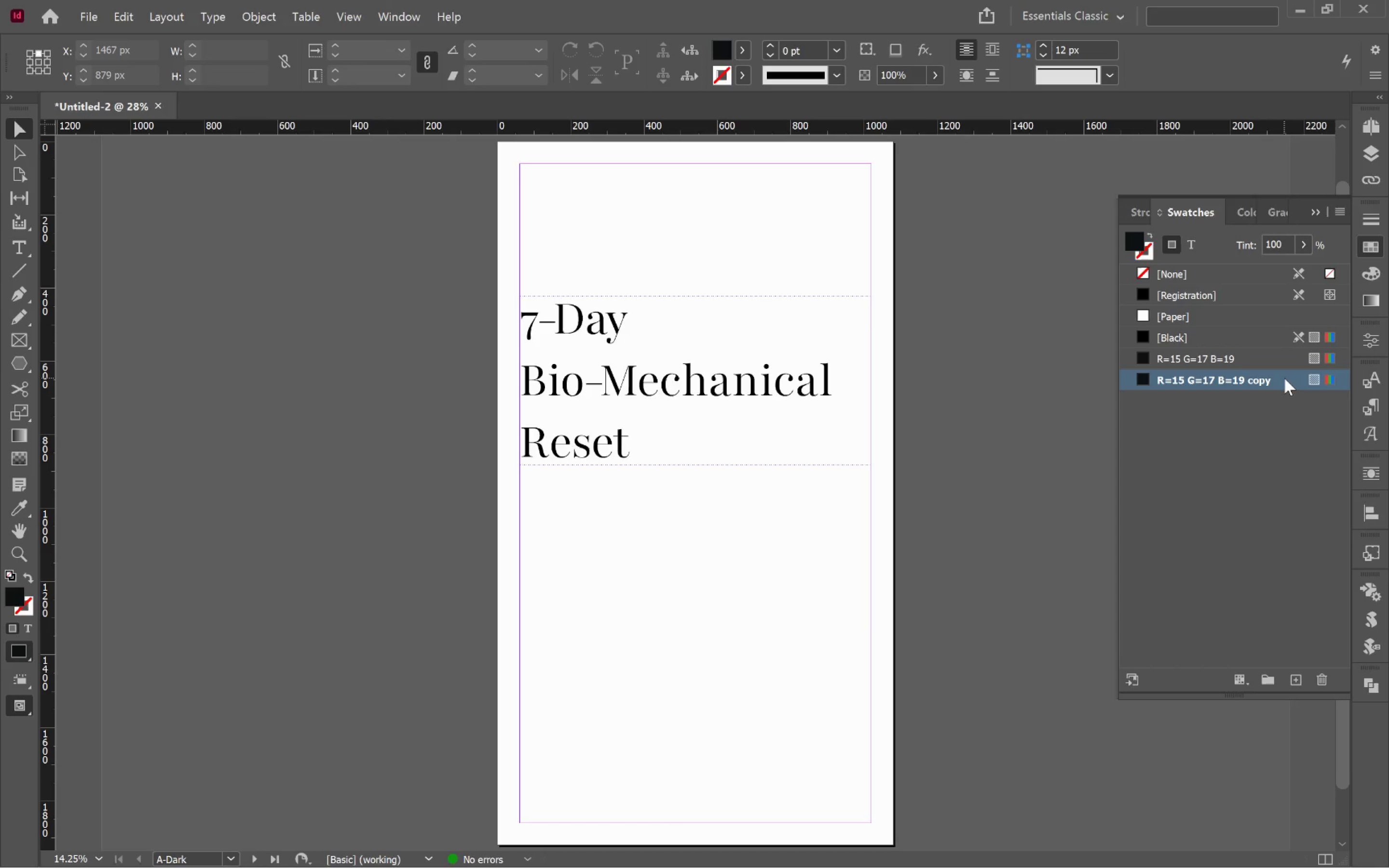 
double_click([1284, 378])
 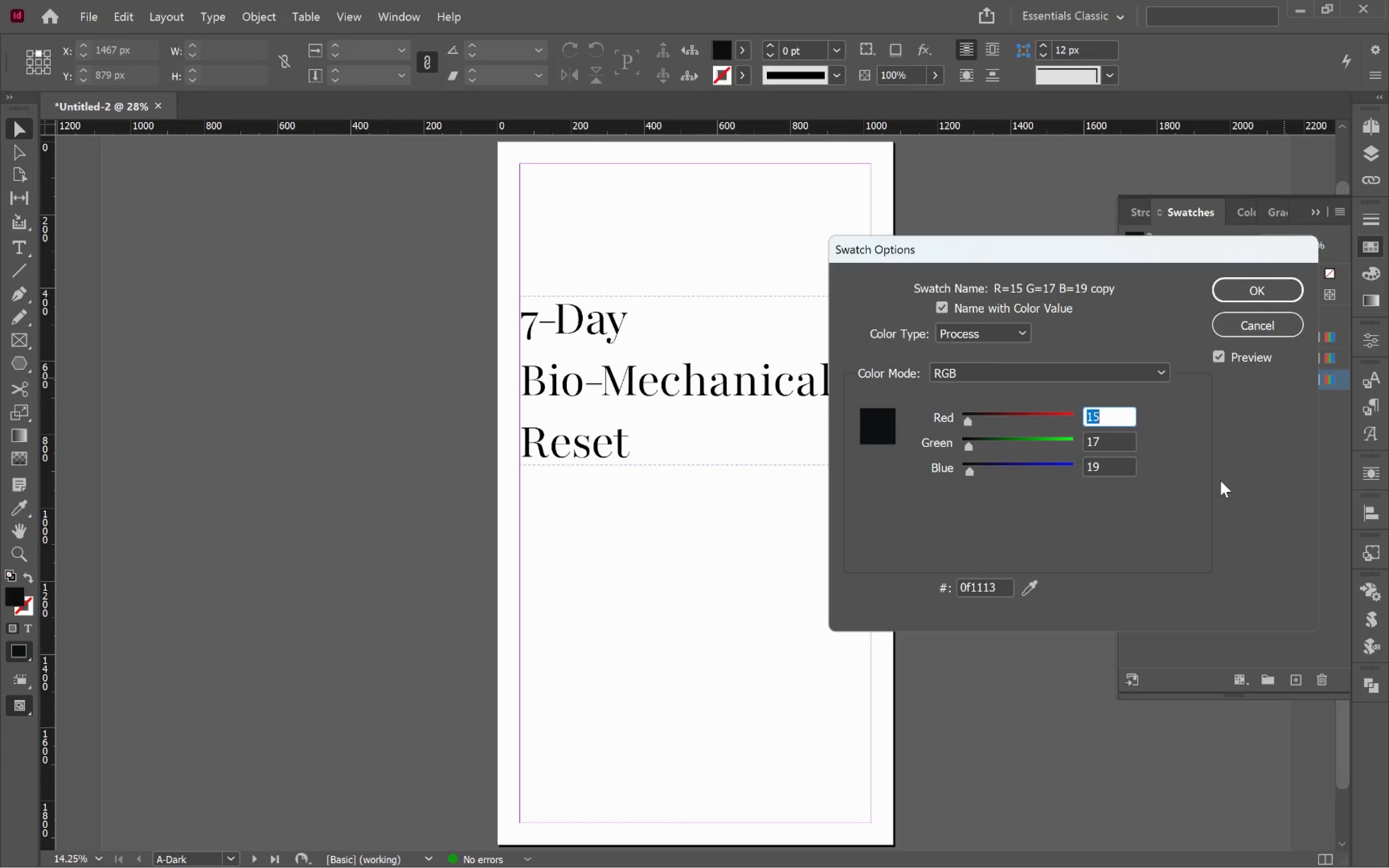 
type(f5f3ef)
 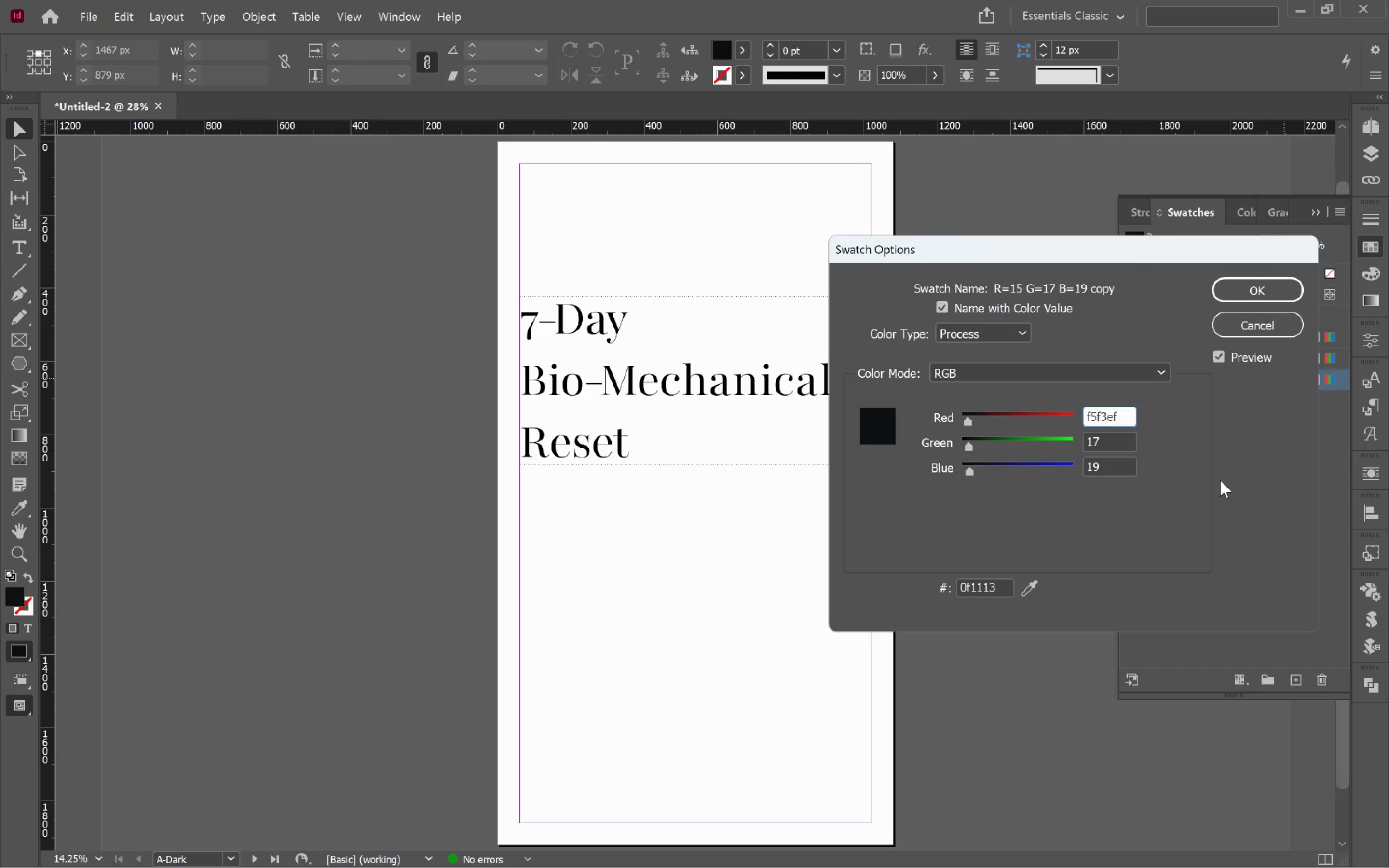 
key(Control+A)
 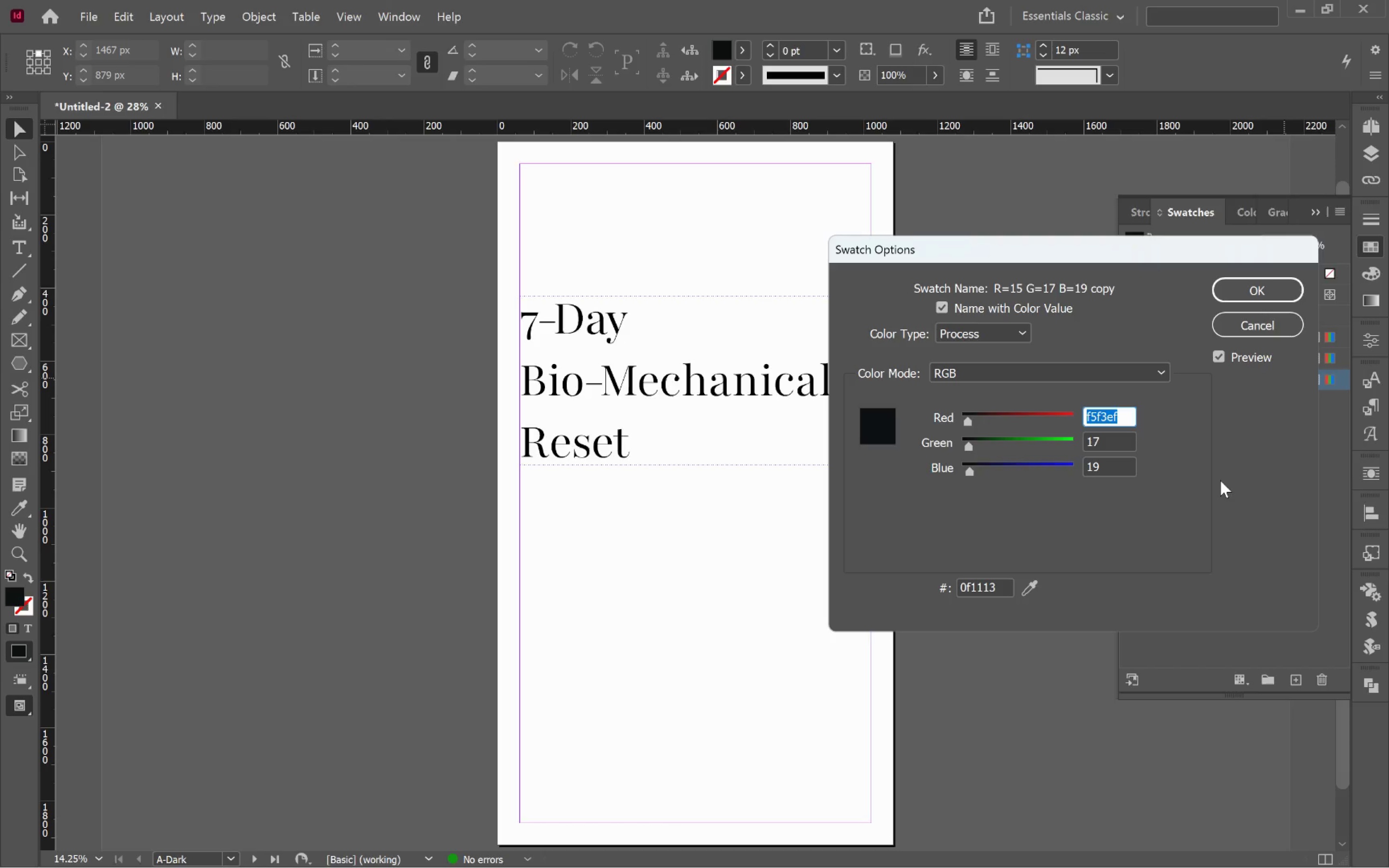 
key(Control+X)
 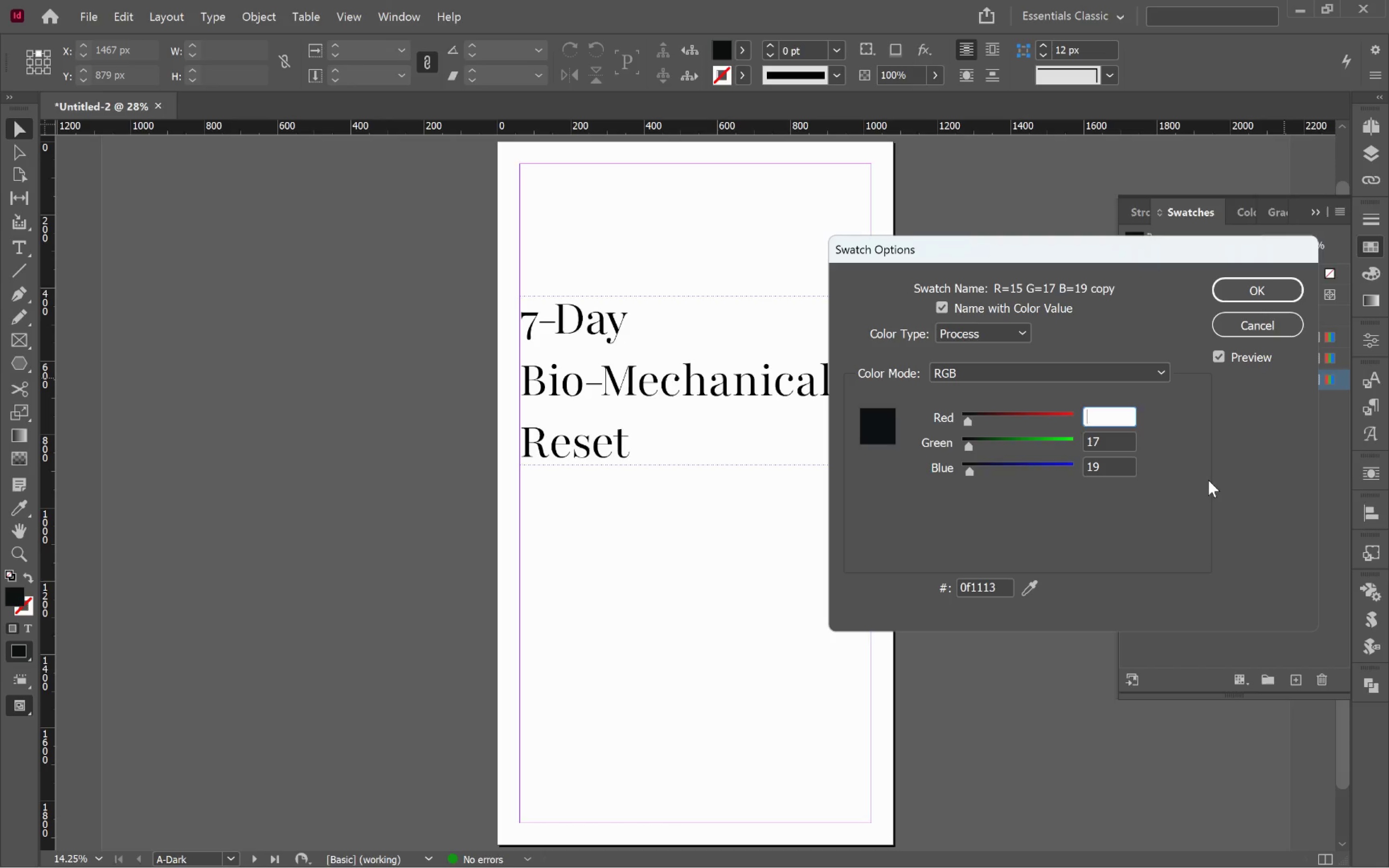 
key(Tab)
 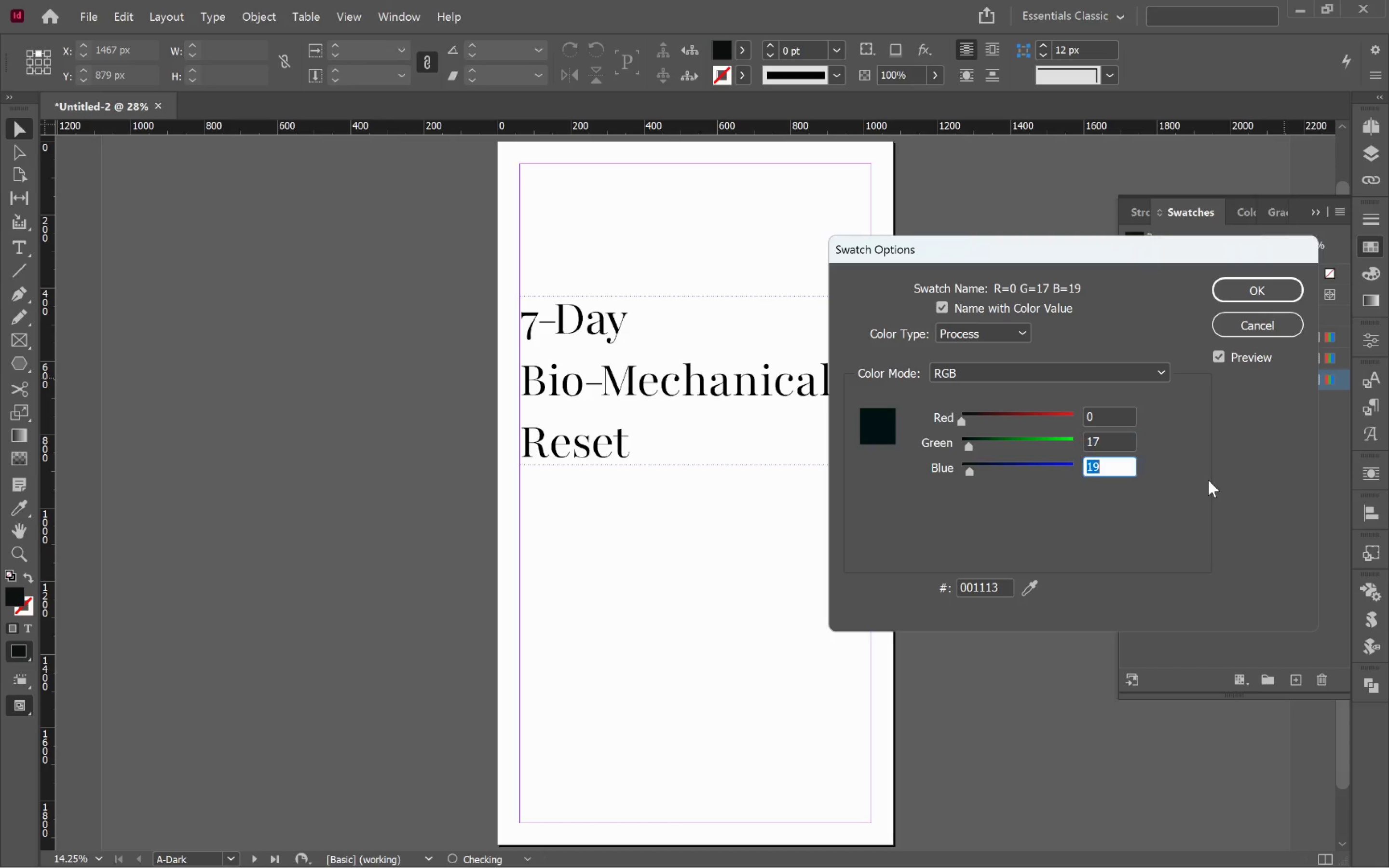 
key(Tab)
 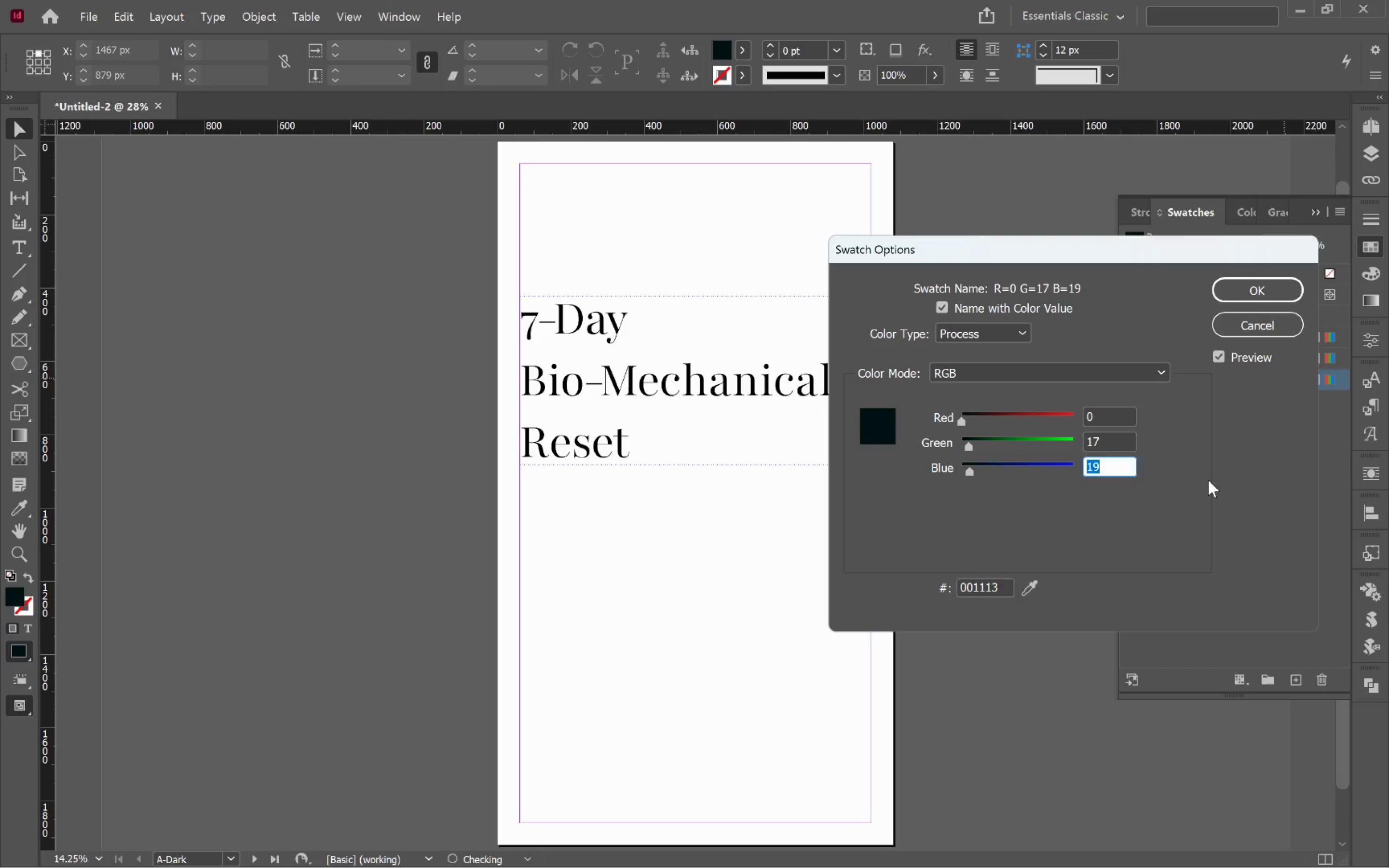 
key(Tab)
 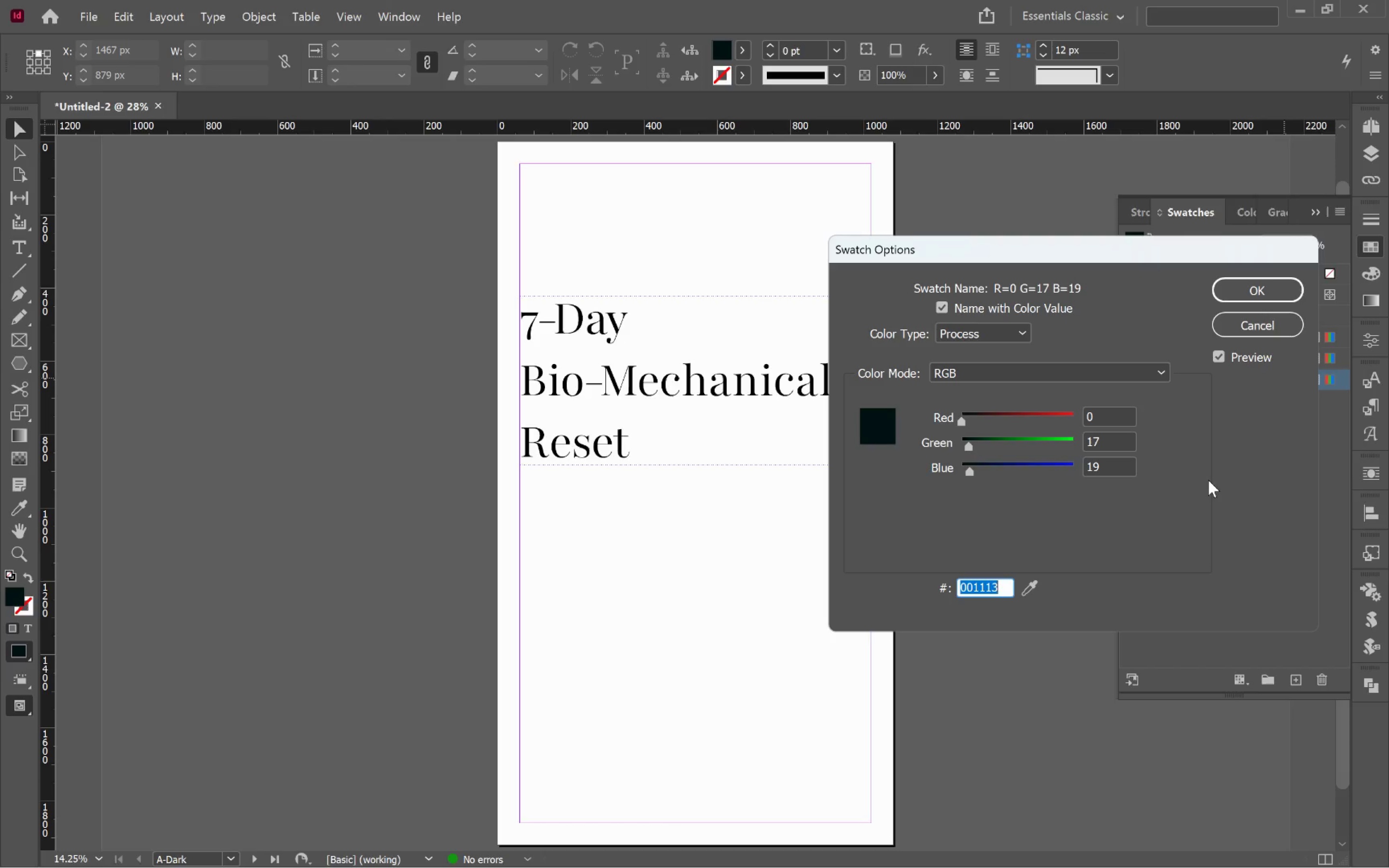 
key(Control+V)
 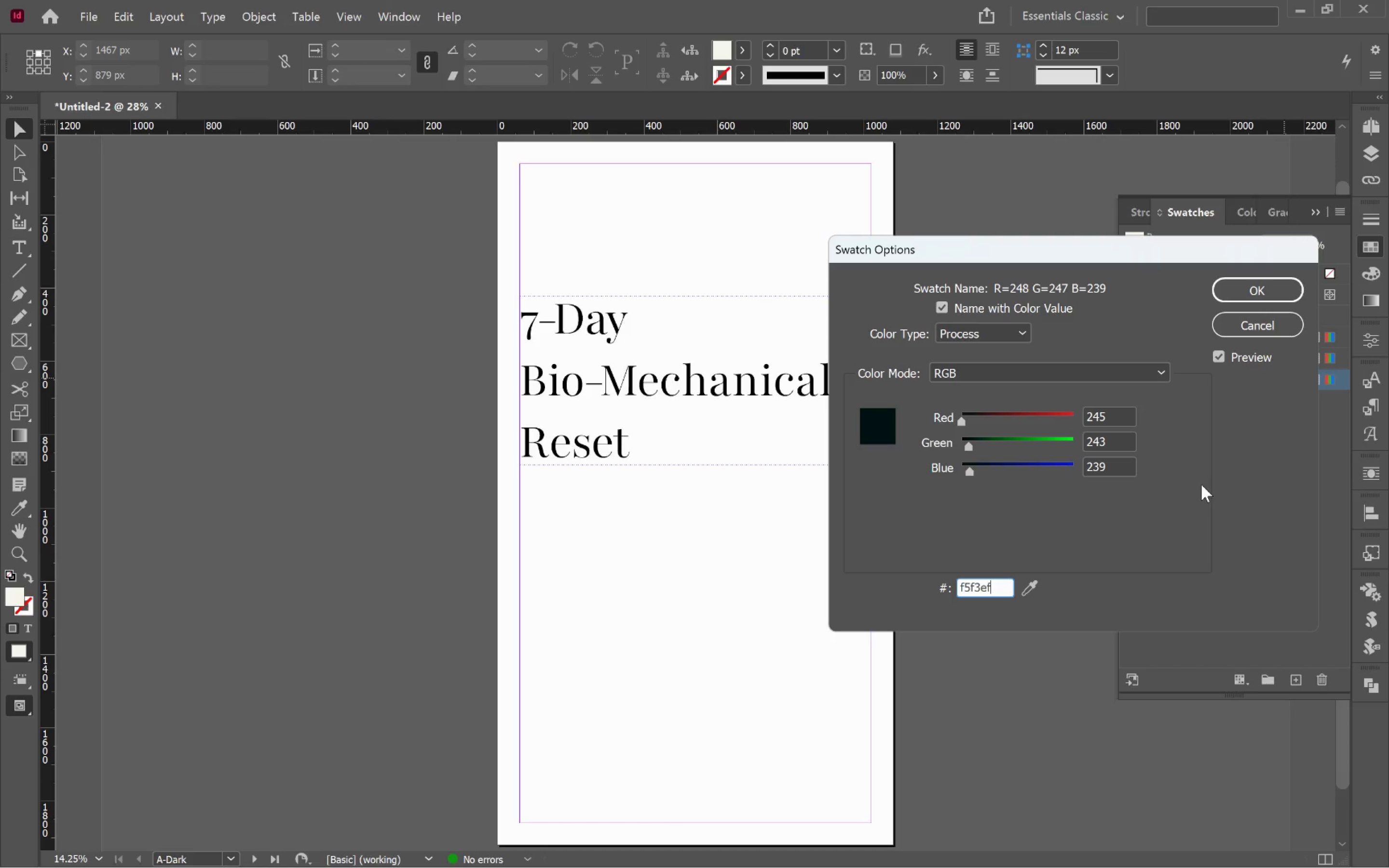 
key(Tab)
 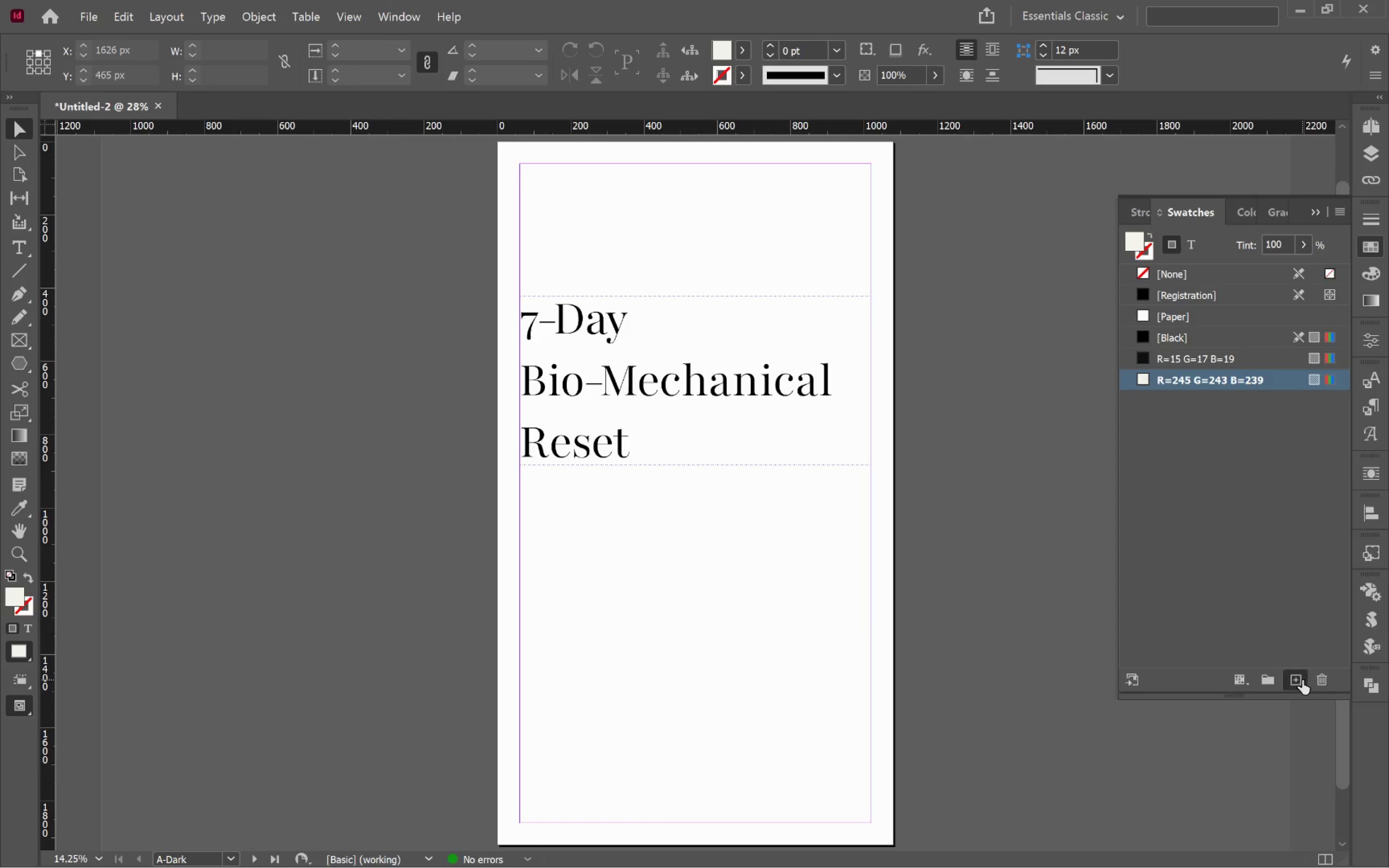 
double_click([1296, 405])
 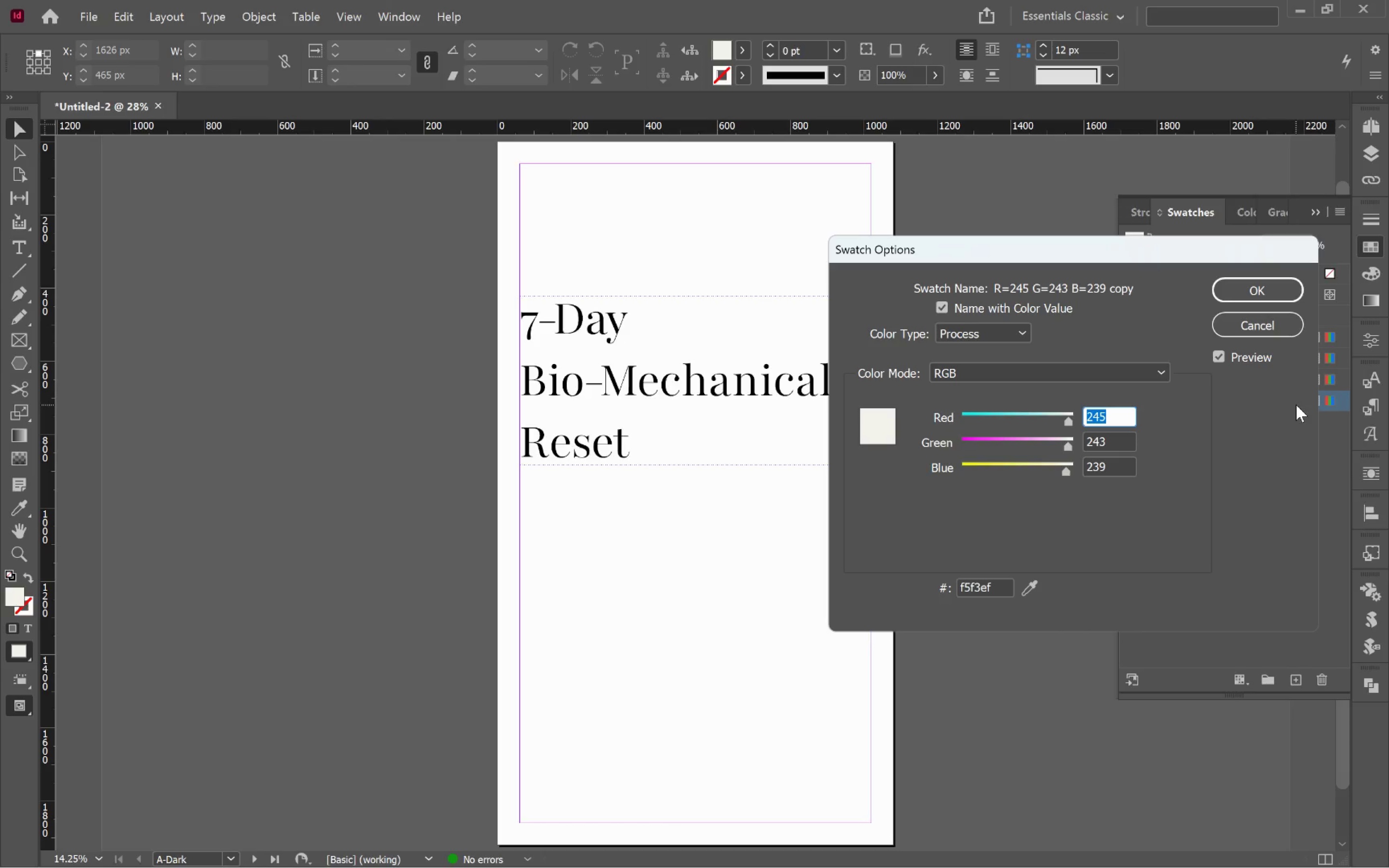 
key(Tab)
 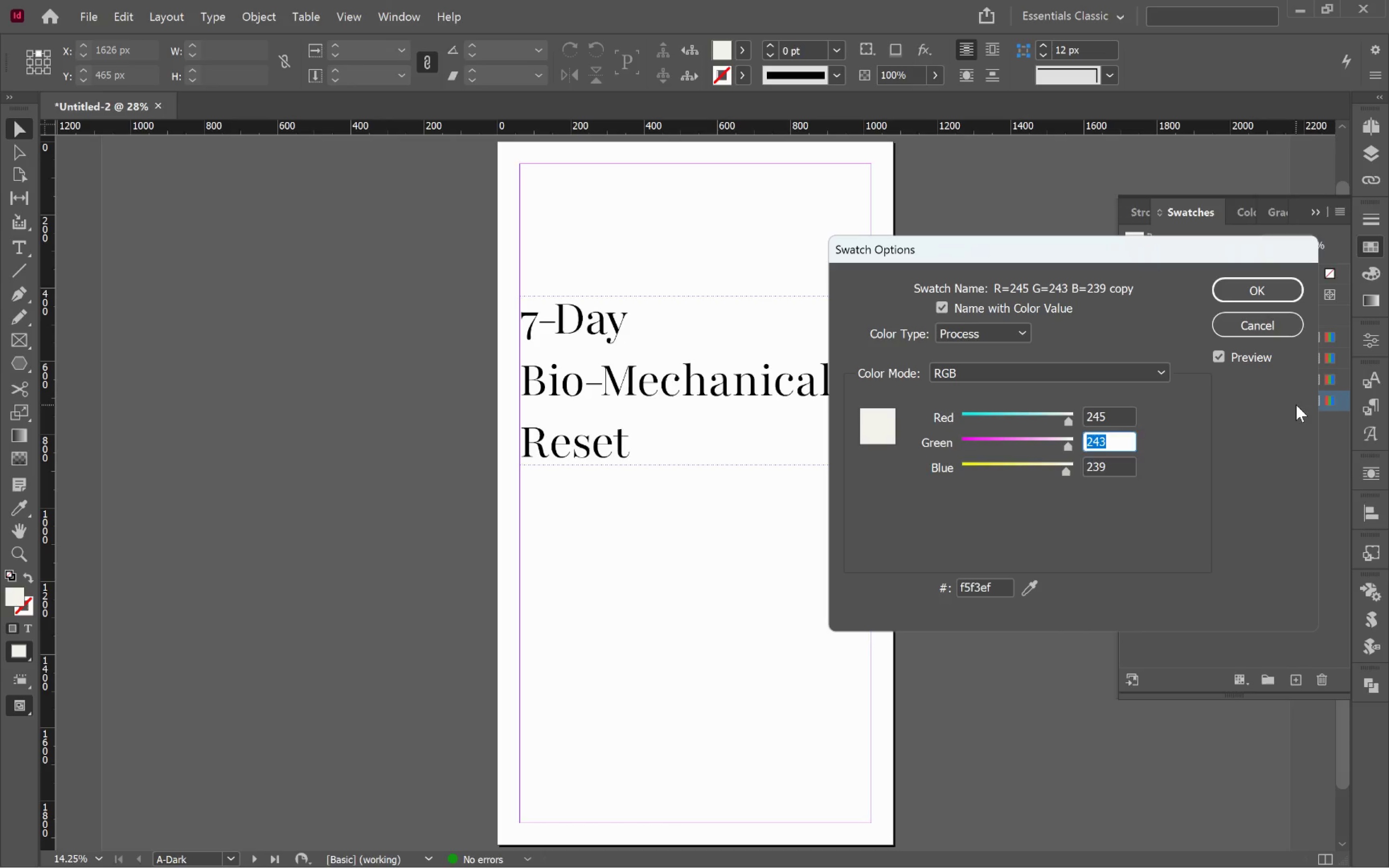 
key(Tab)
 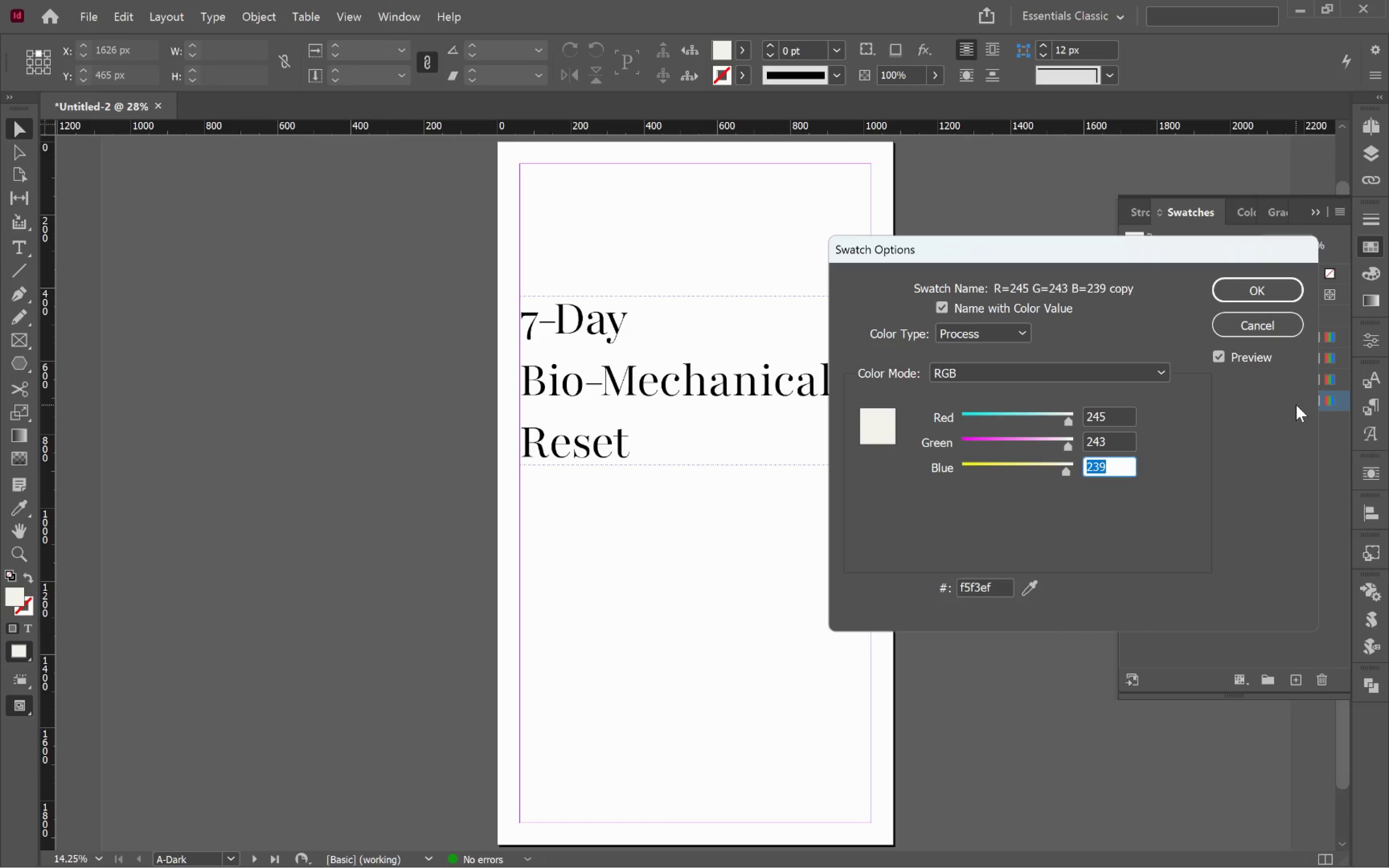 
key(Tab)
 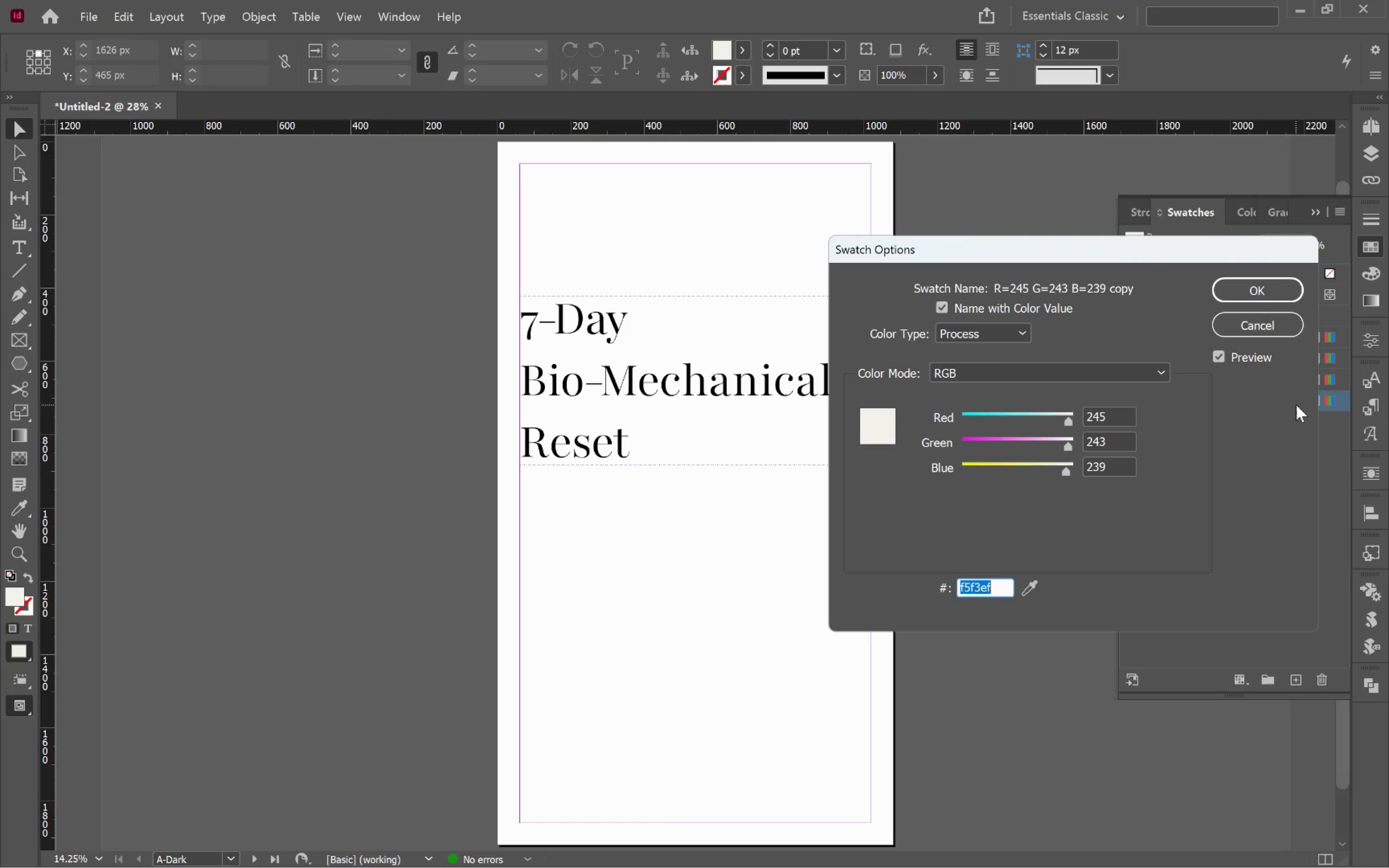 
type(d6d2cc)
 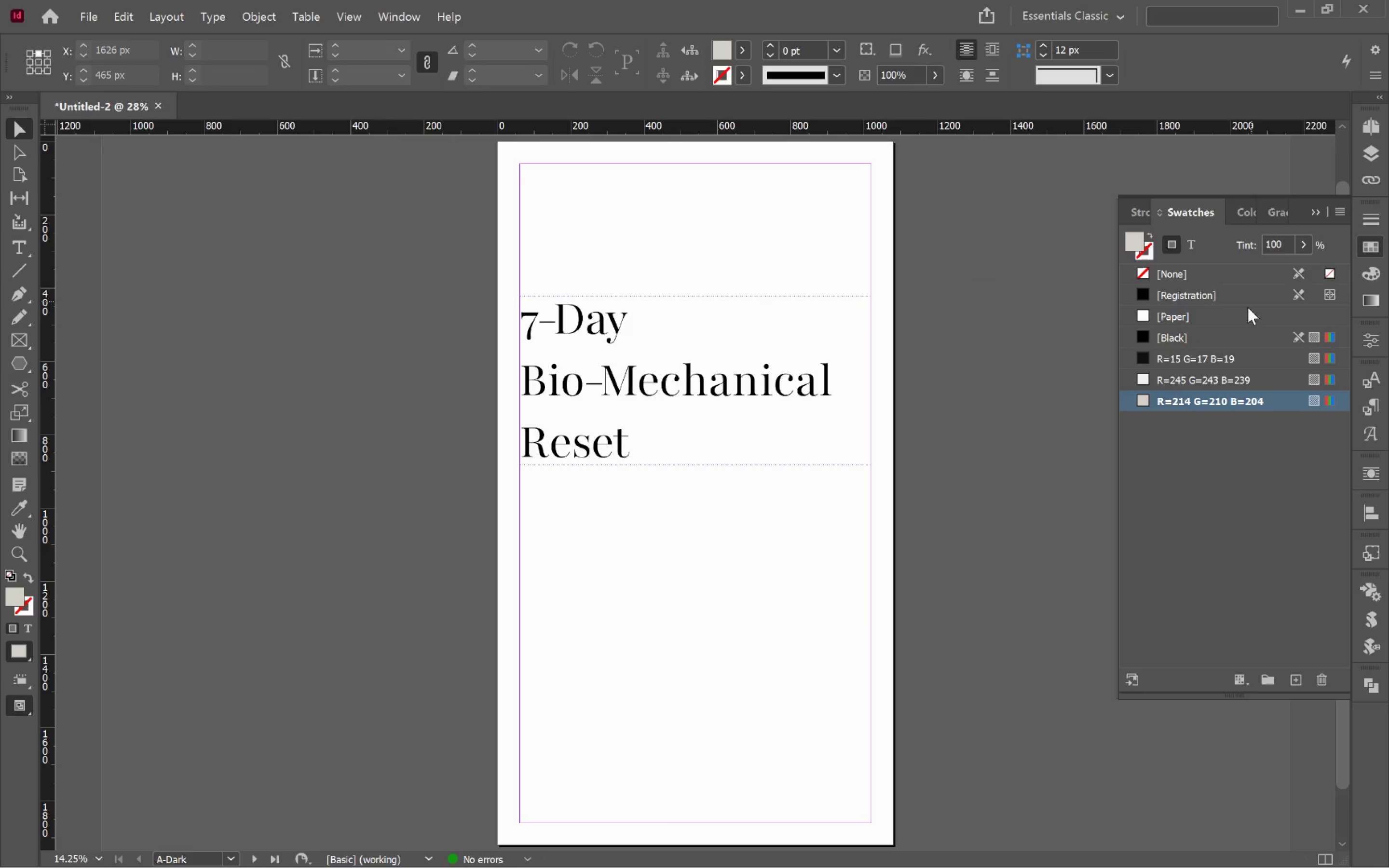 
left_click([1305, 677])
 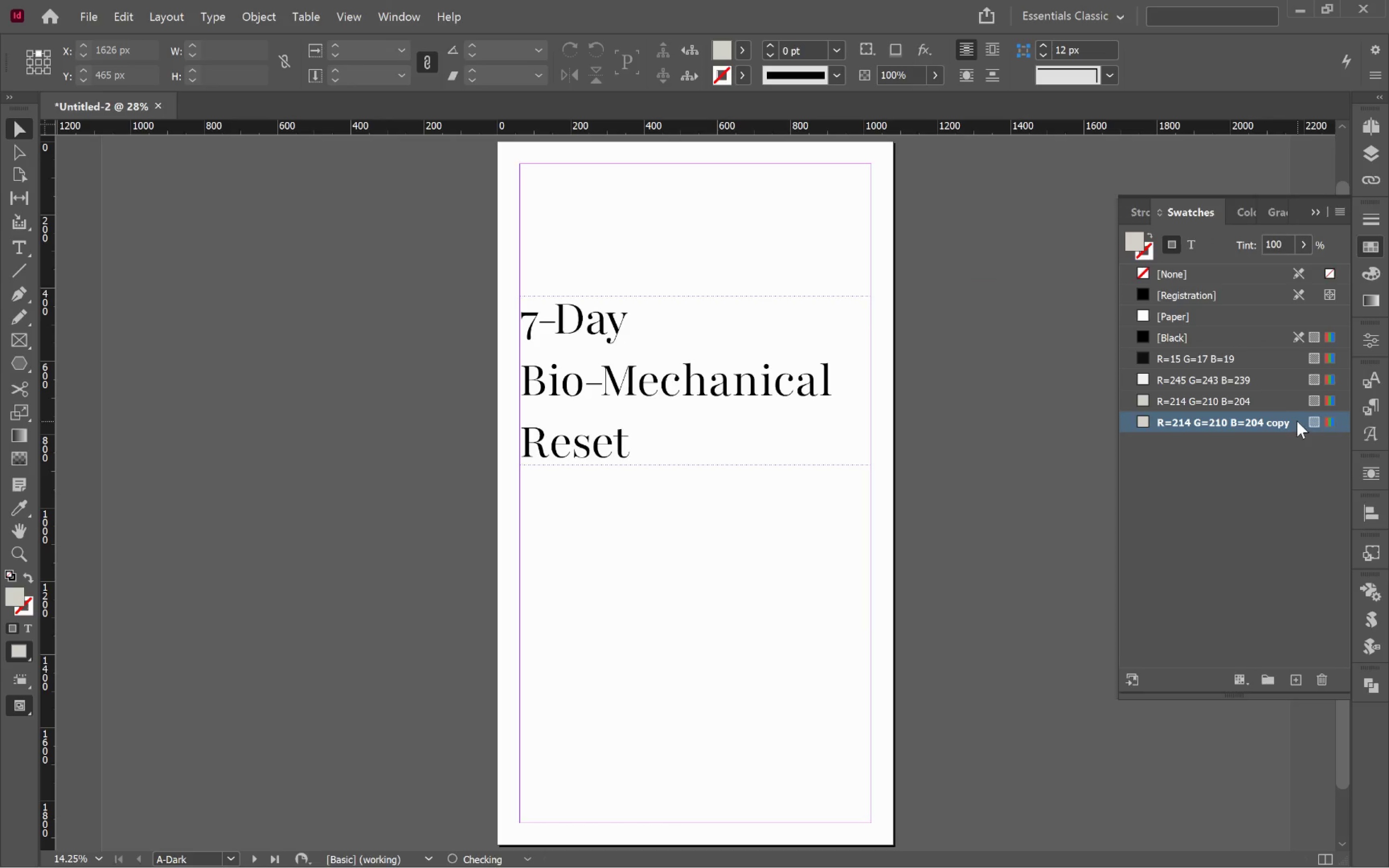 
double_click([1294, 420])
 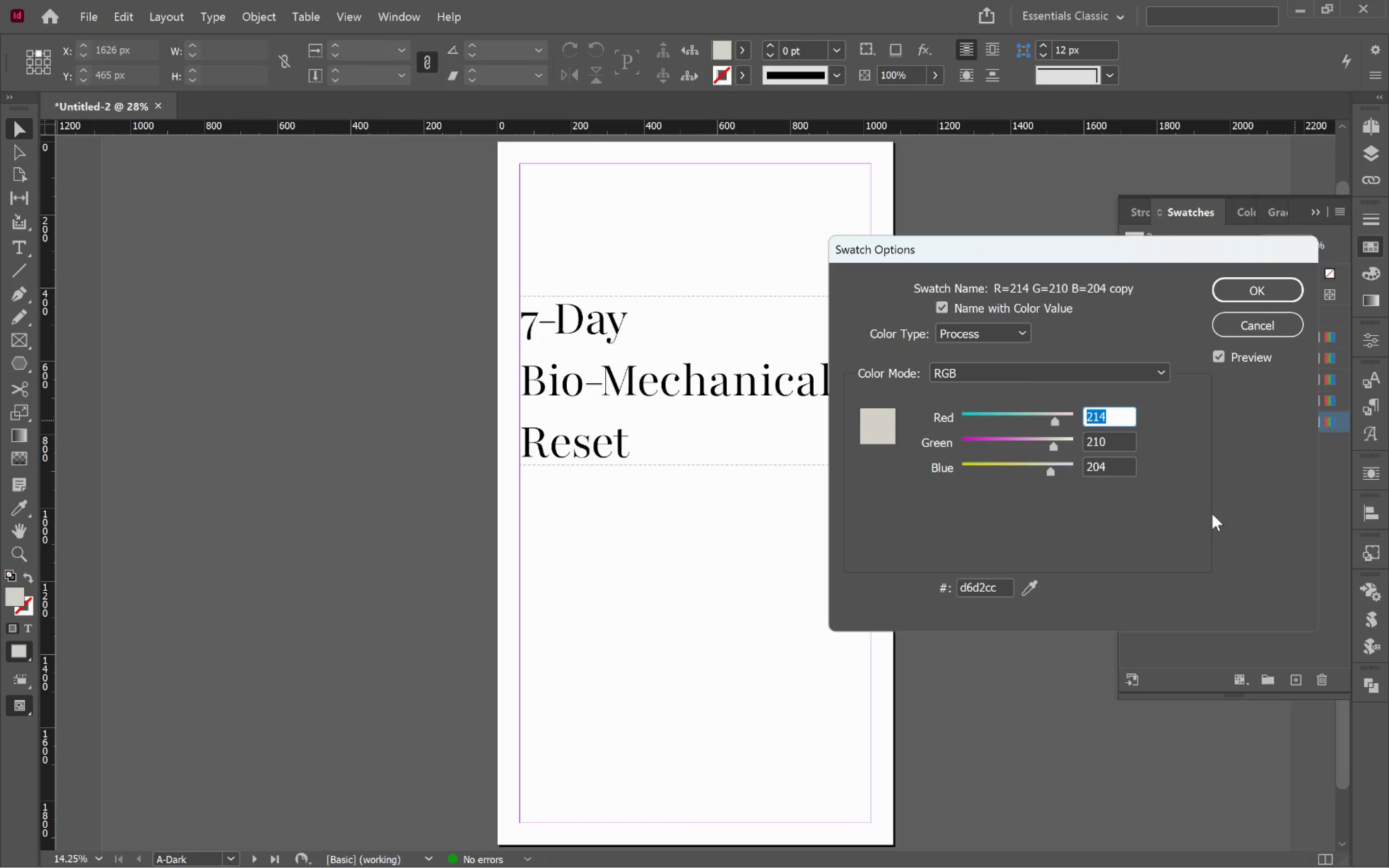 
key(Tab)
key(Tab)
key(Tab)
type(a8a39b)
key(Tab)
 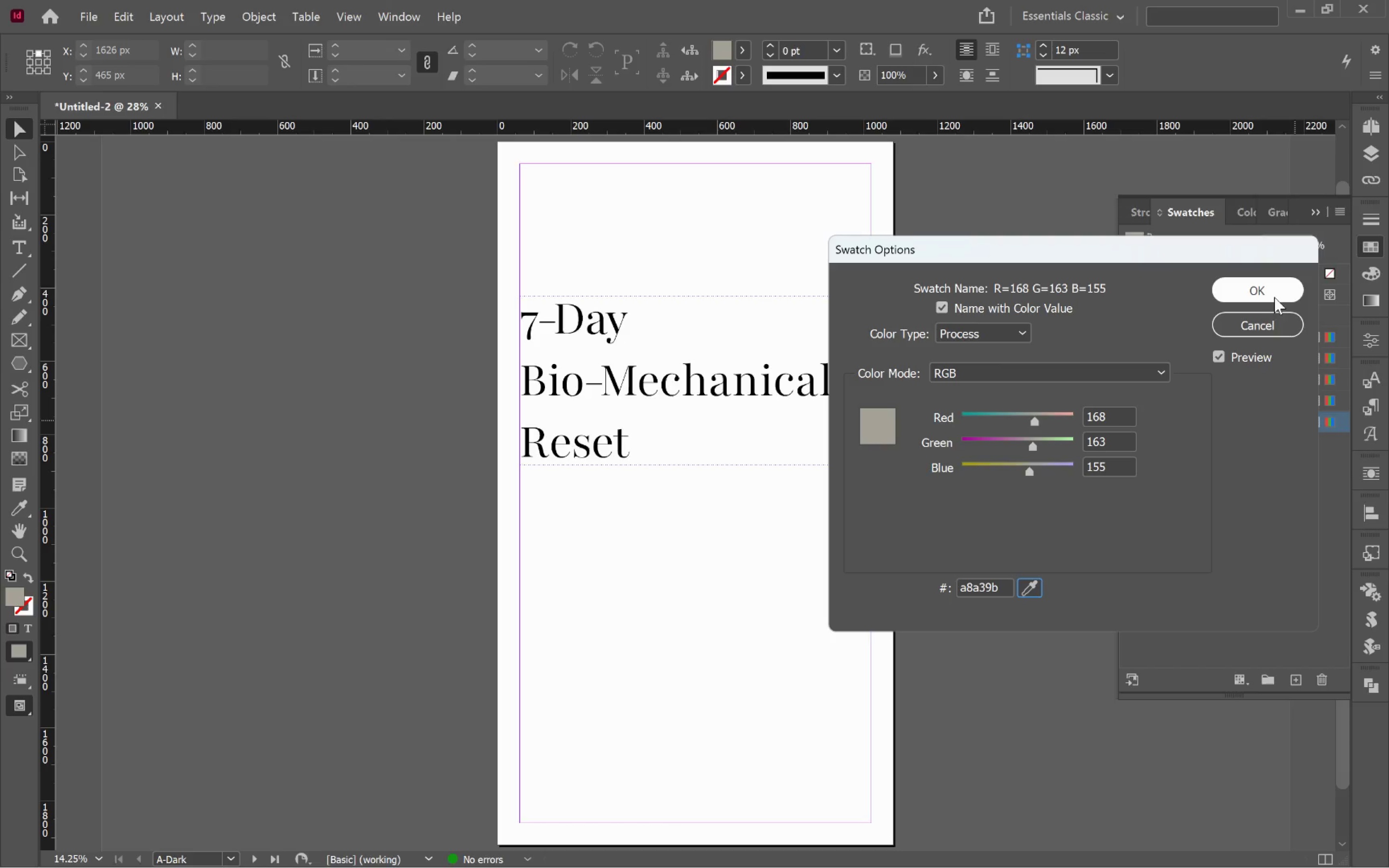 
left_click([1270, 297])
 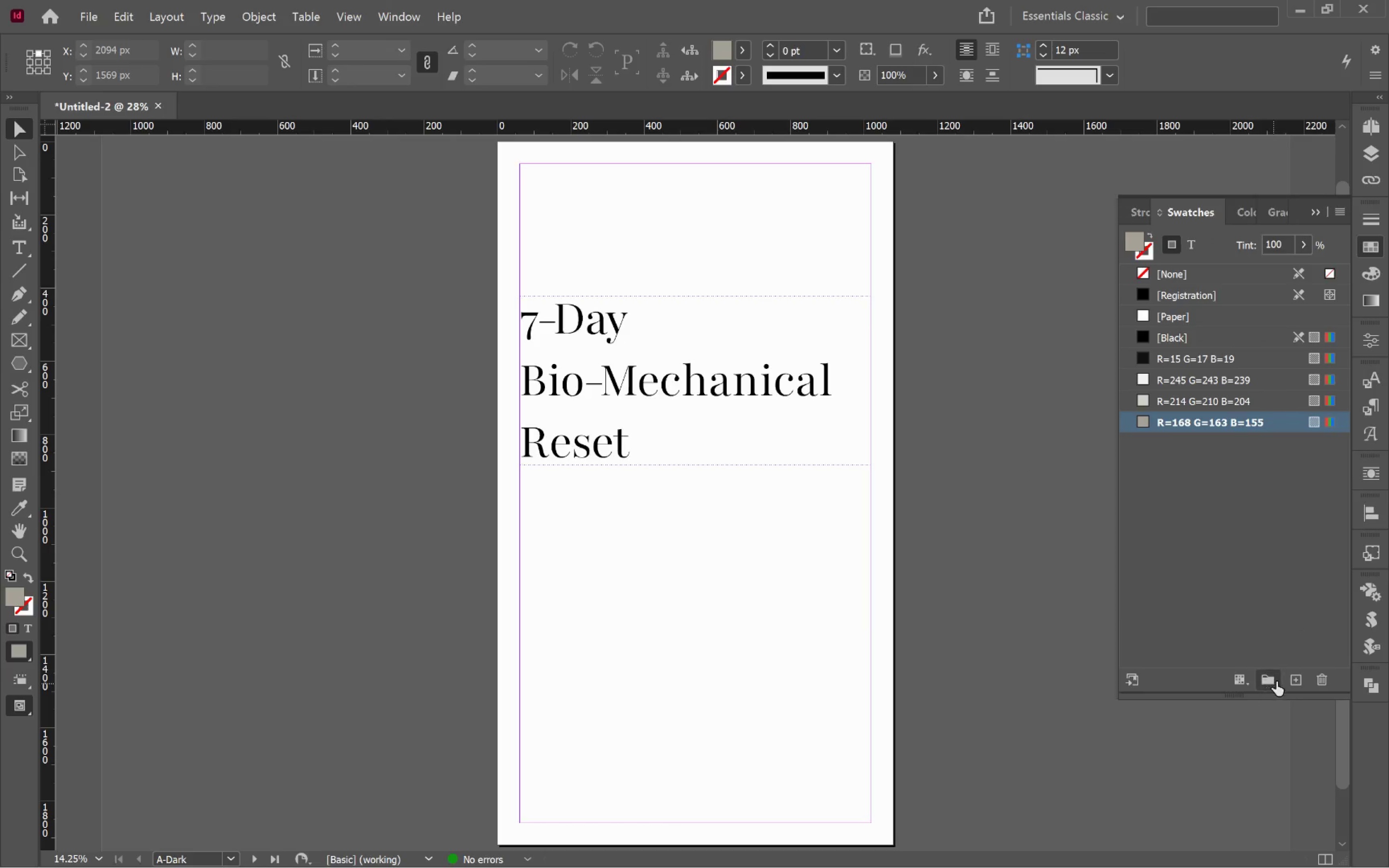 
left_click([1295, 680])
 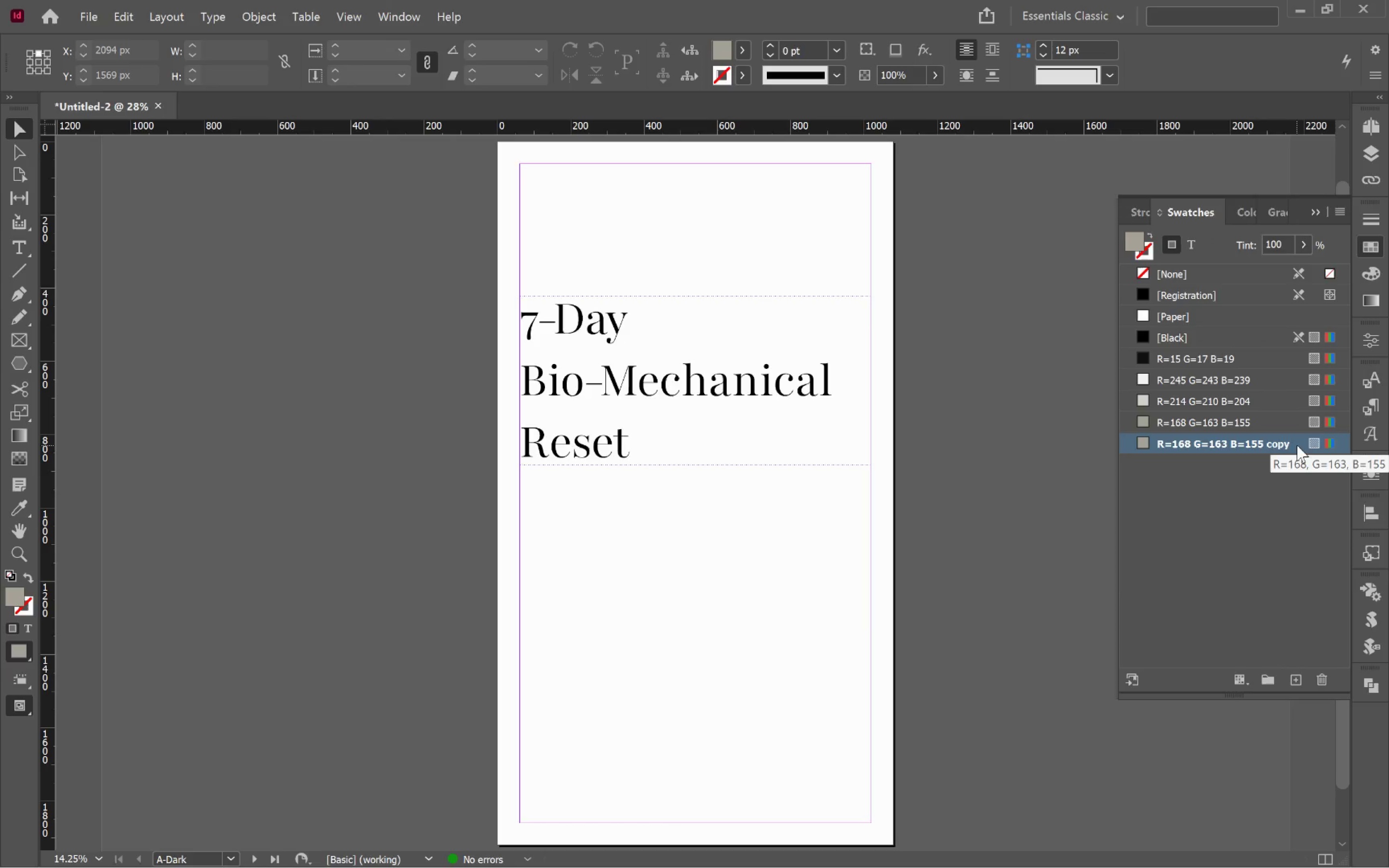 
double_click([1297, 445])
 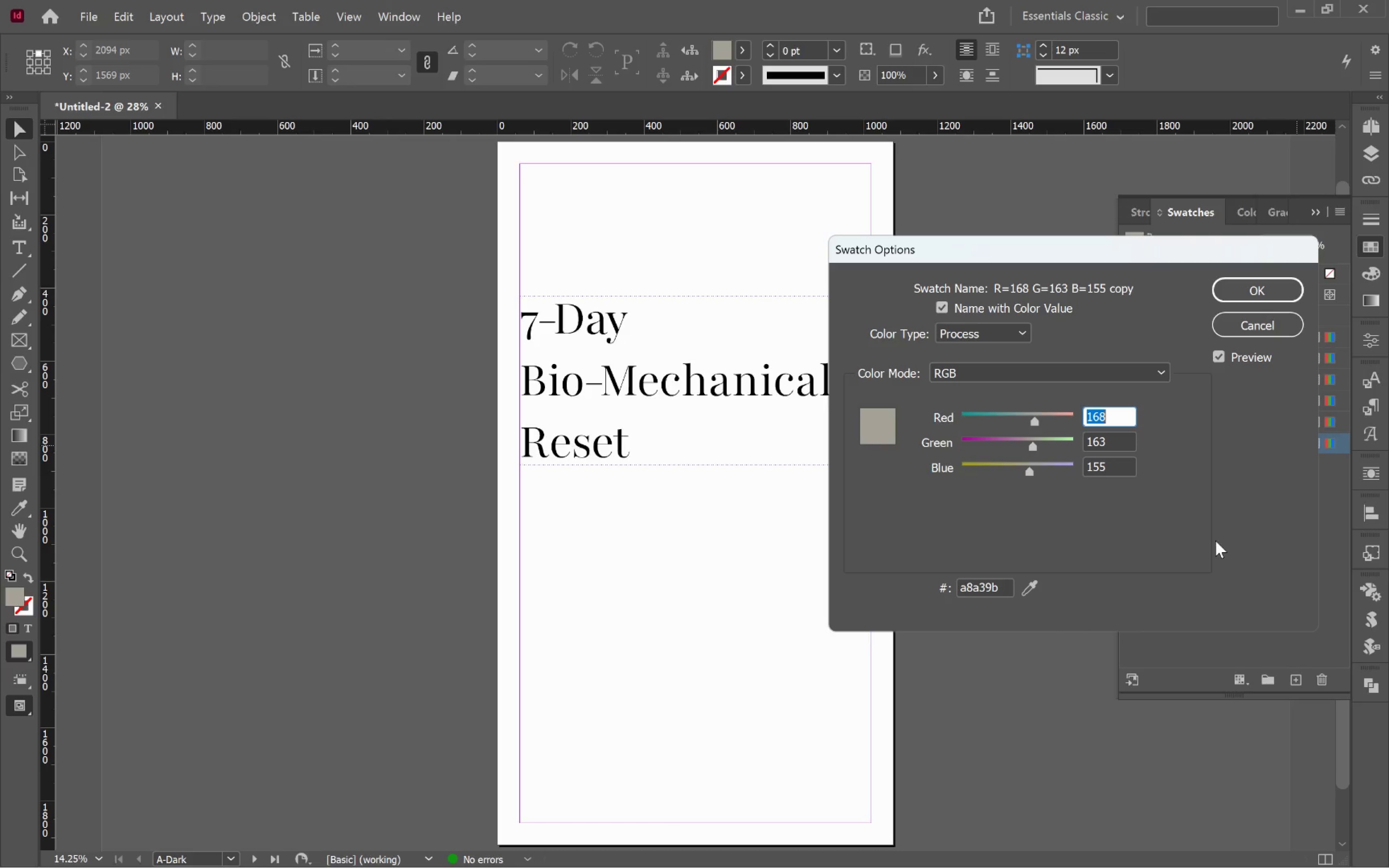 
type(2a2d30)
 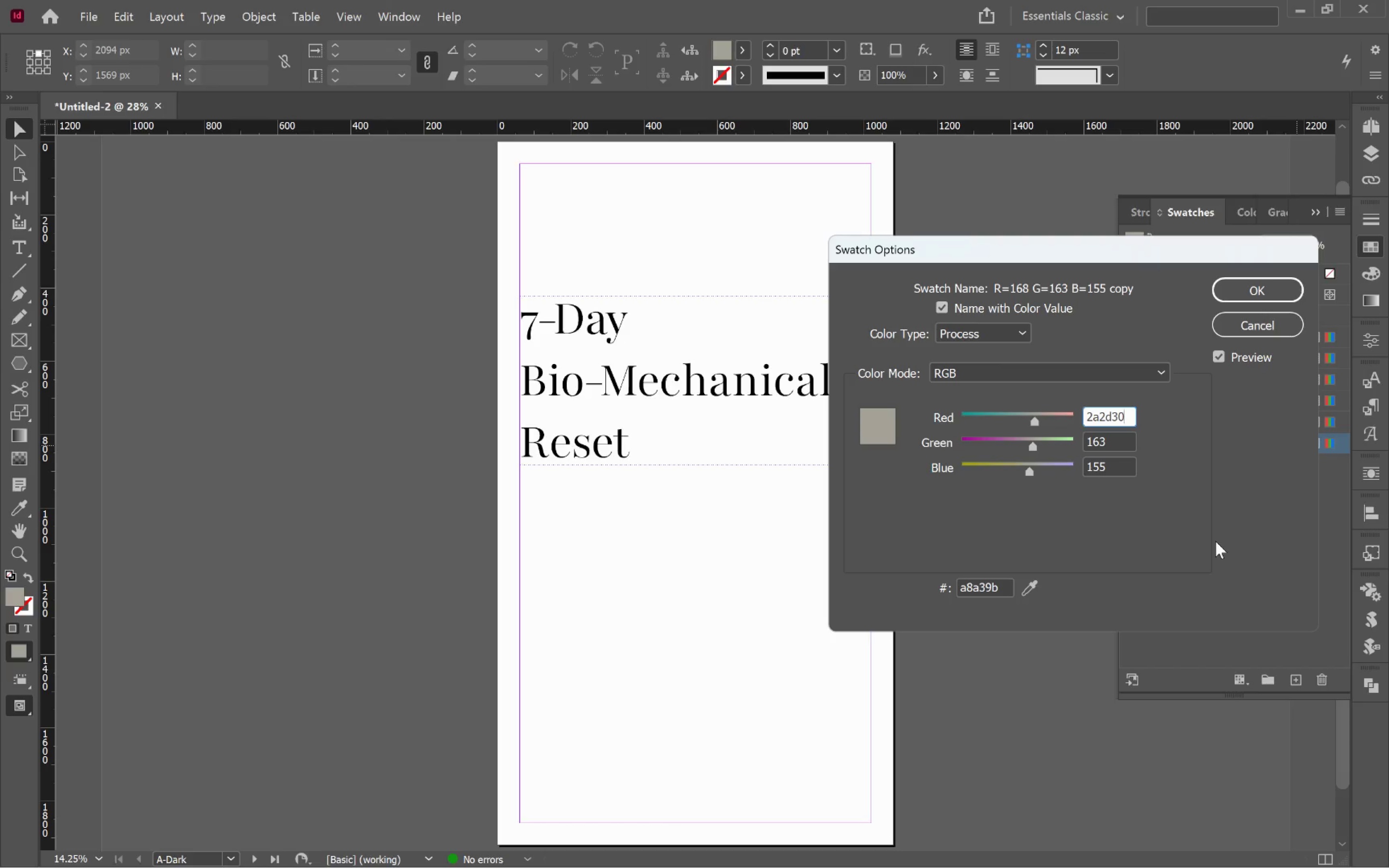 
key(Control+A)
 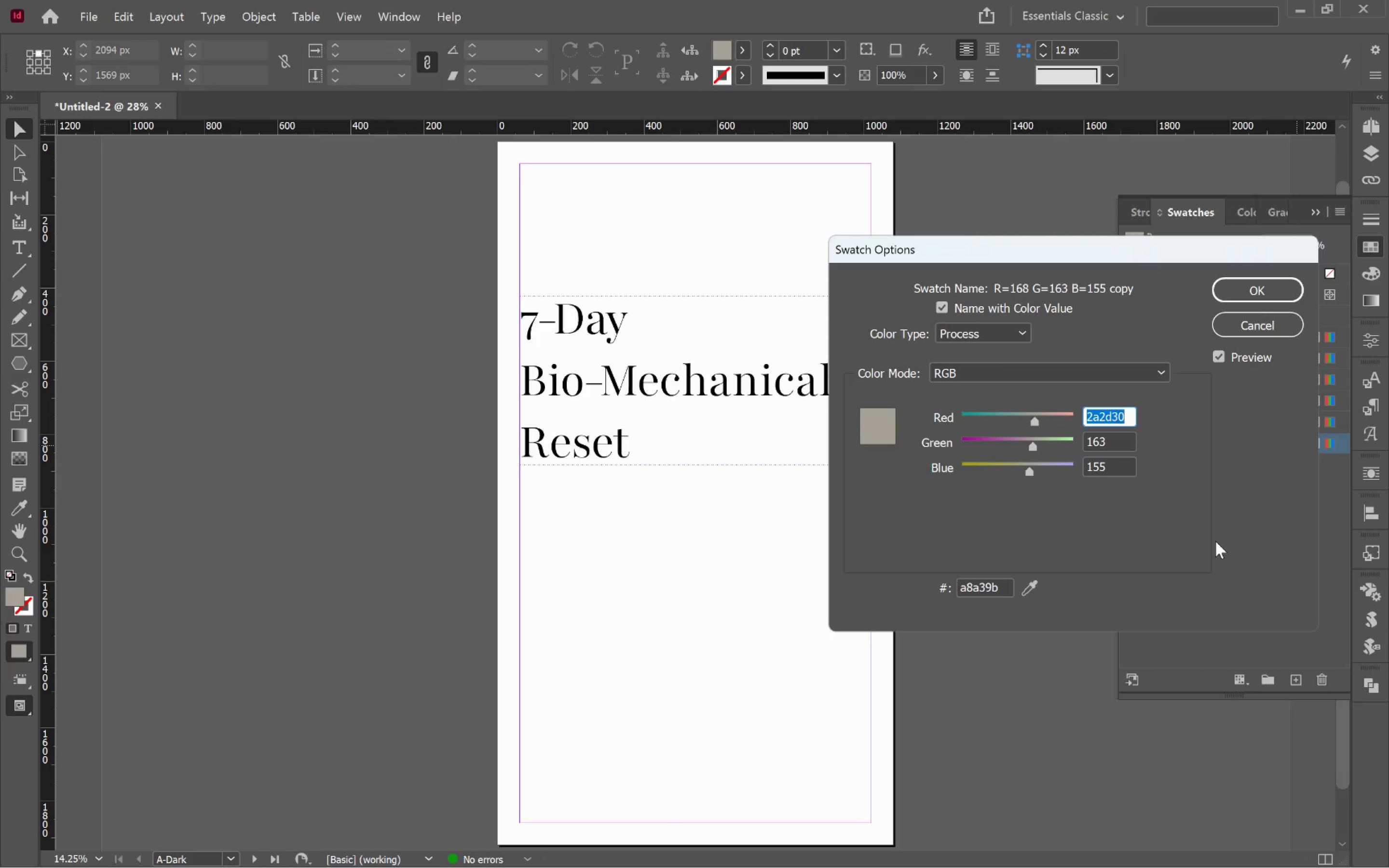 
key(Control+X)
 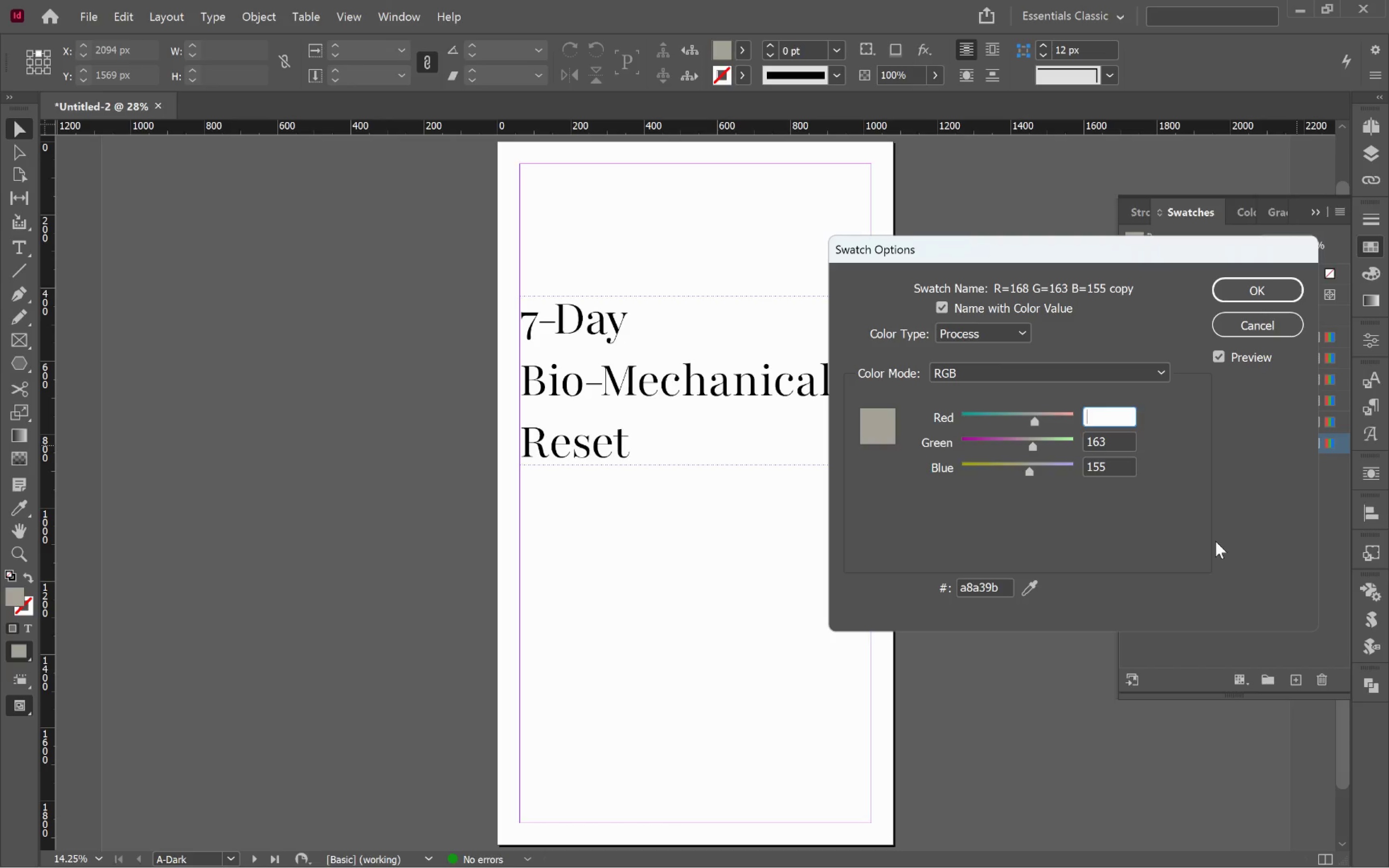 
key(Tab)
 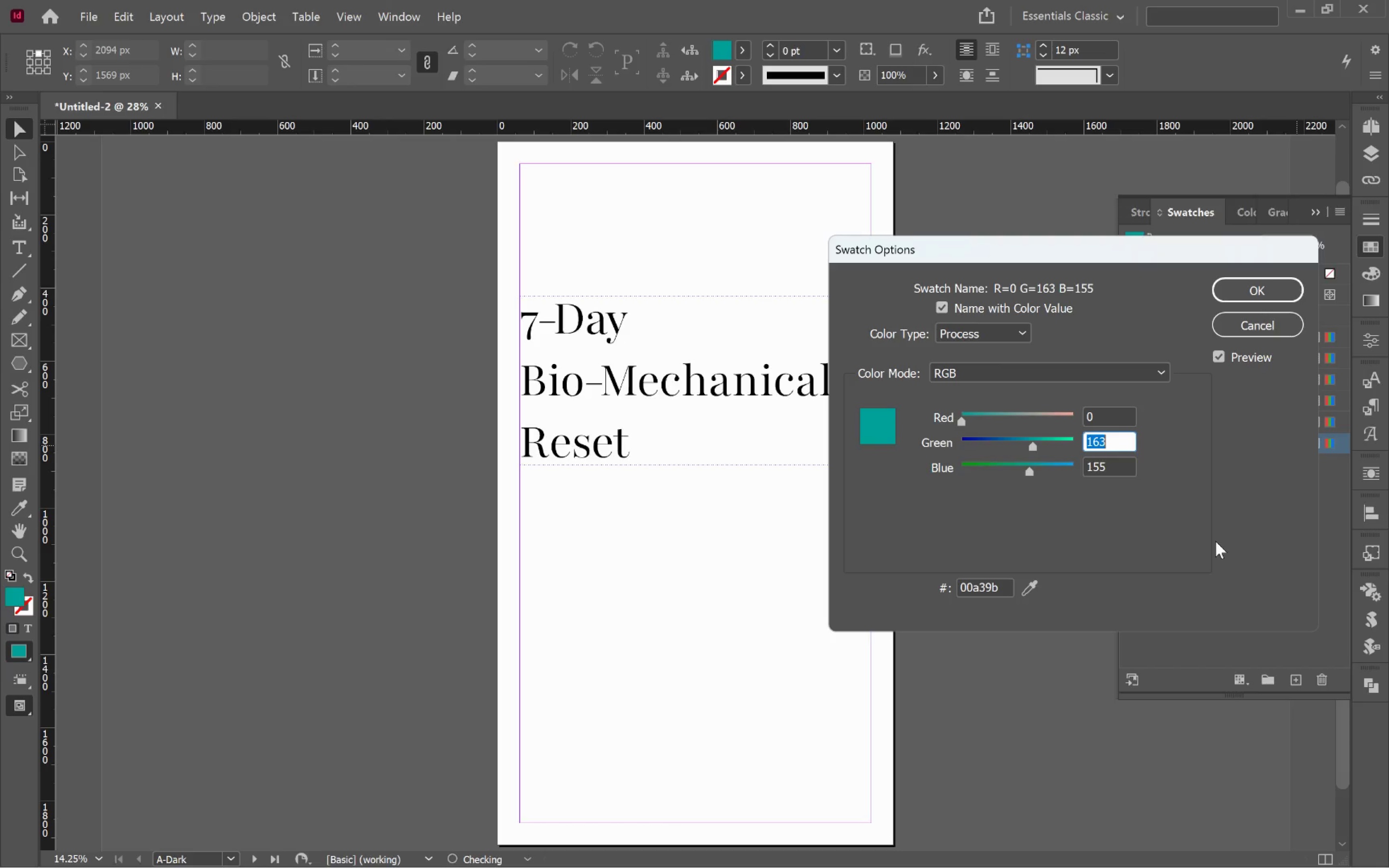 
key(Tab)
 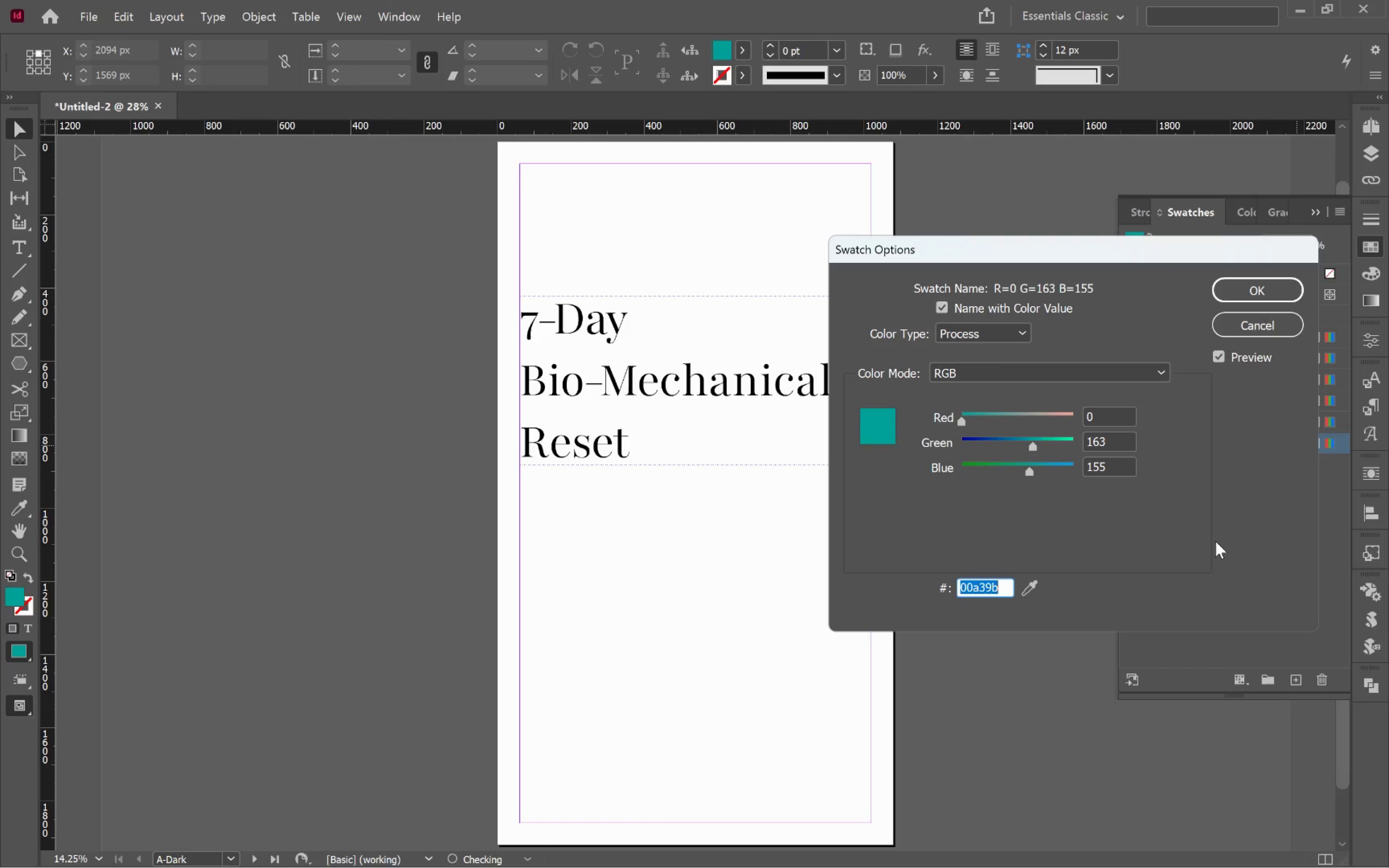 
key(Tab)
 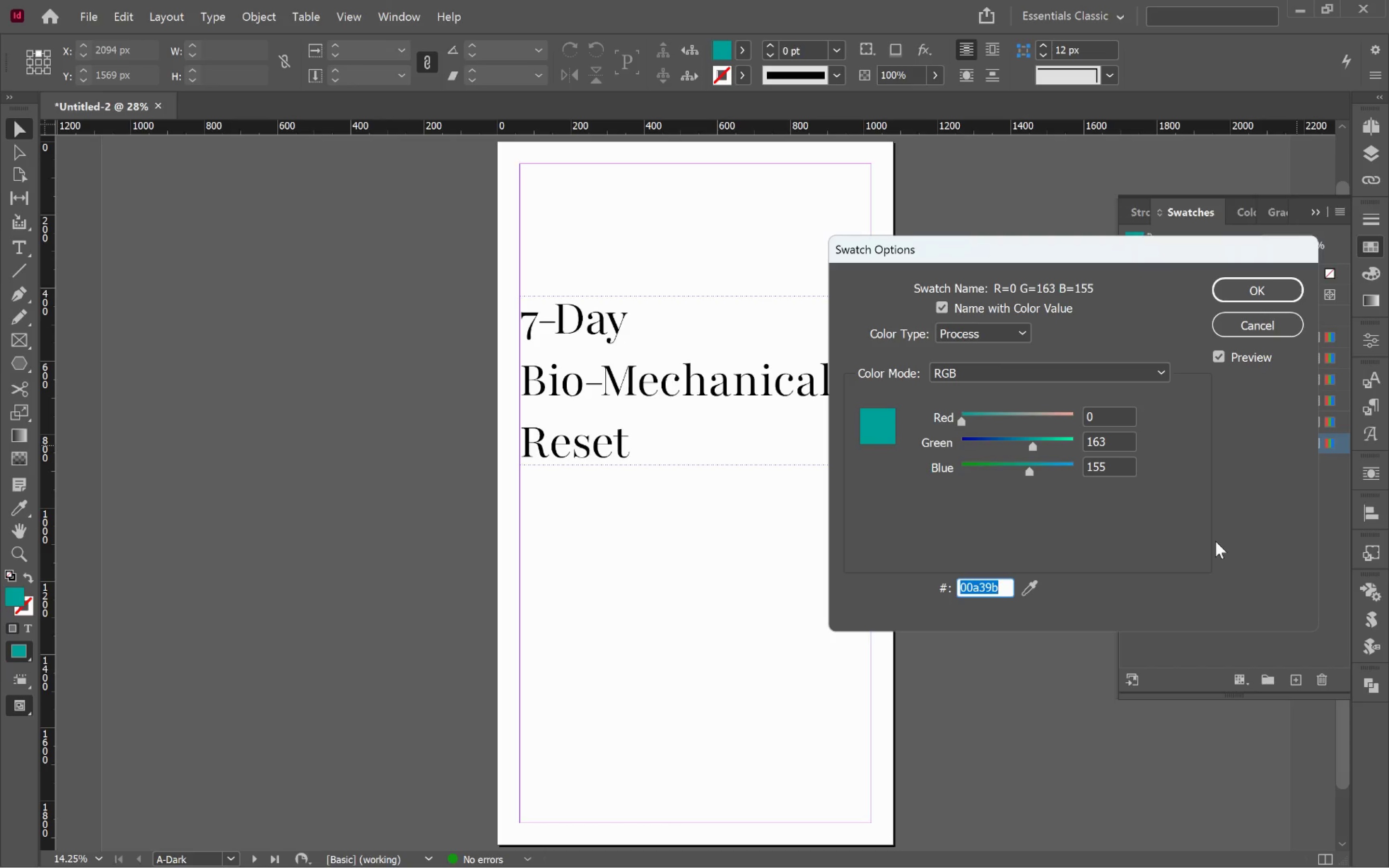 
key(Control+V)
 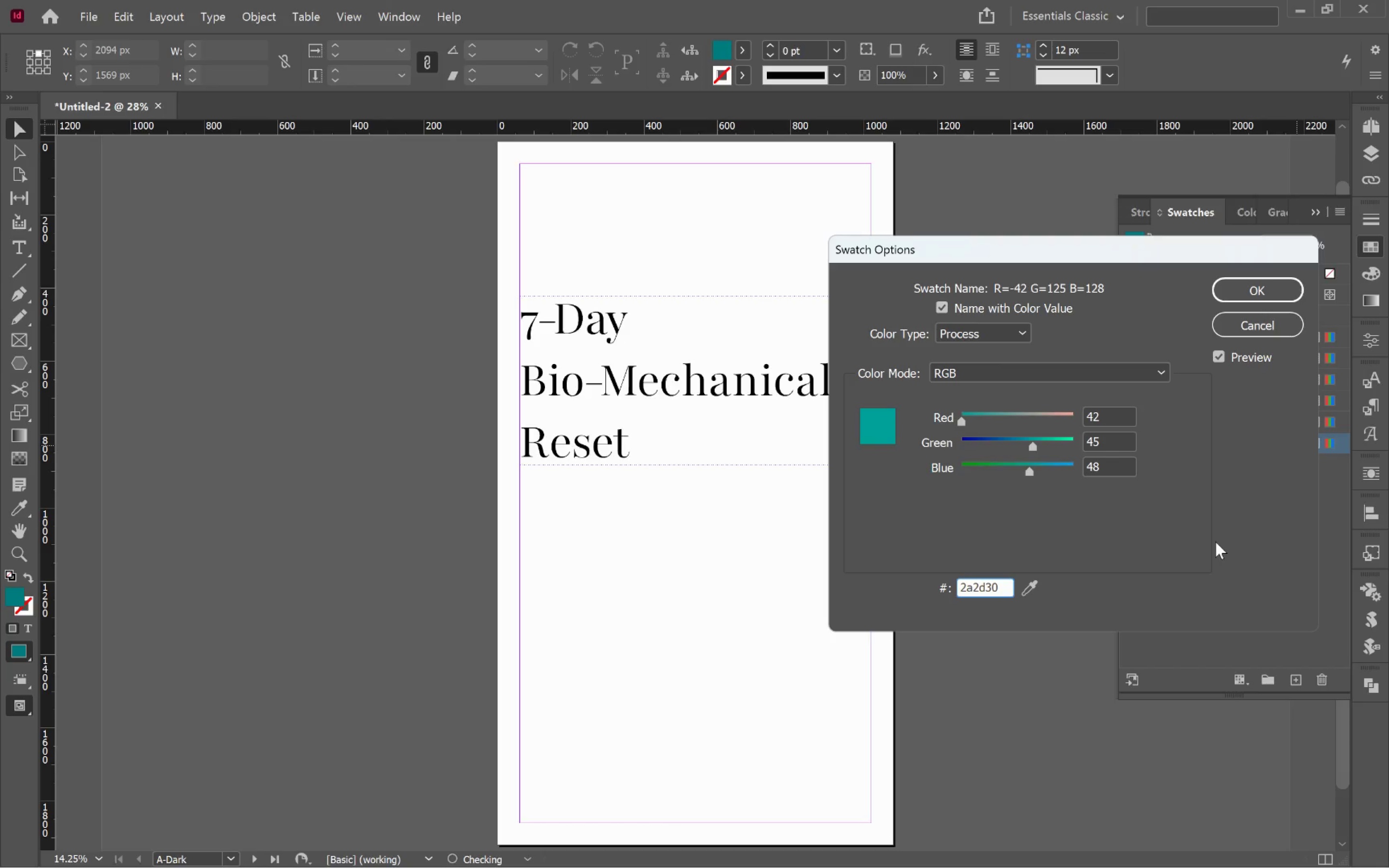 
key(Tab)
 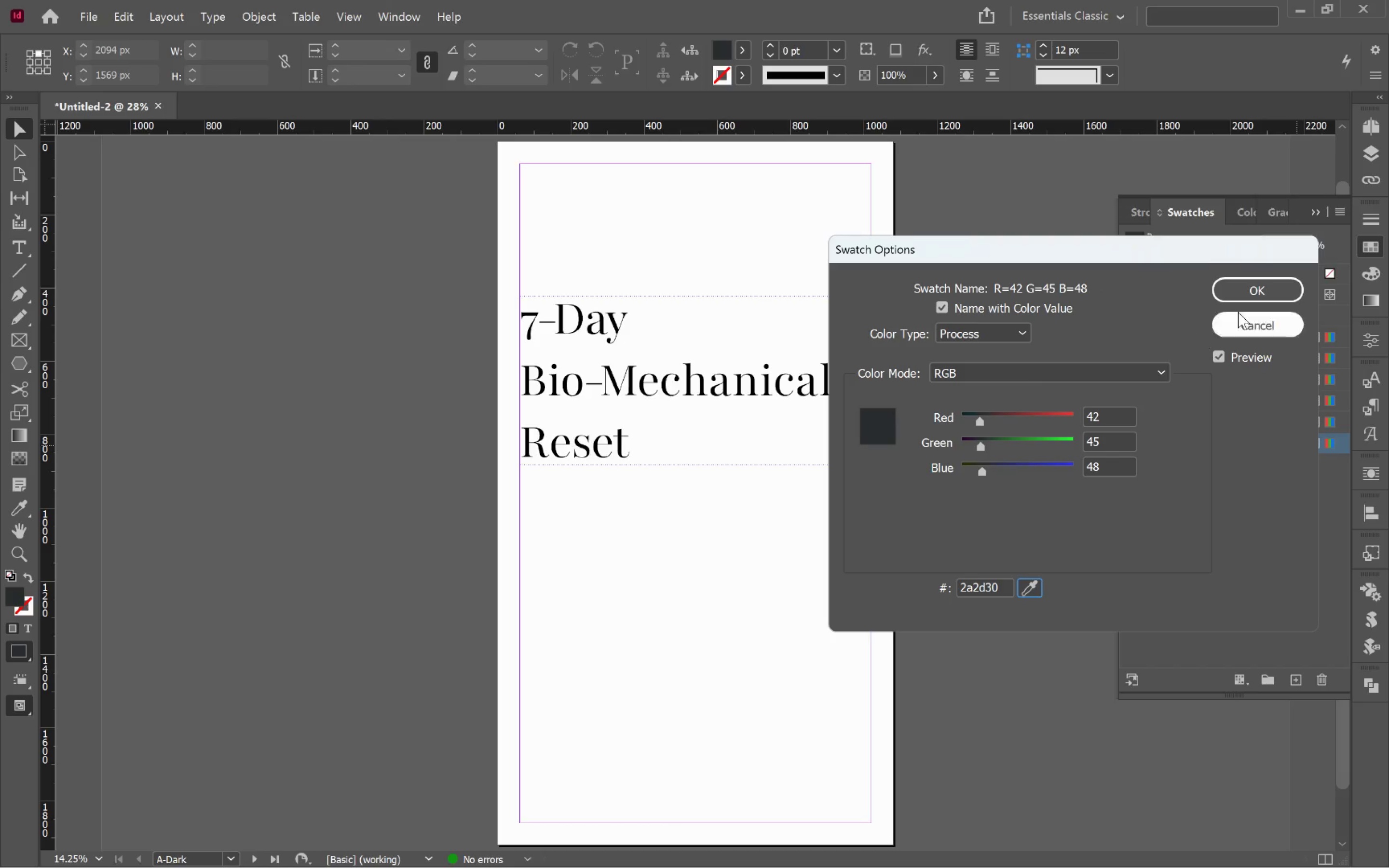 
left_click([1275, 296])
 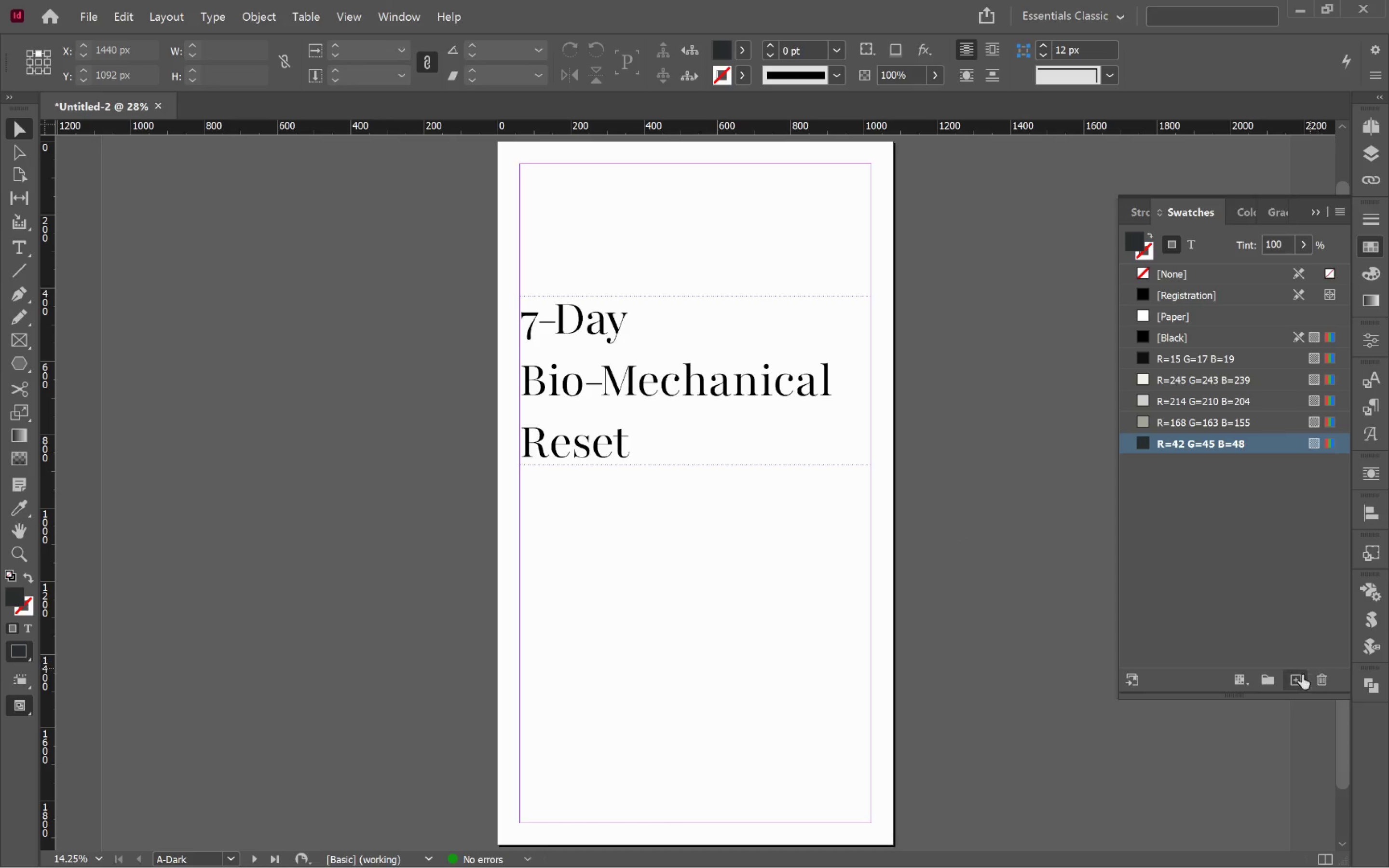 
wait(5.39)
 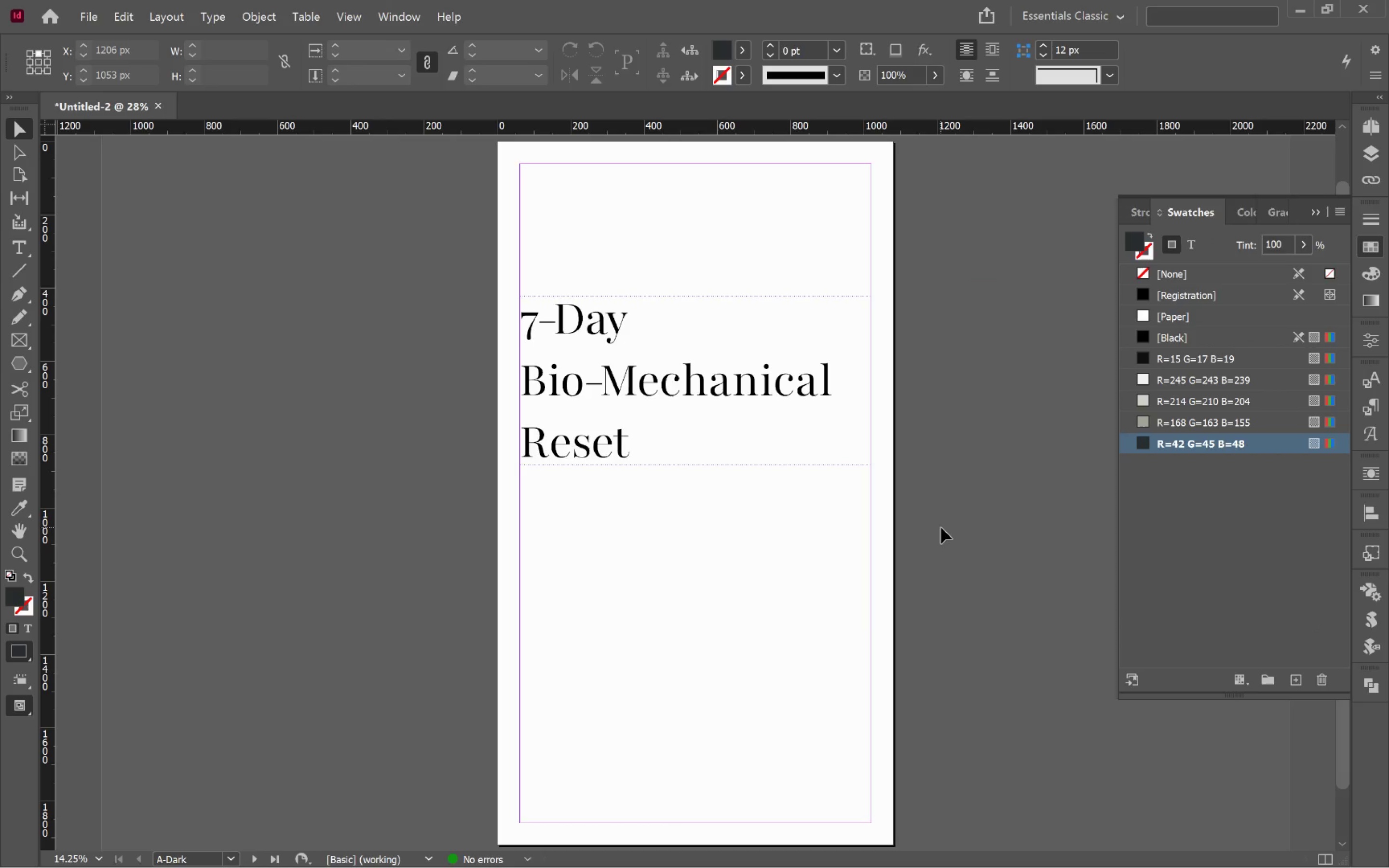 
double_click([1289, 465])
 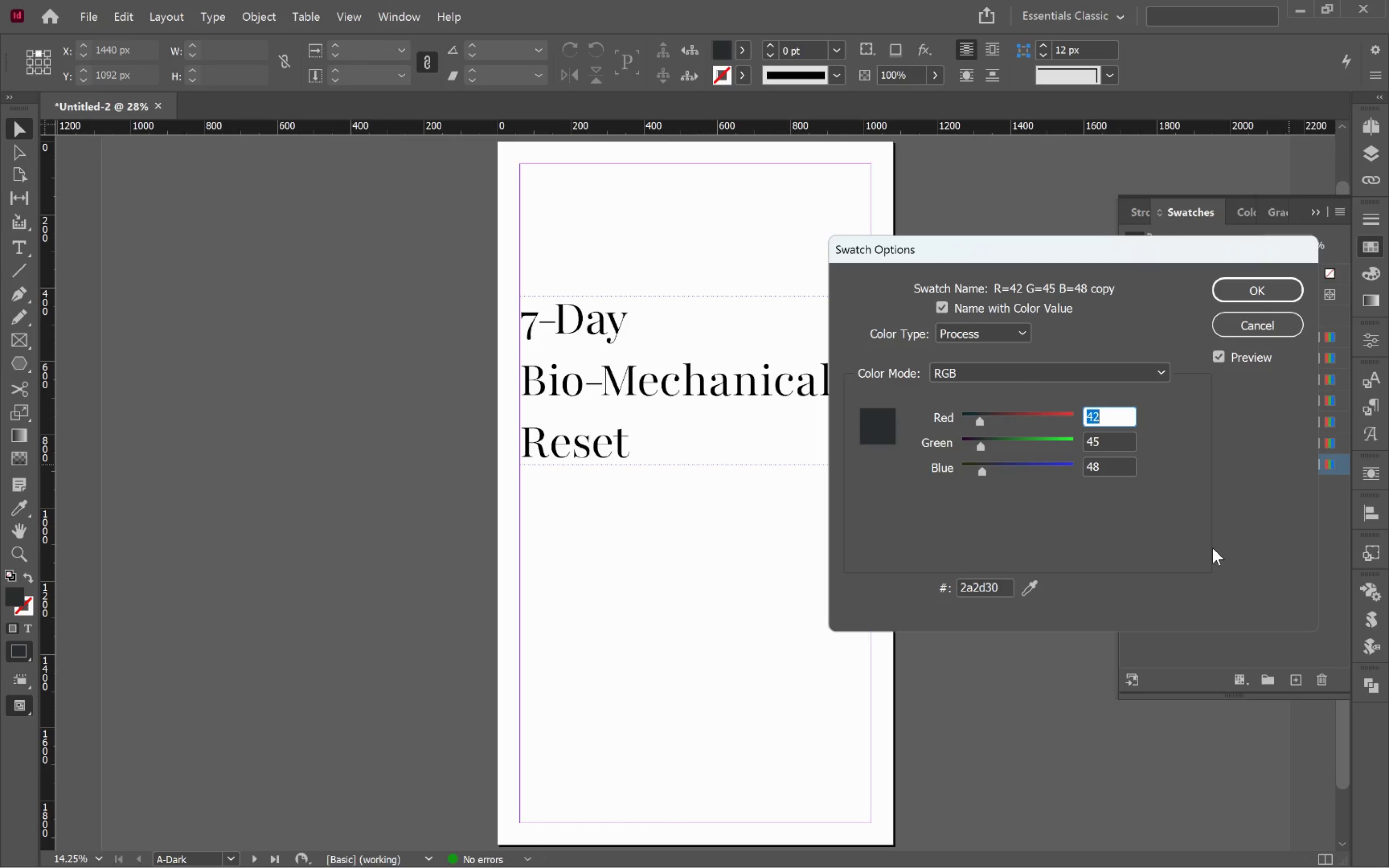 
type(8fa79a)
 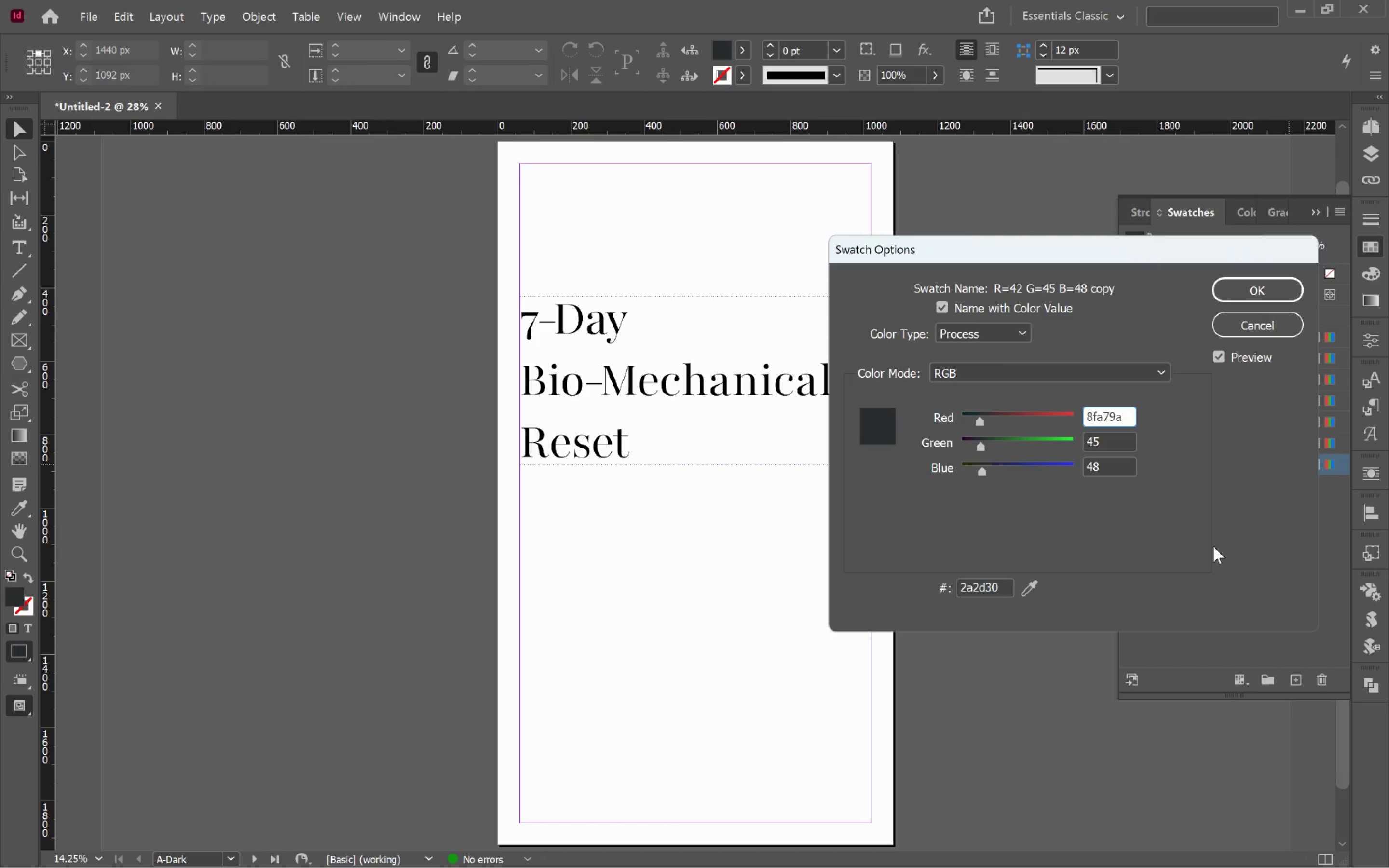 
key(Control+A)
 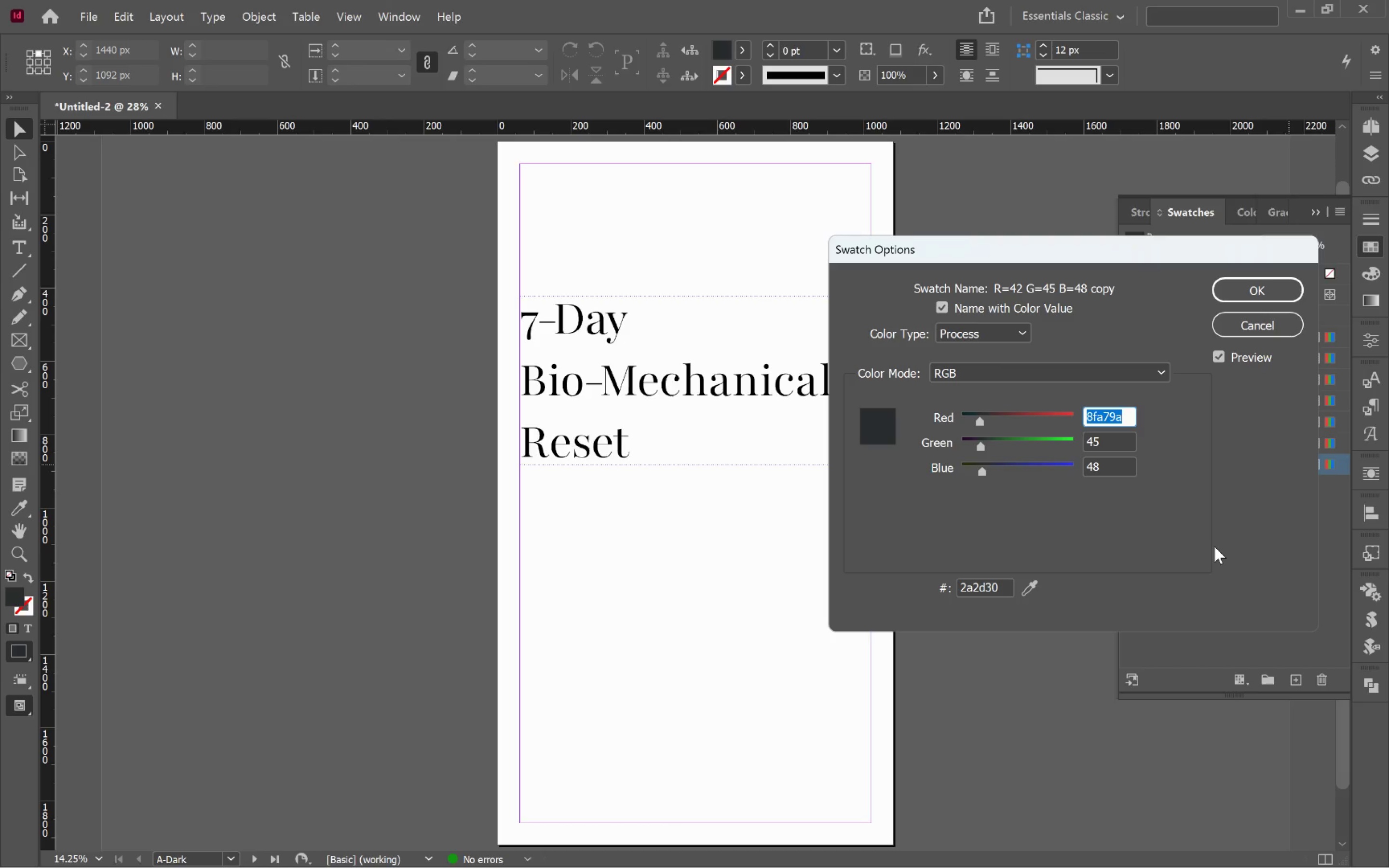 
key(Control+X)
 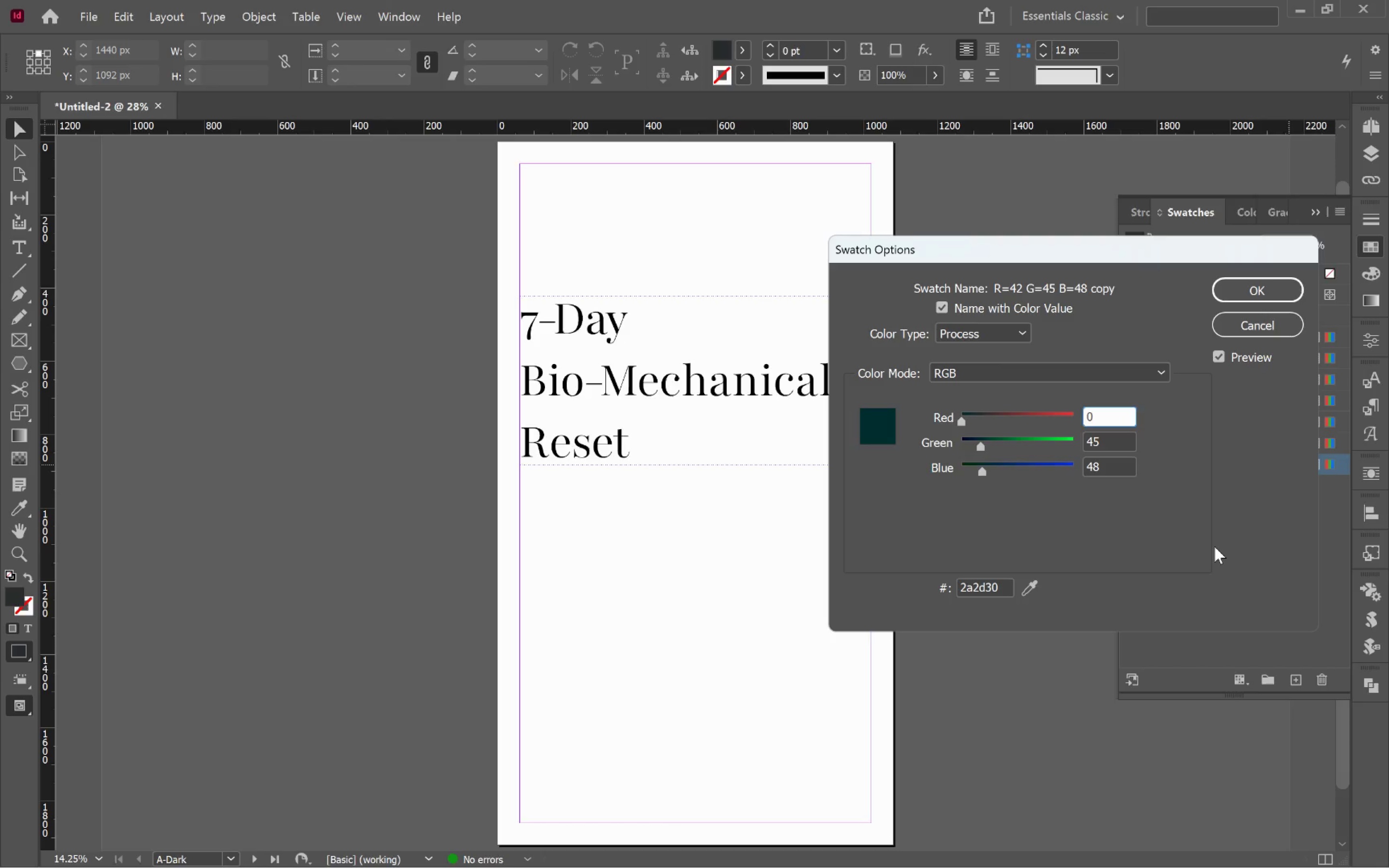 
key(Tab)
 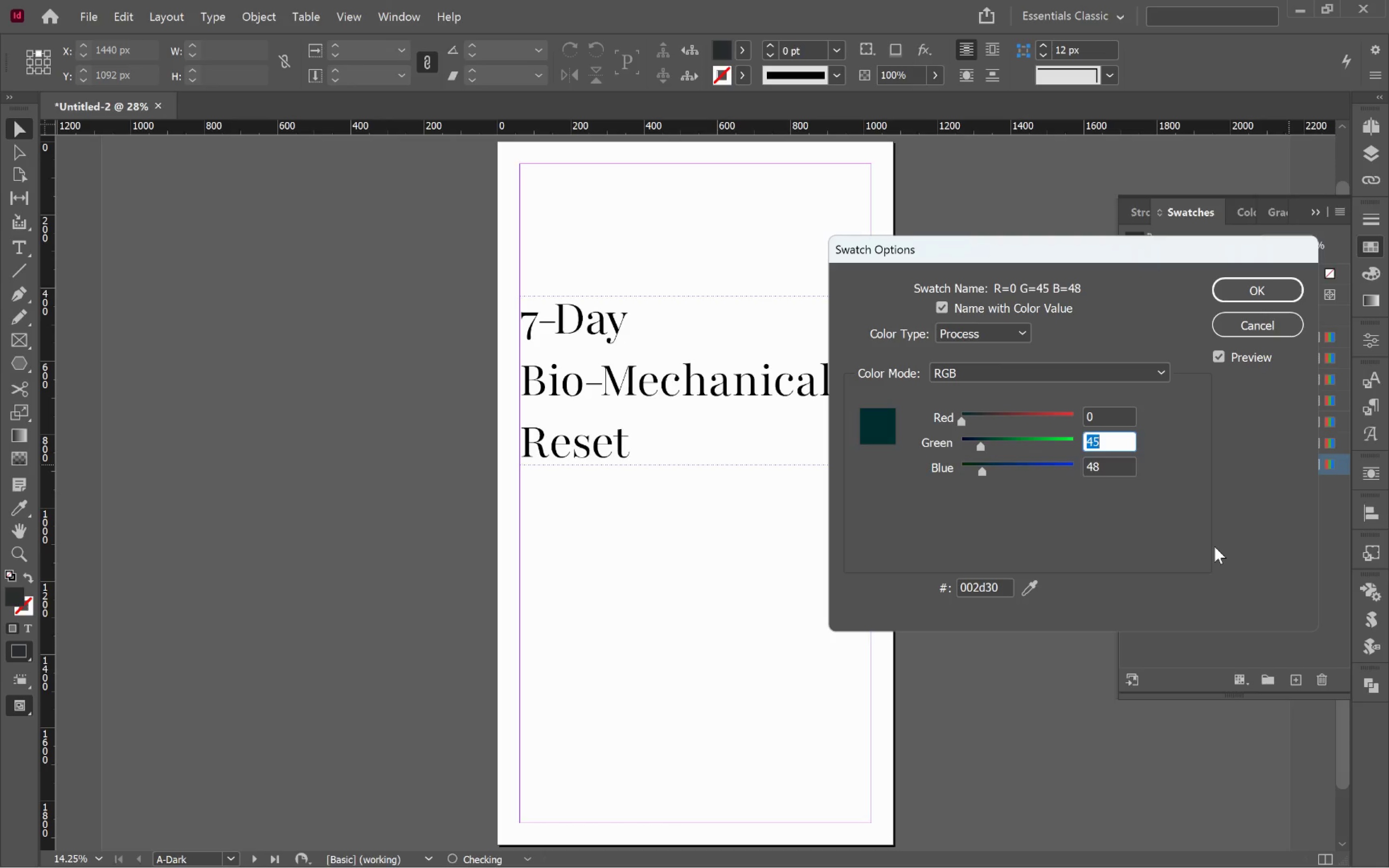 
key(Tab)
 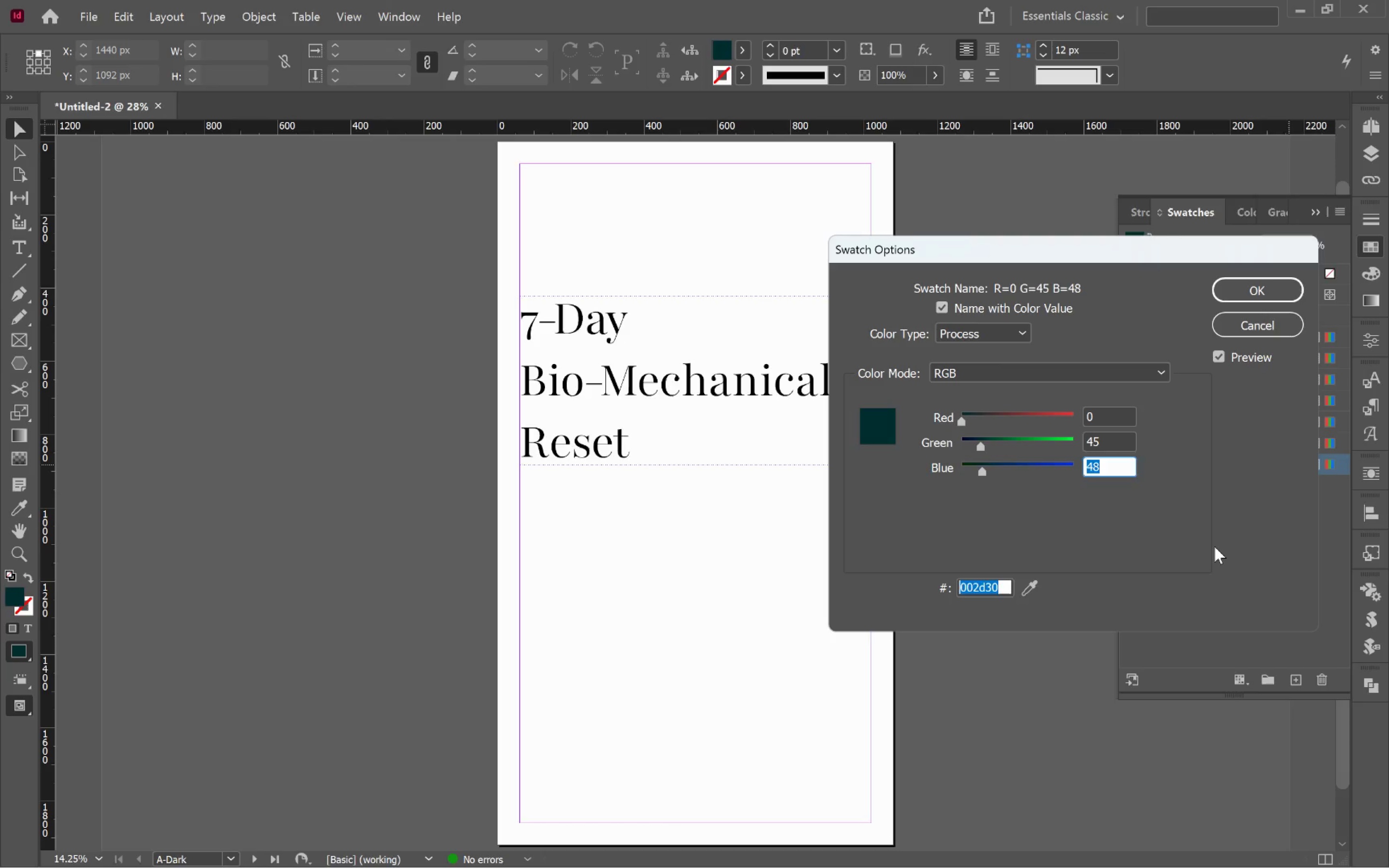 
key(Tab)
 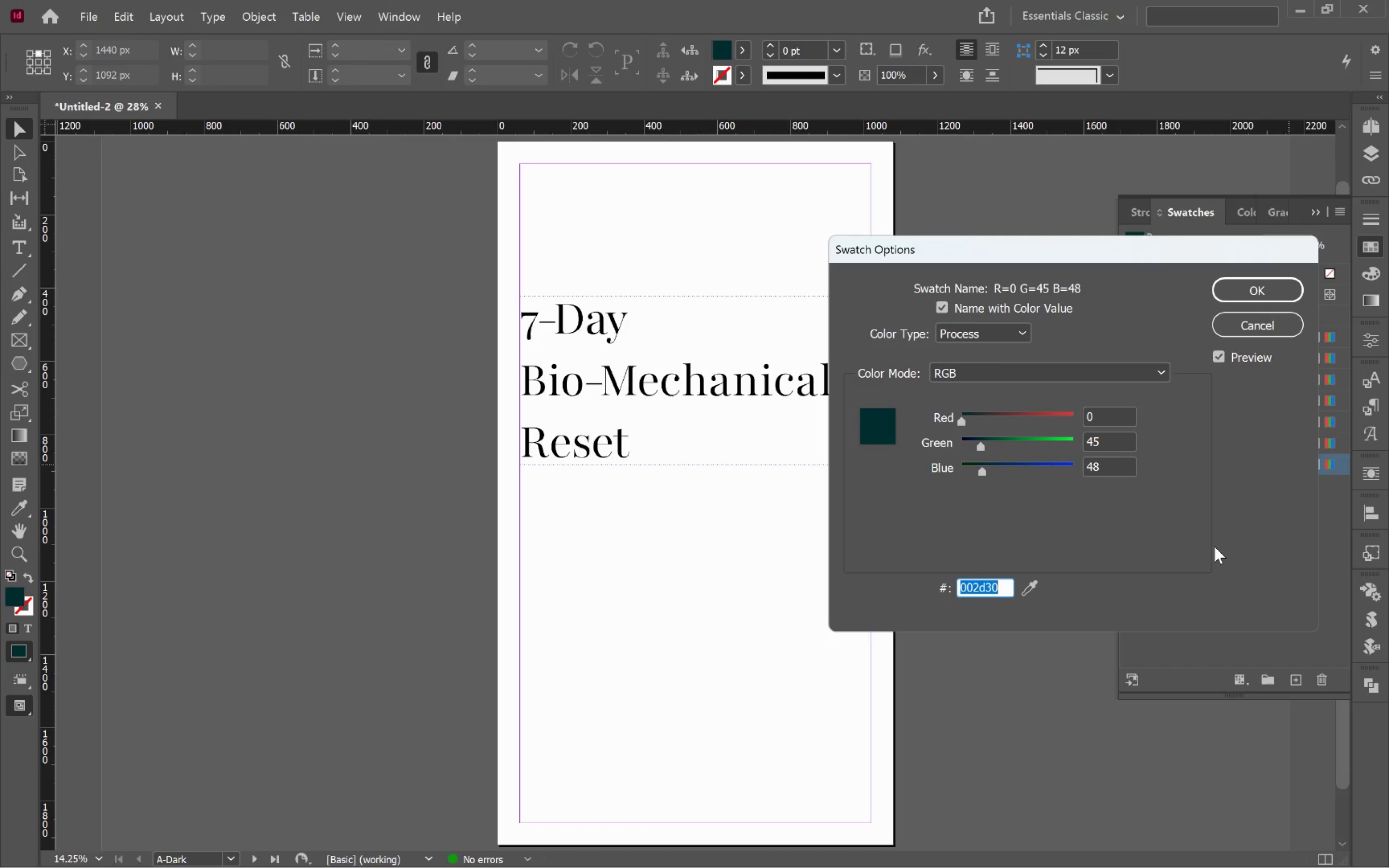 
key(Control+V)
 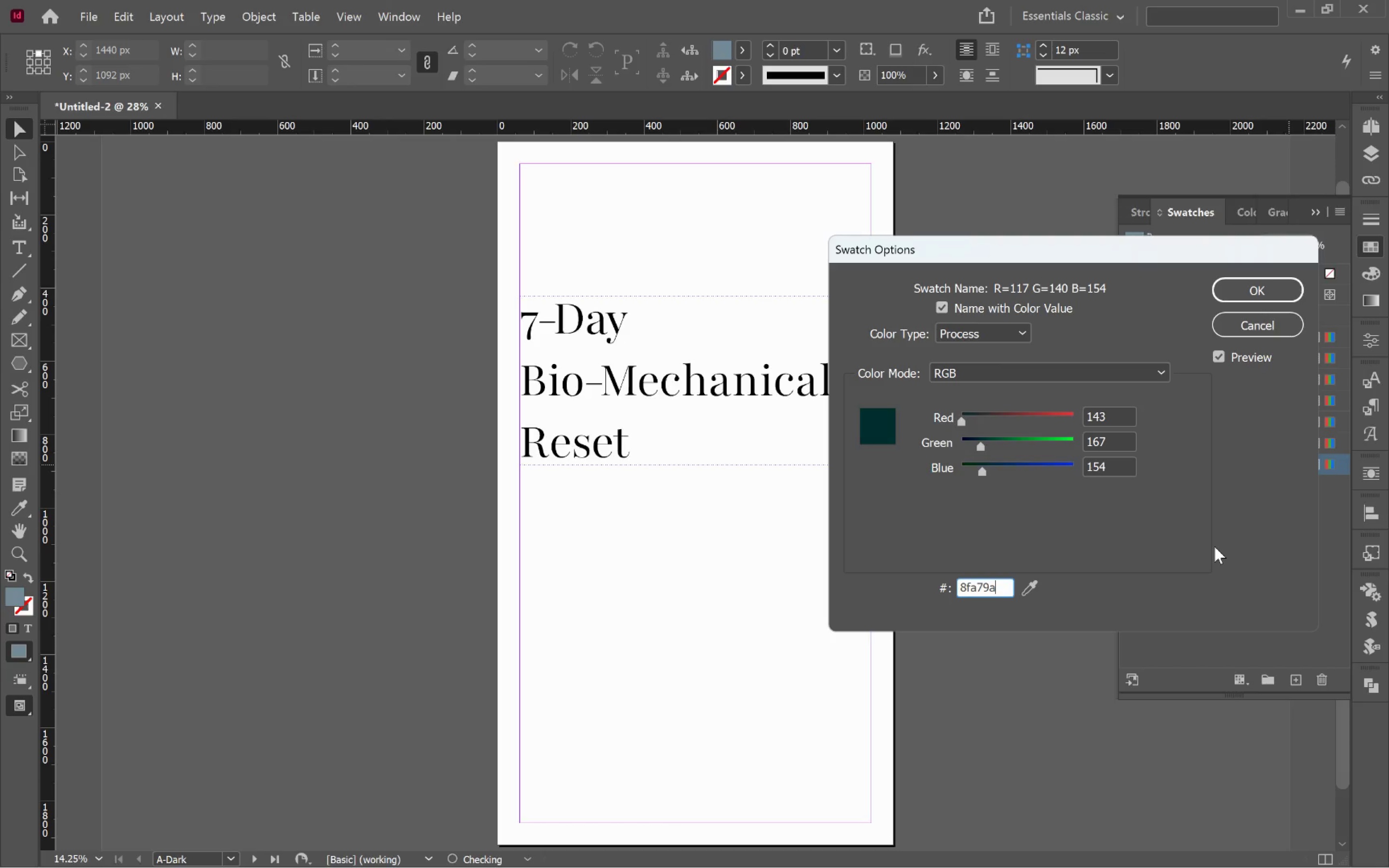 
key(Tab)
 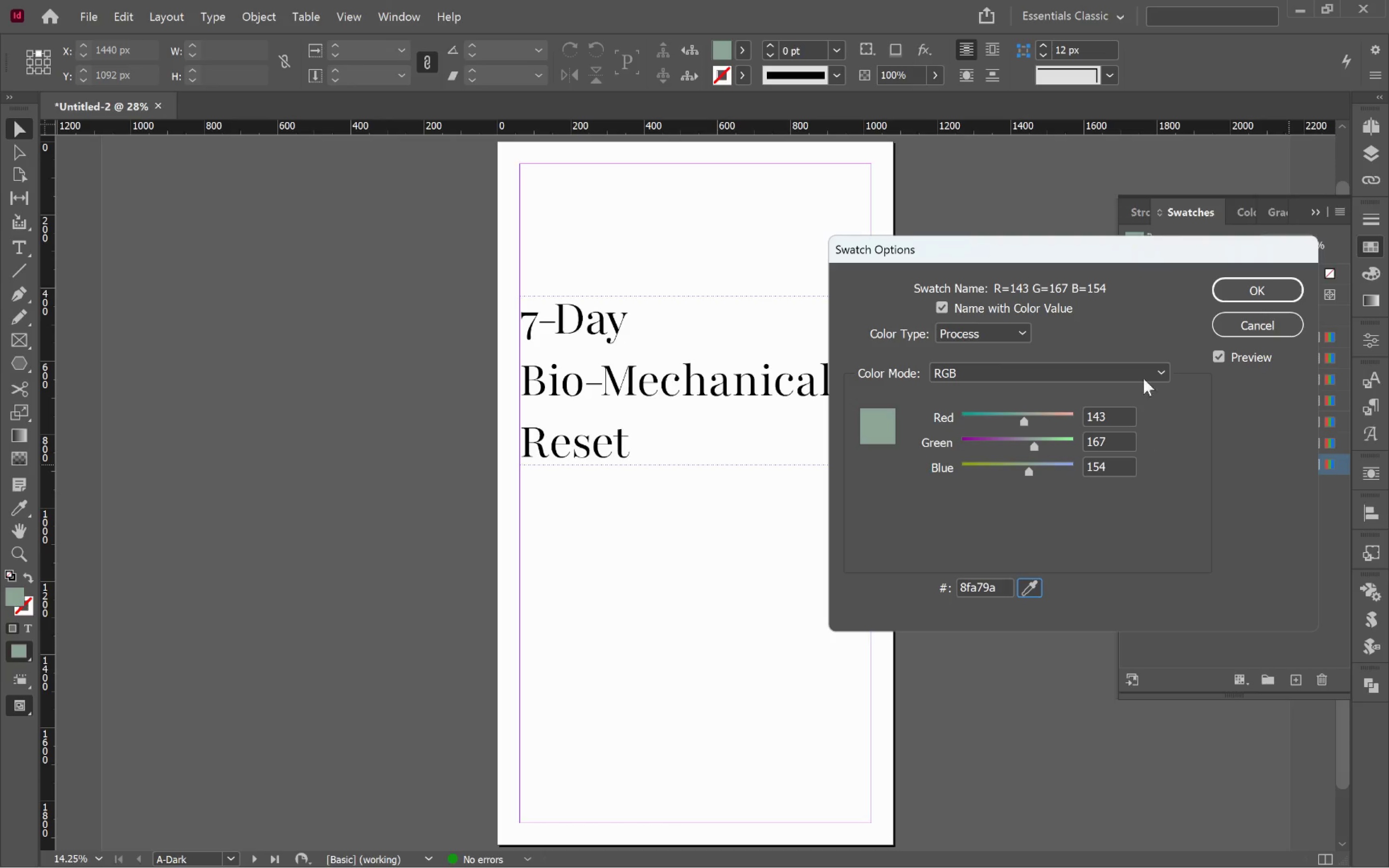 
left_click([1273, 287])
 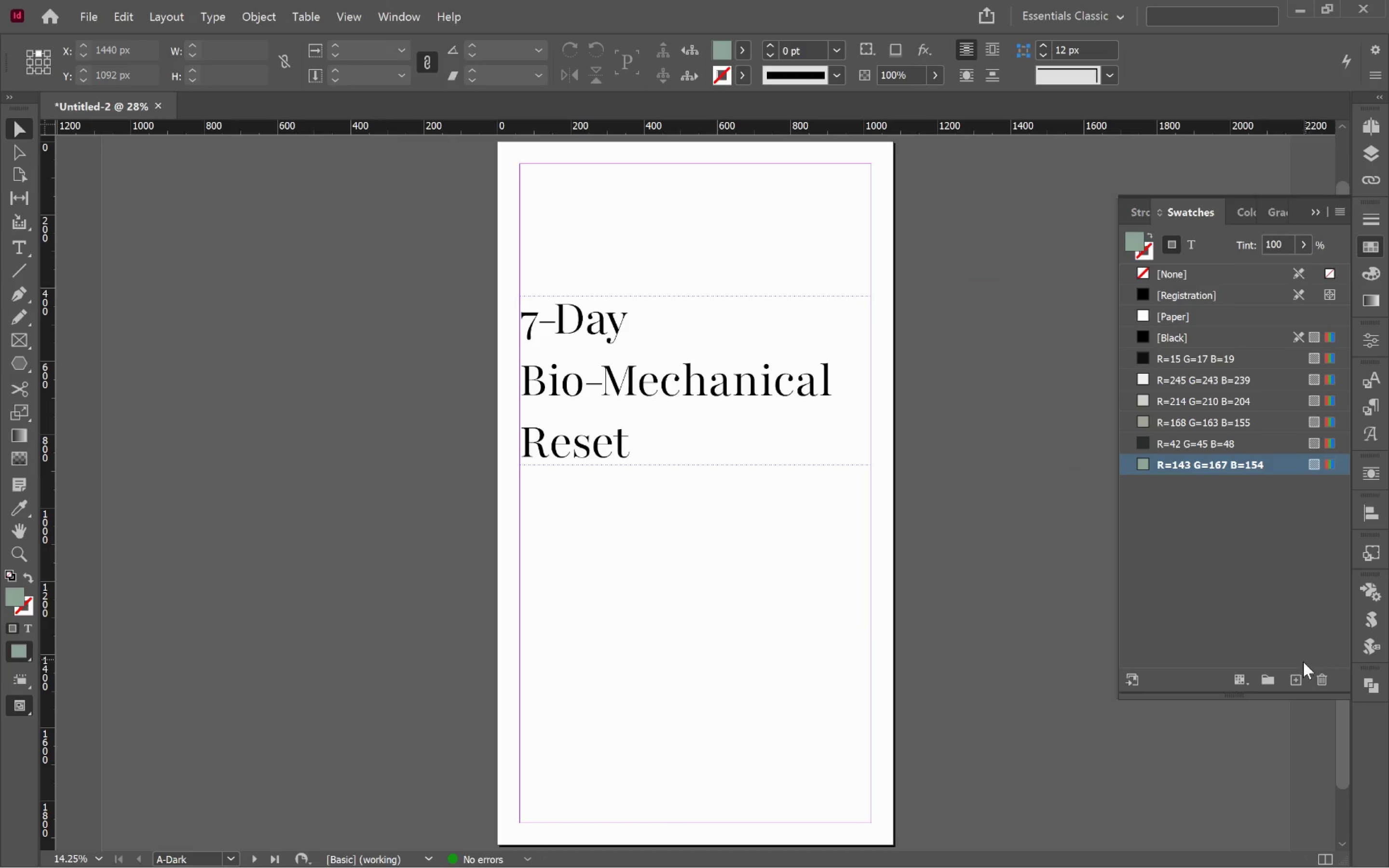 
left_click([1301, 674])
 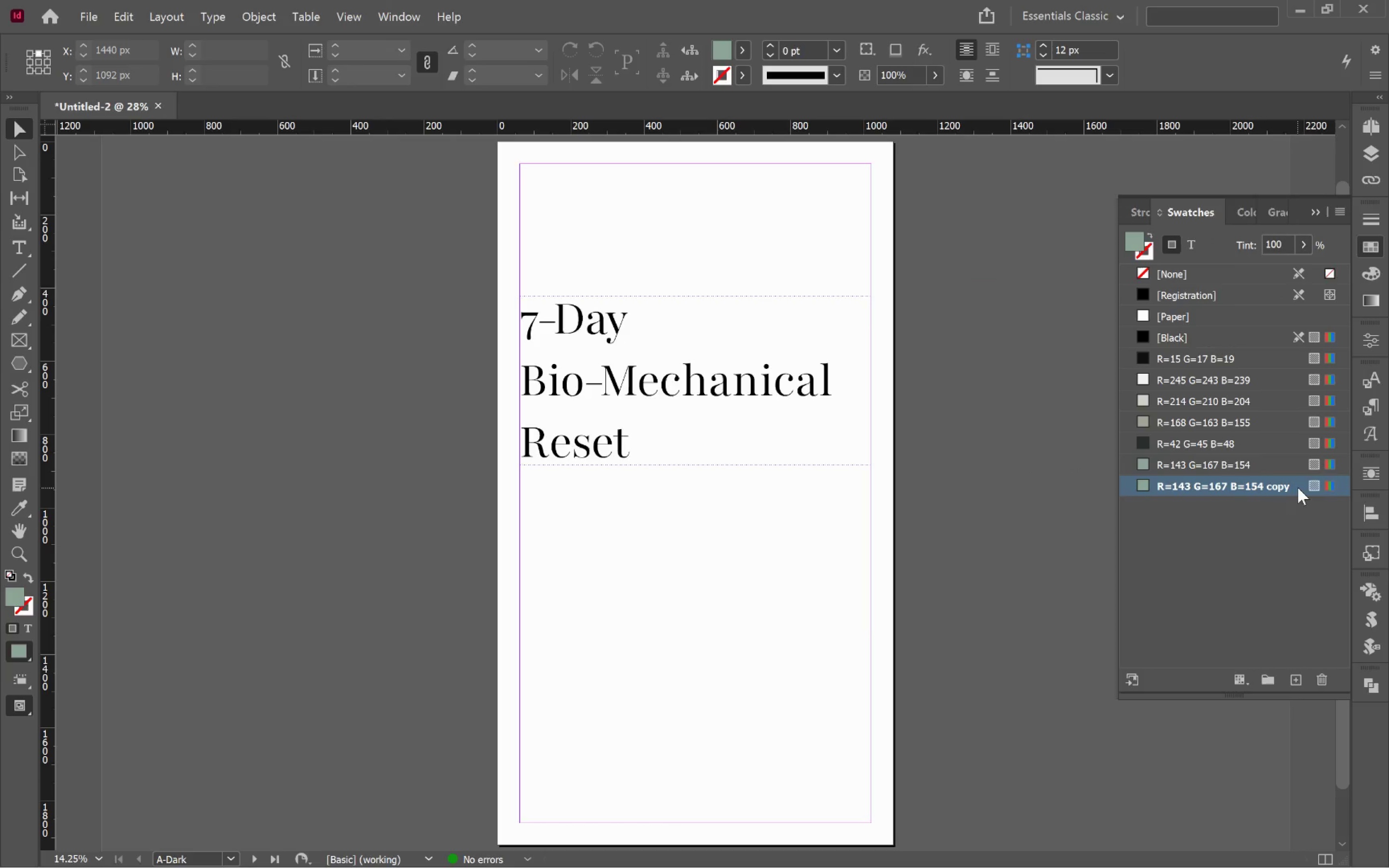 
double_click([1298, 488])
 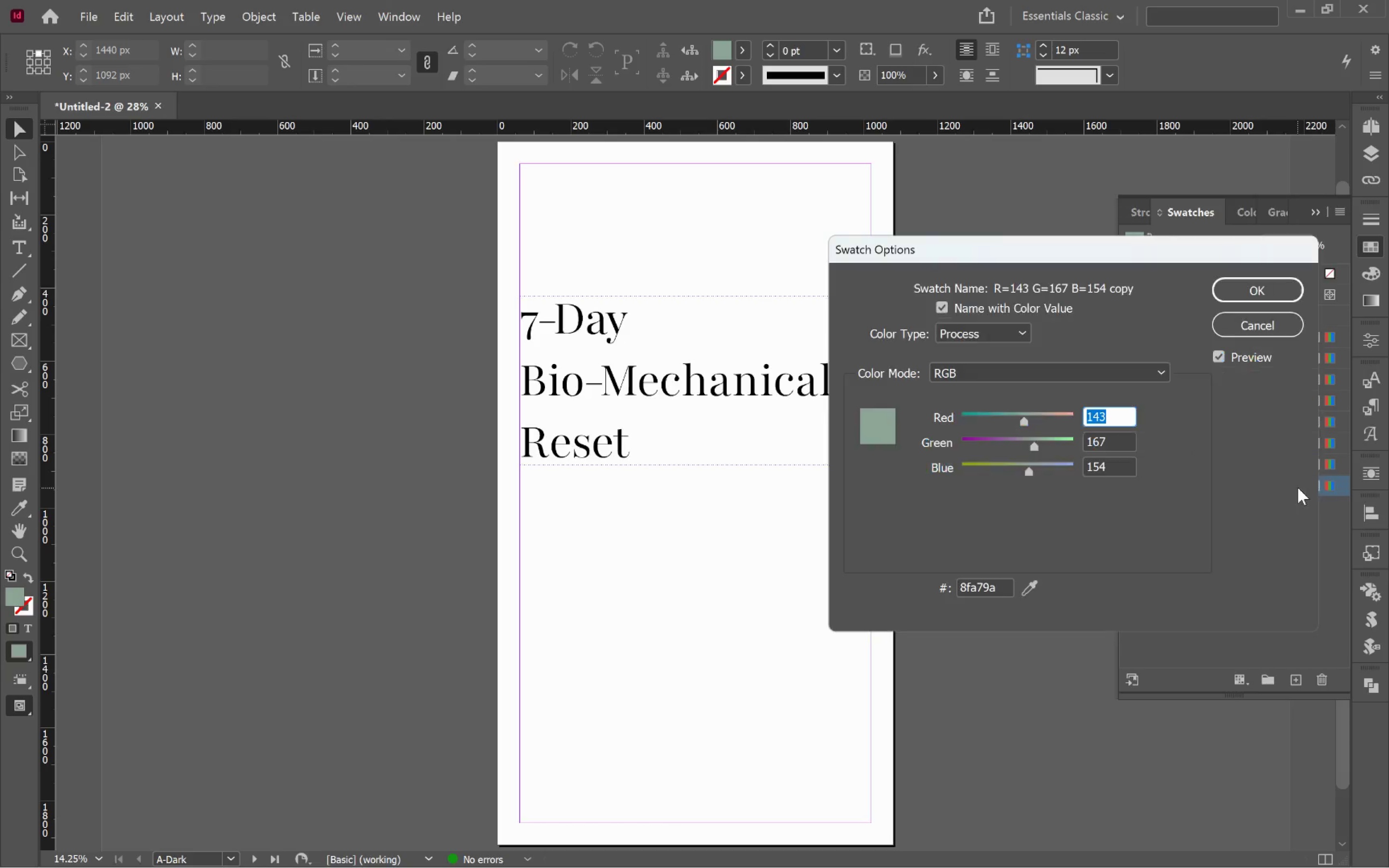 
key(Tab)
 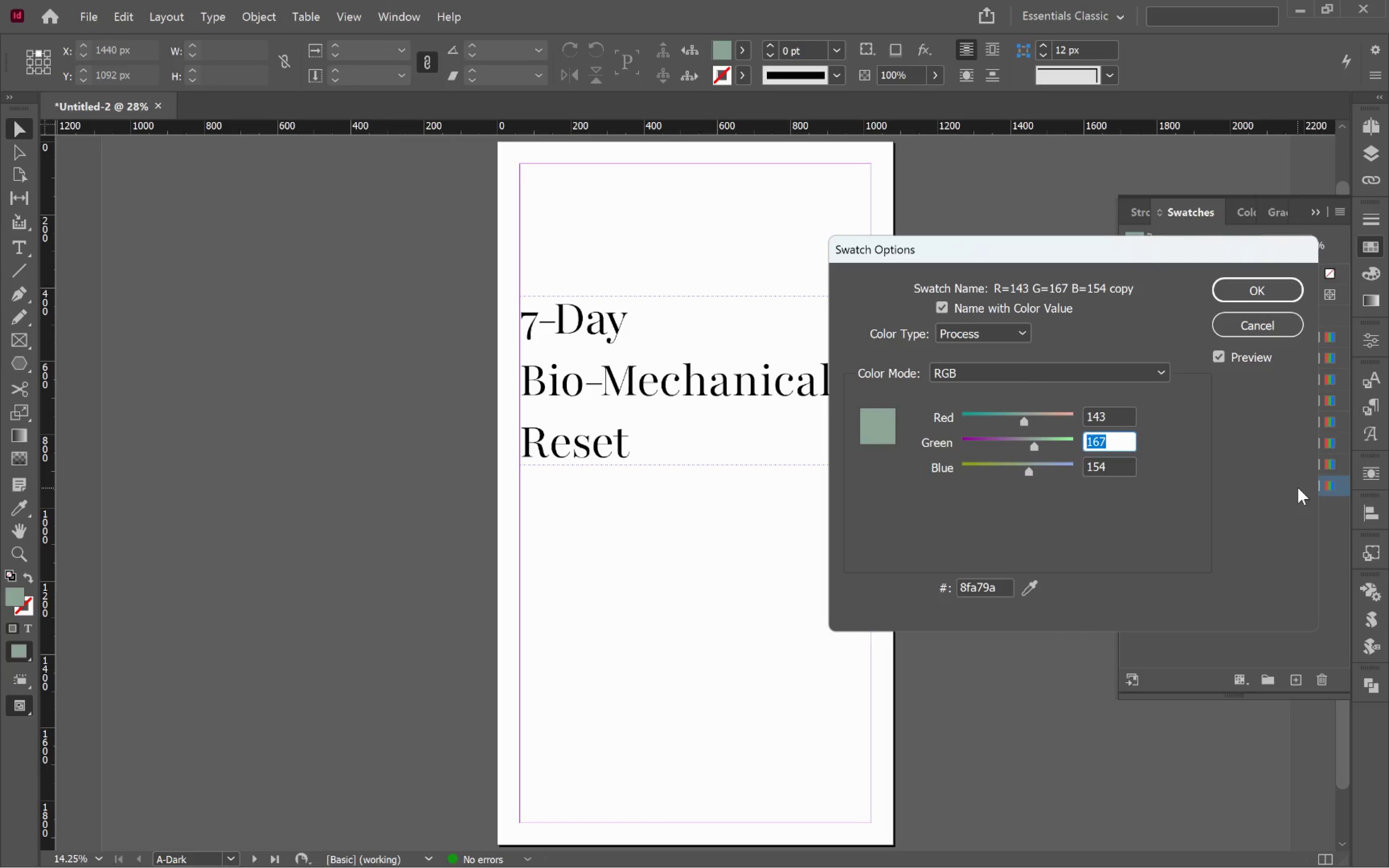 
key(Tab)
 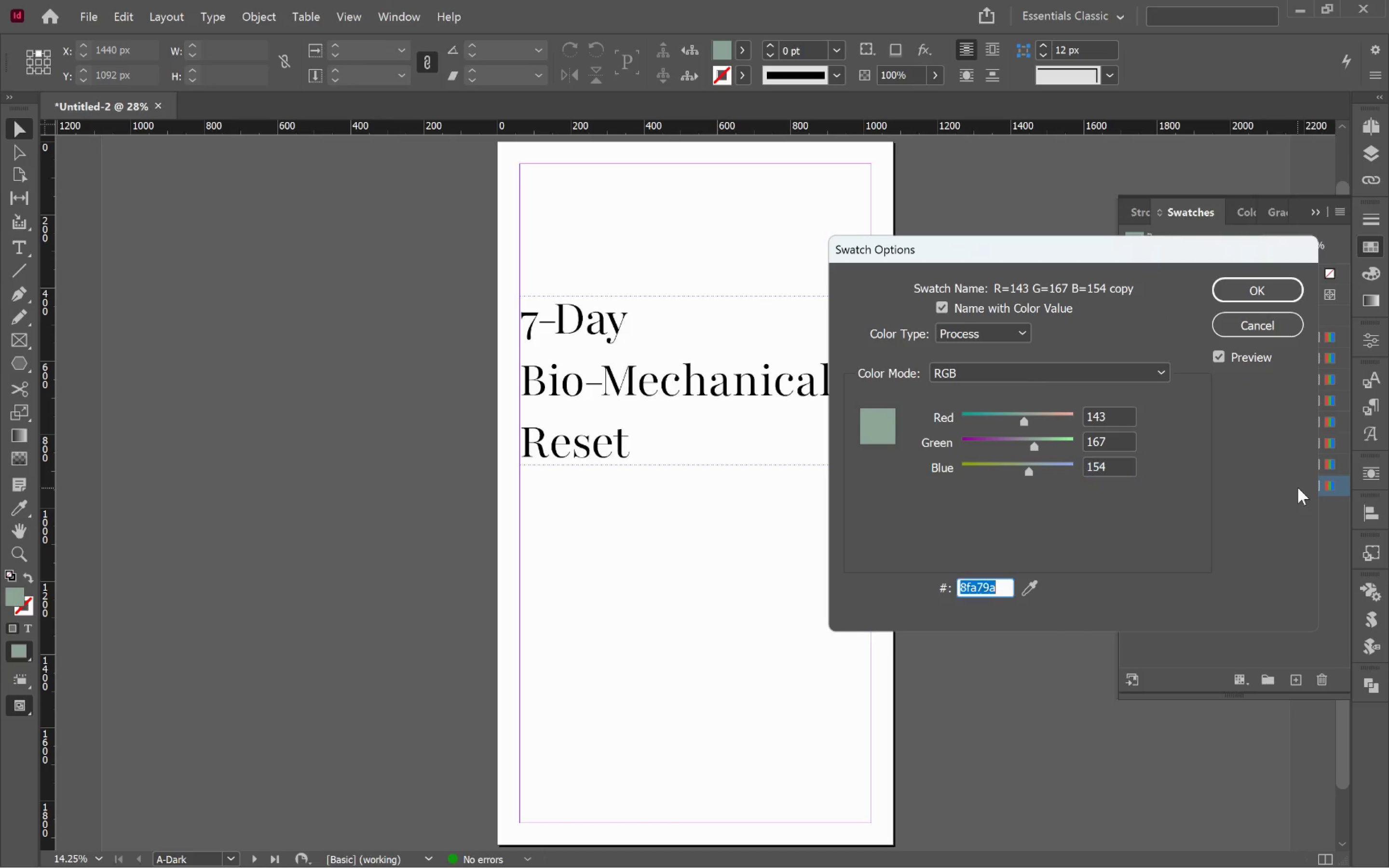 
key(Tab)
 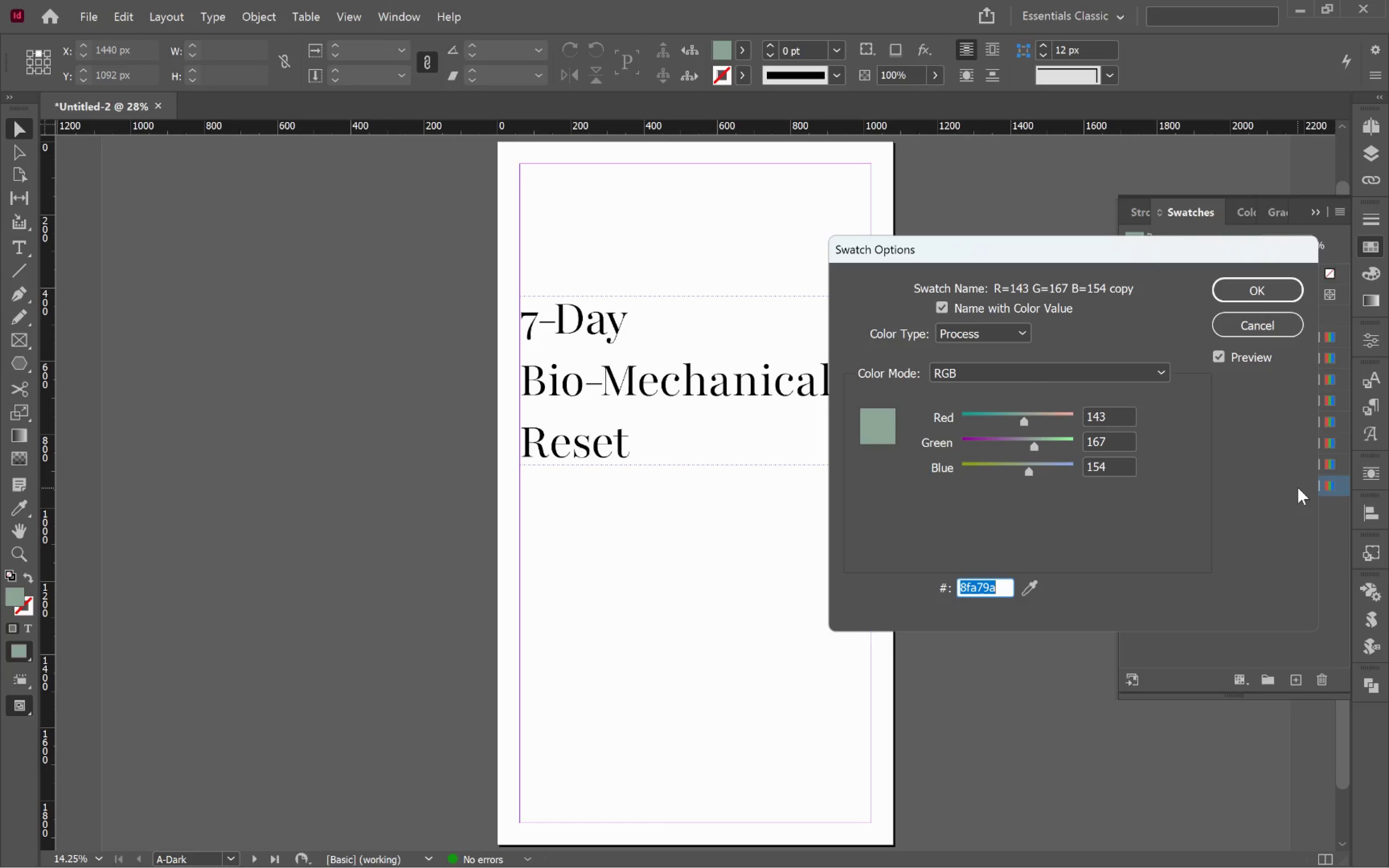 
type(6e8a9b)
key(Tab)
 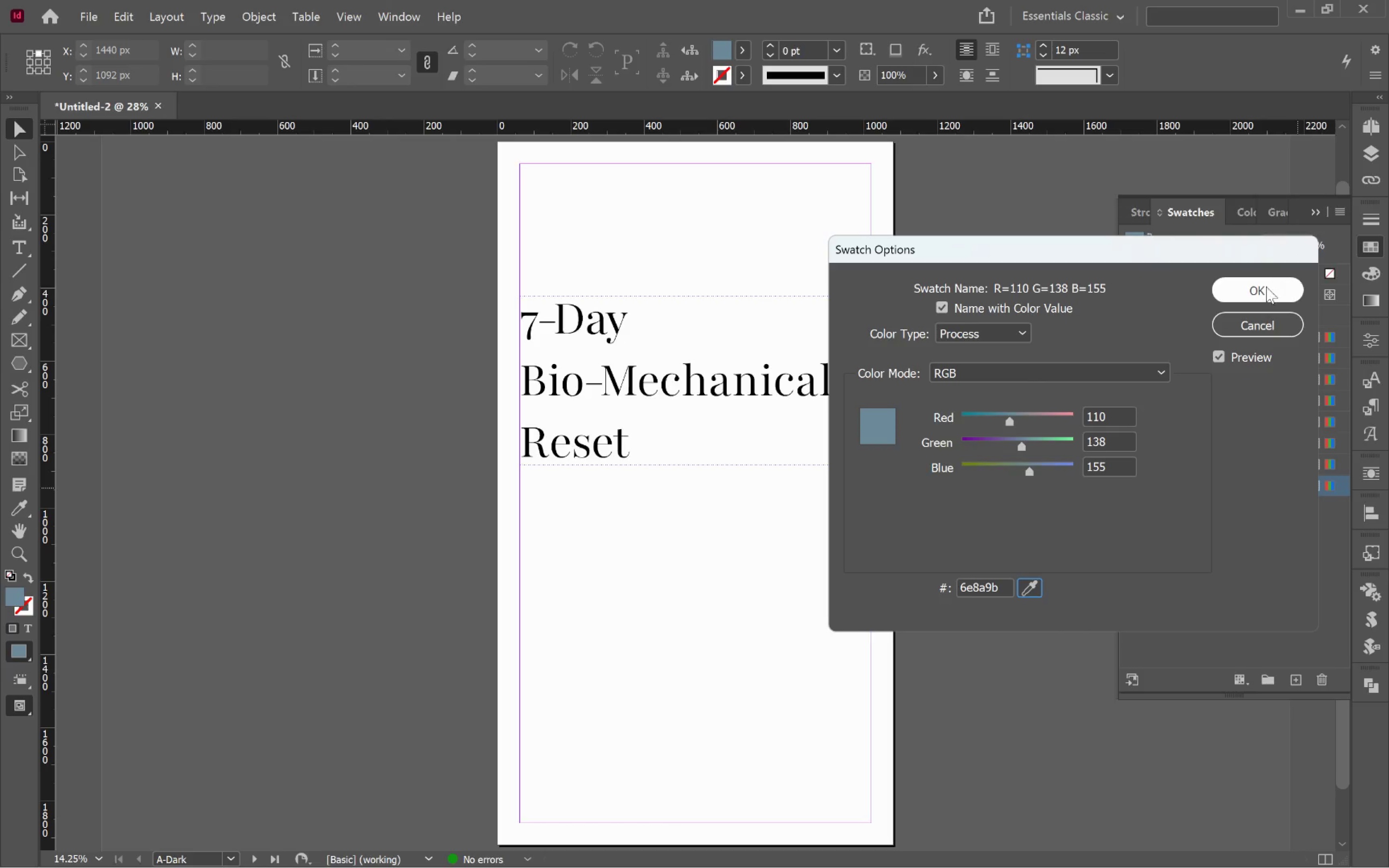 
left_click([1253, 287])
 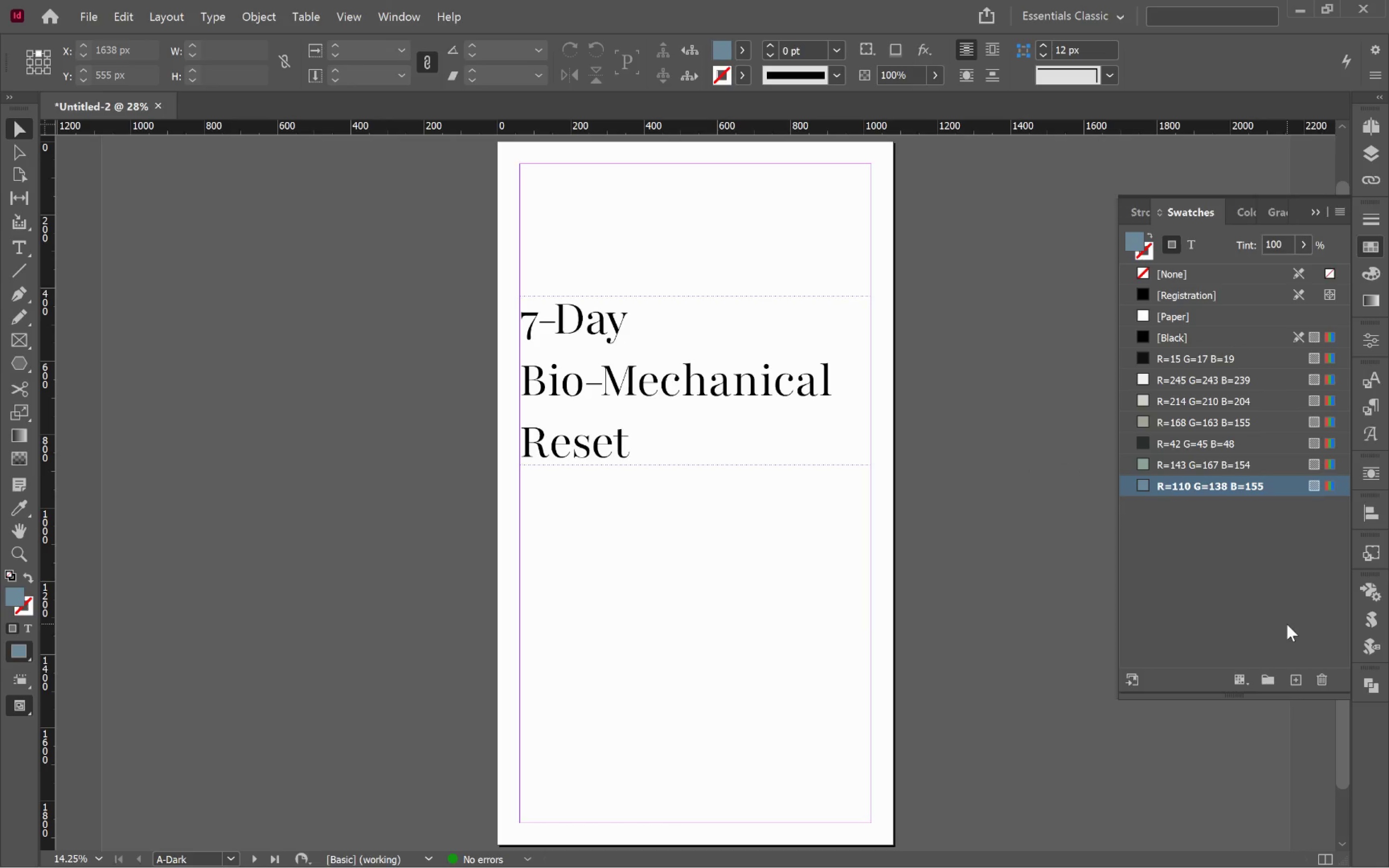 
wait(21.36)
 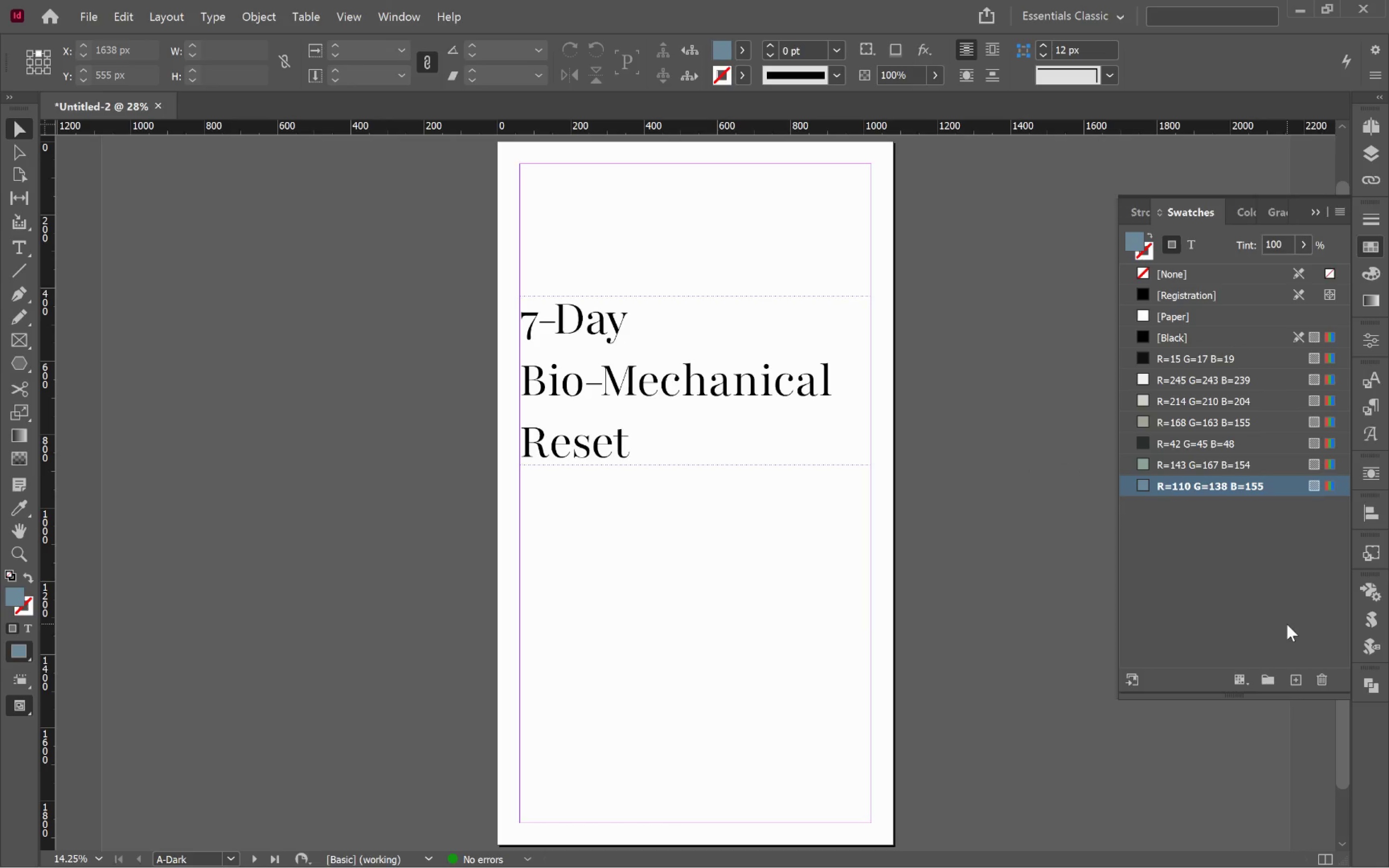 
left_click([1371, 247])
 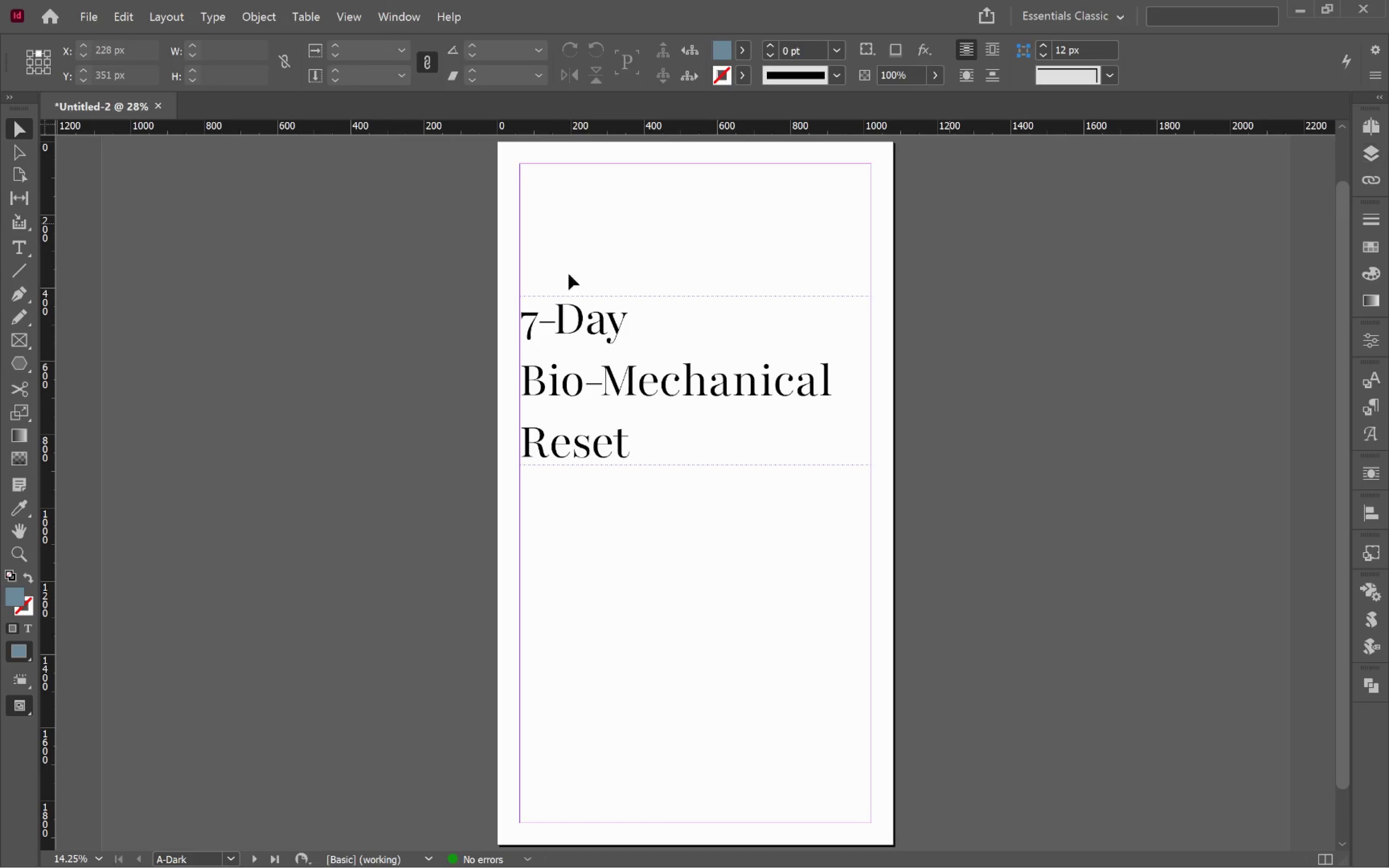 
left_click([734, 380])
 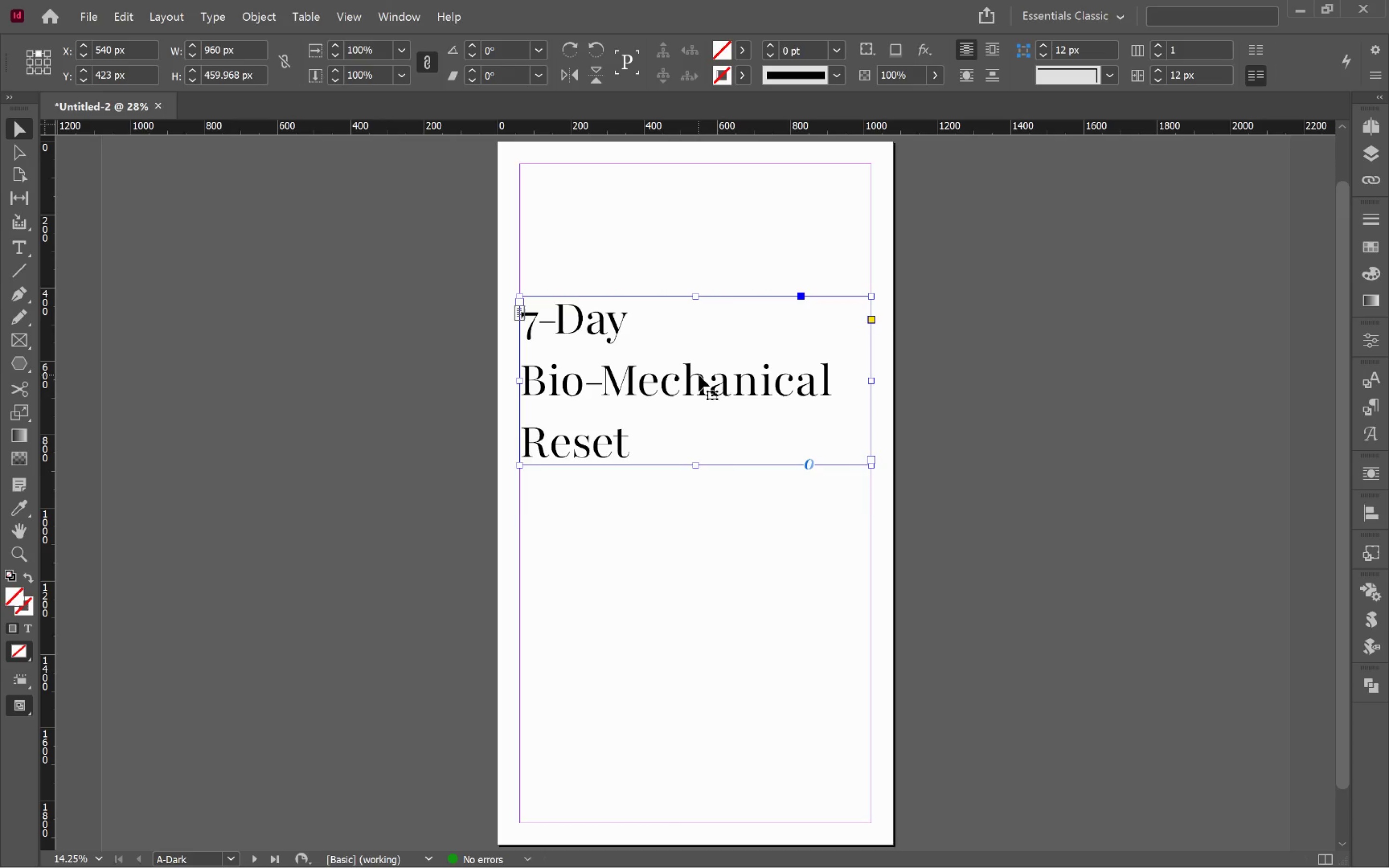 
left_click([1372, 162])
 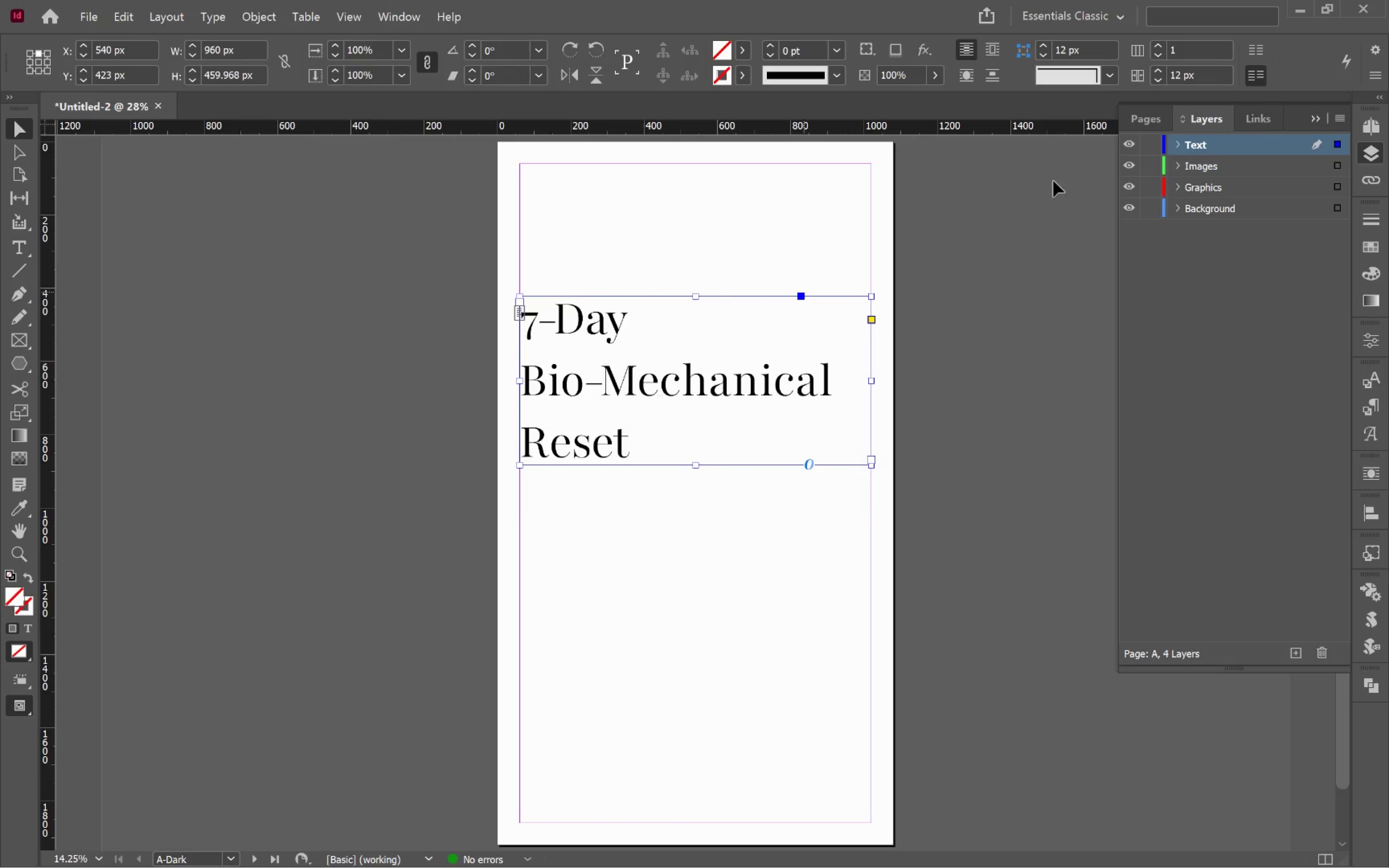 
left_click([1142, 108])
 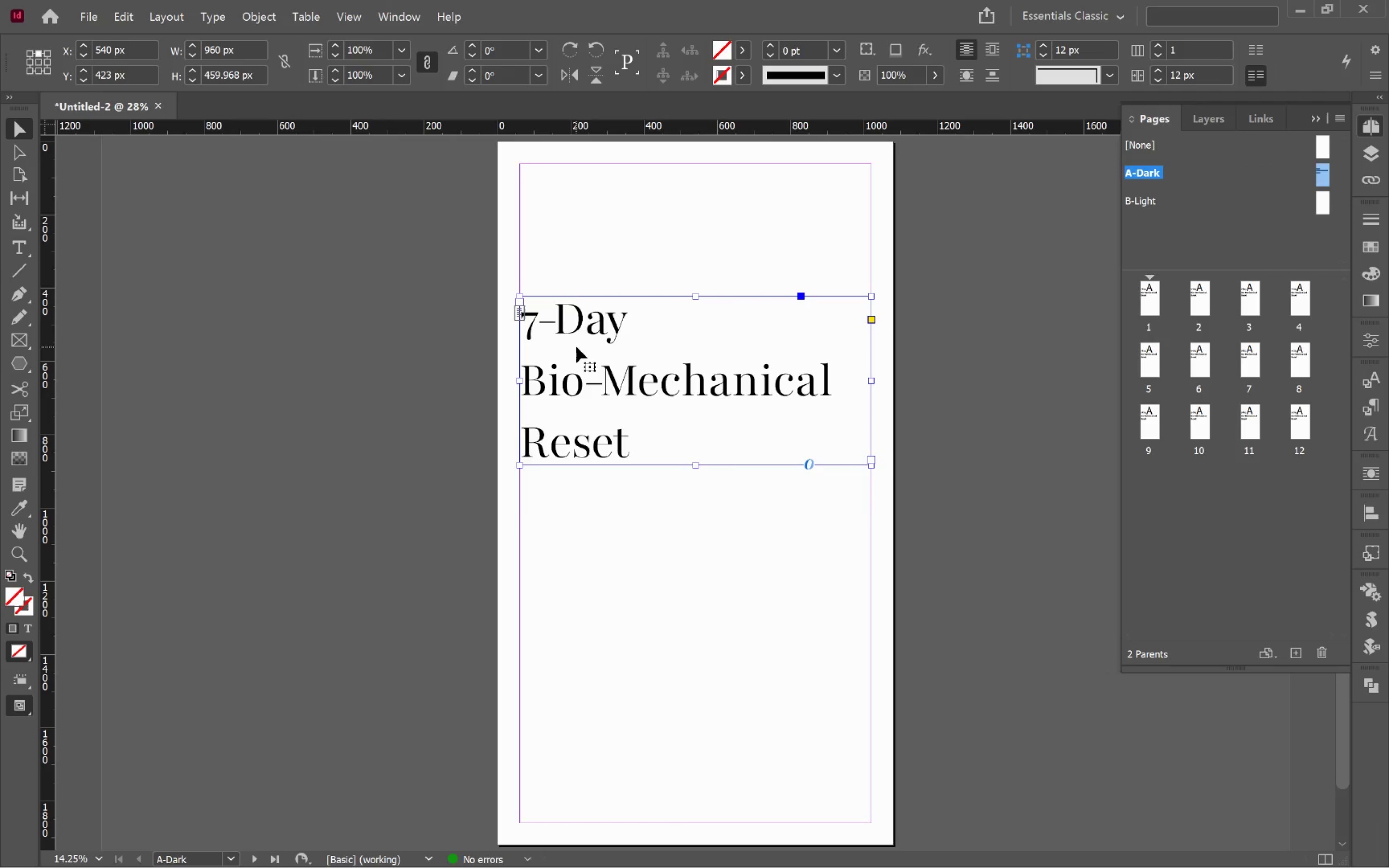 
key(Control+X)
 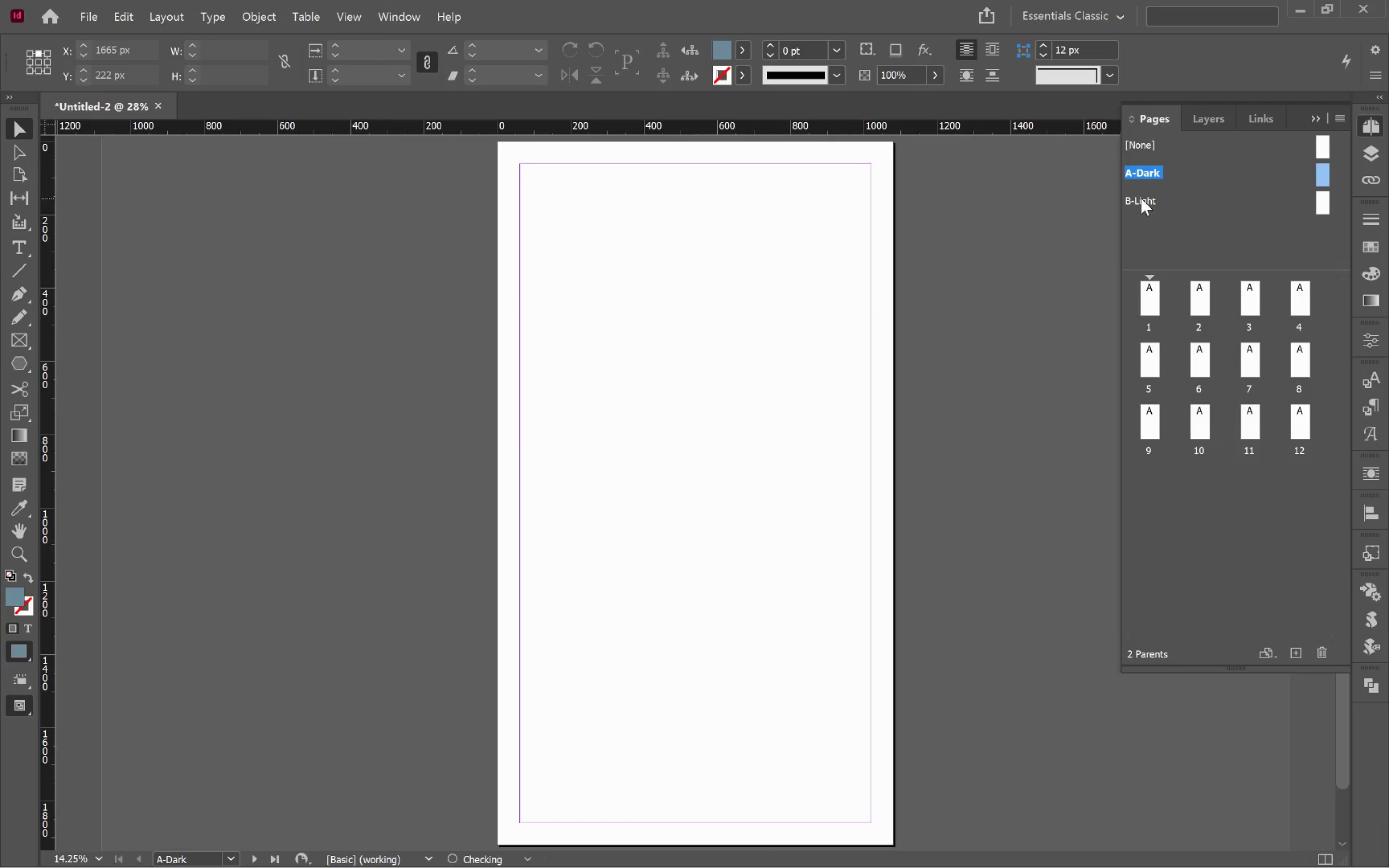 
double_click([1141, 198])
 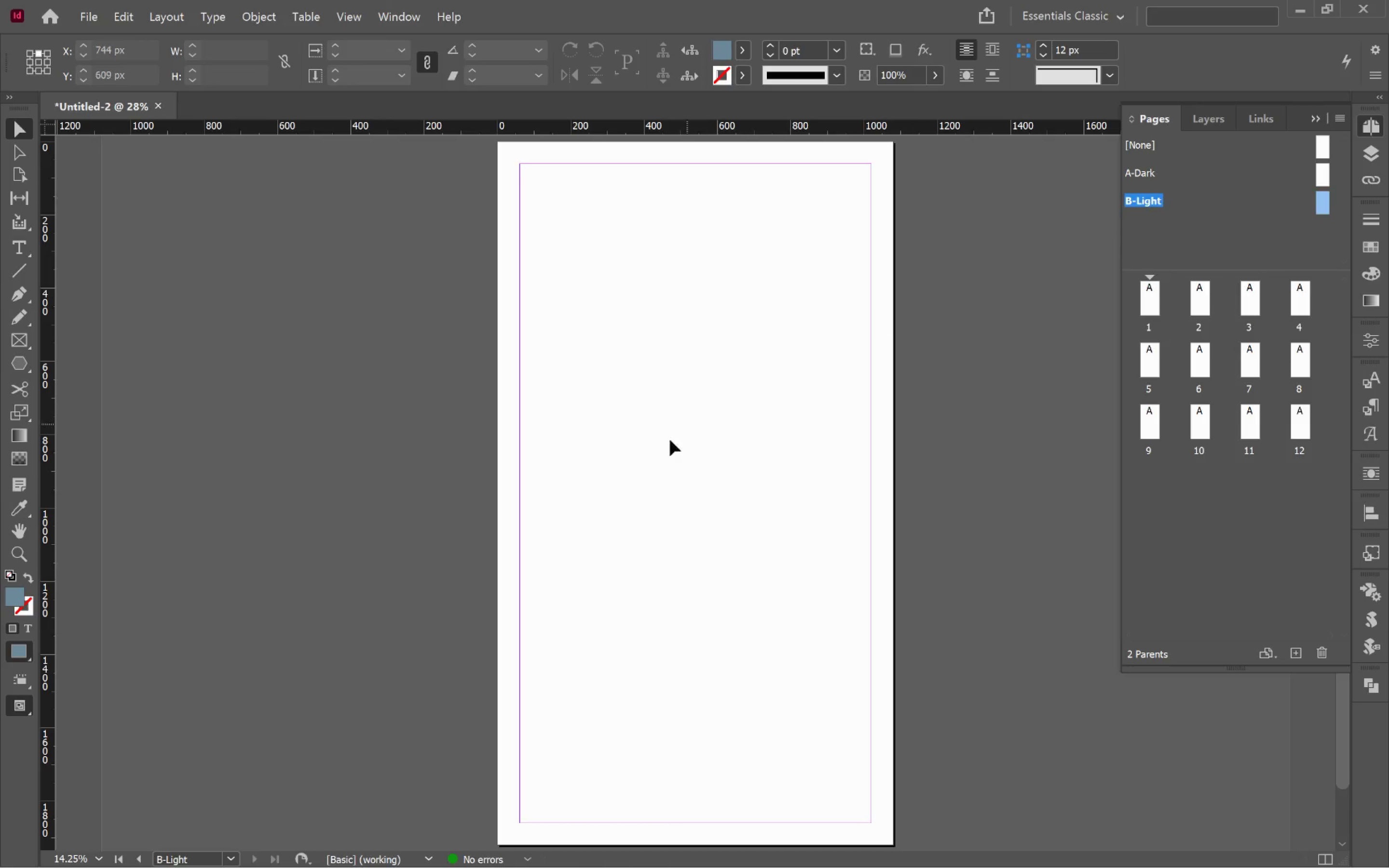 
left_click([658, 444])
 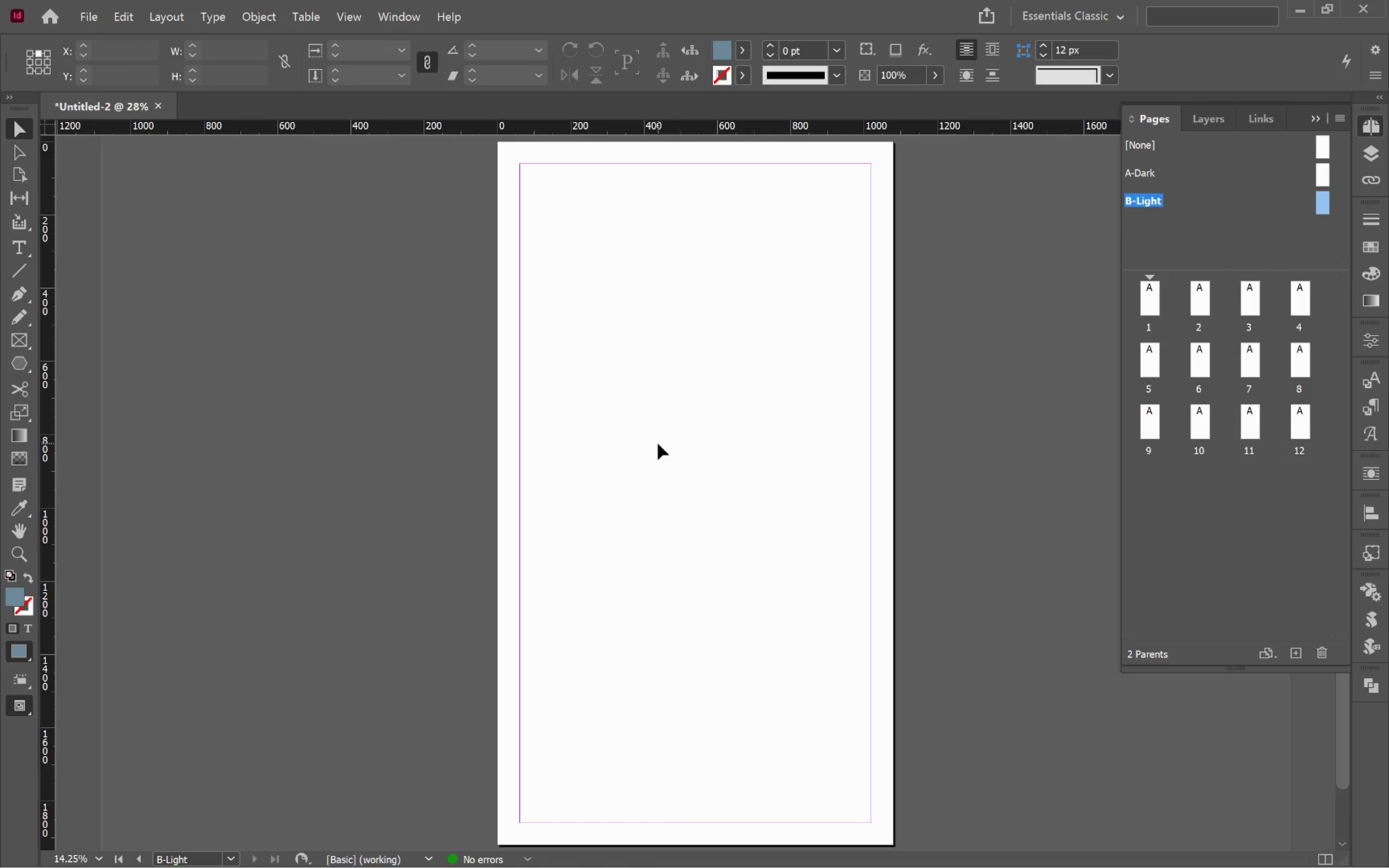 
key(Alt+Control+Shift+V)
 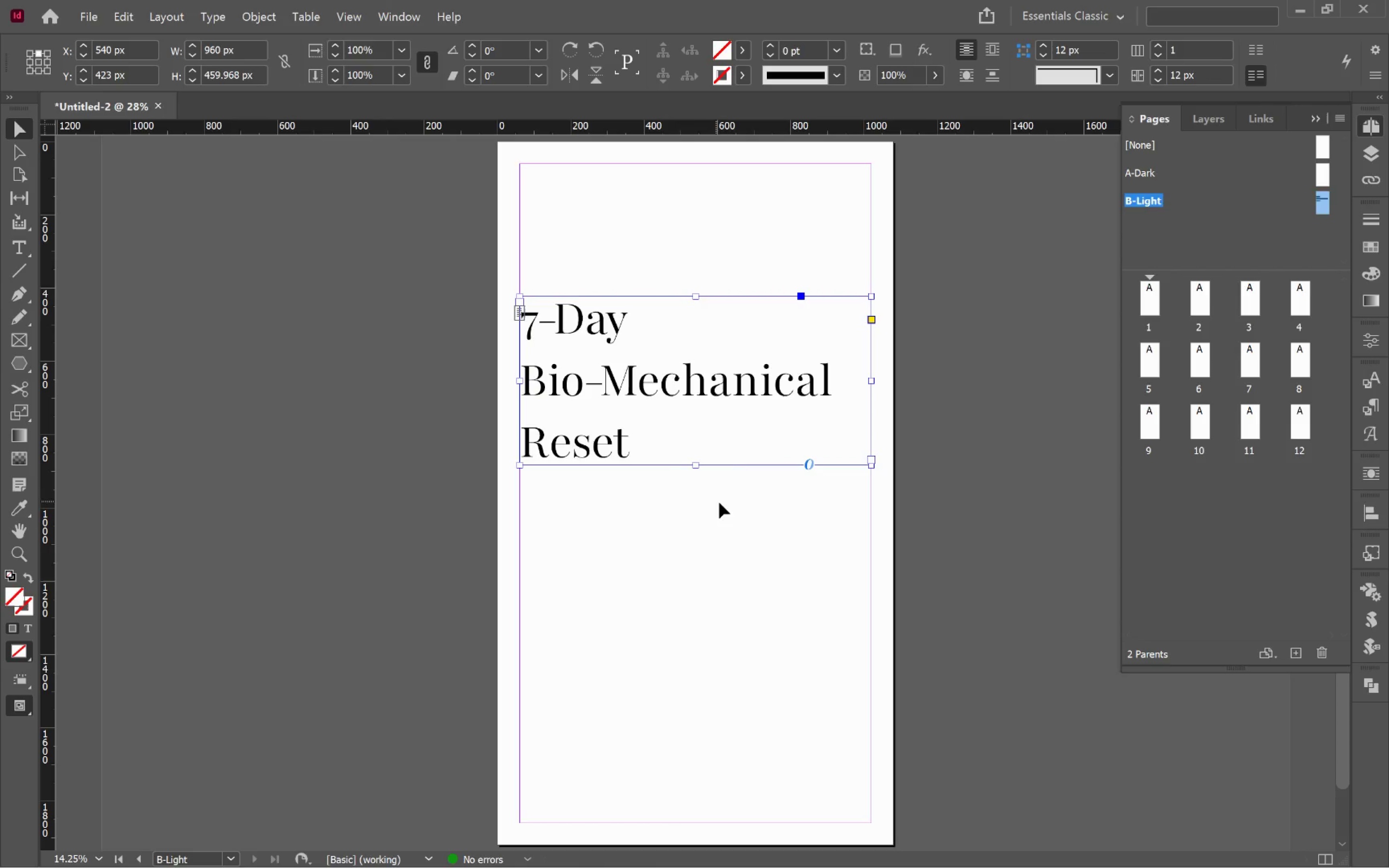 
left_click([721, 503])
 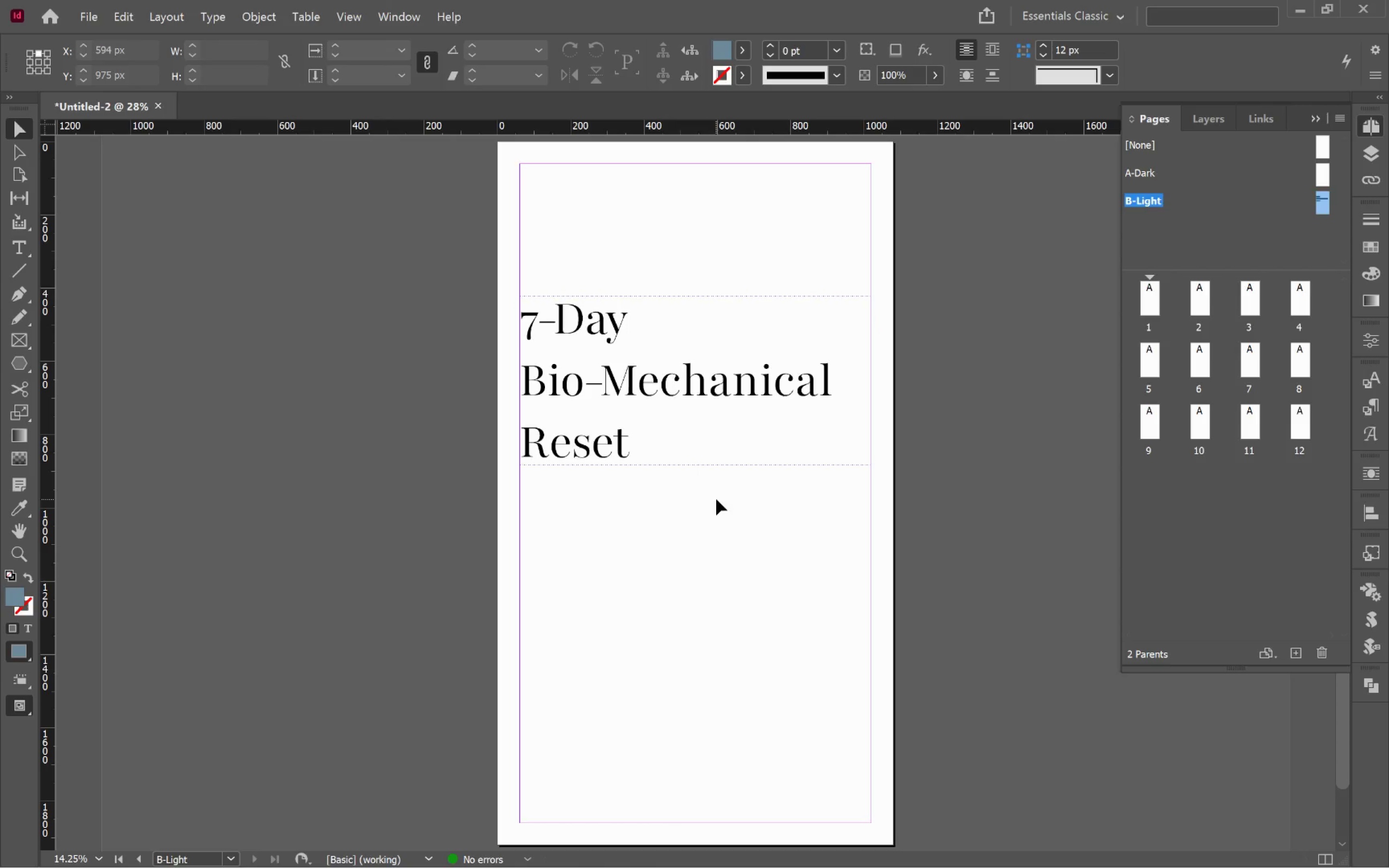 
wait(19.36)
 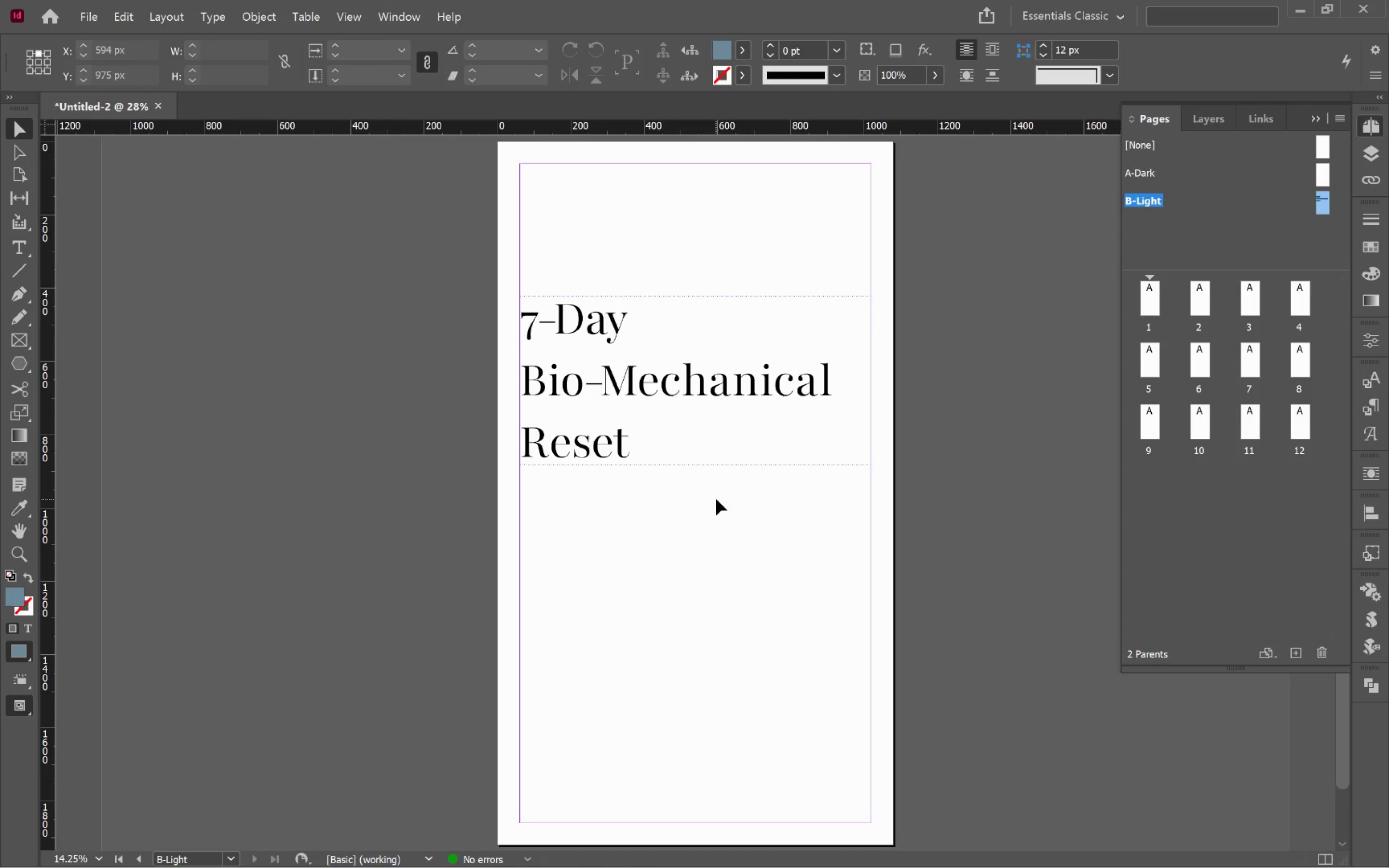 
double_click([642, 446])
 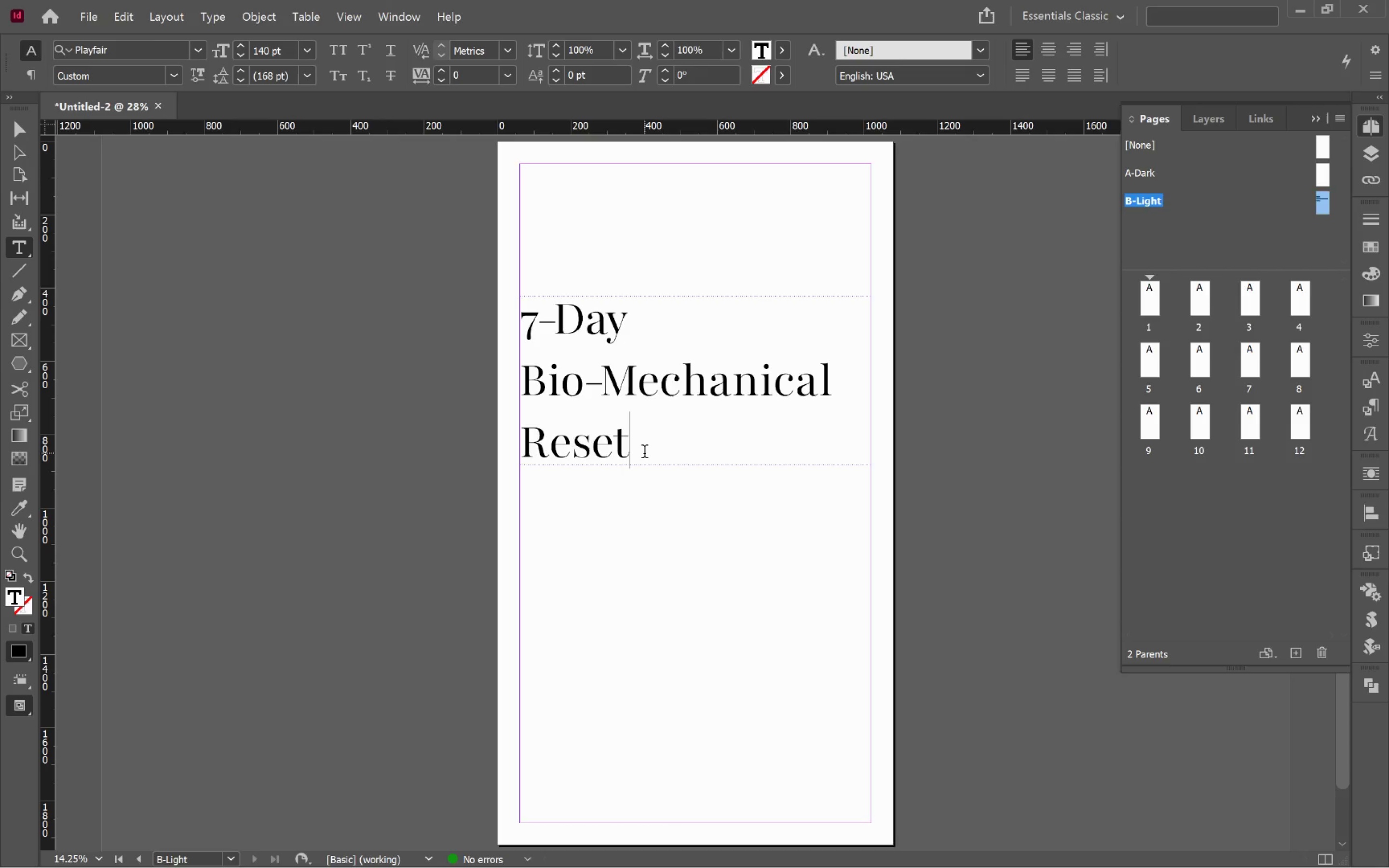 
key(Control+A)
 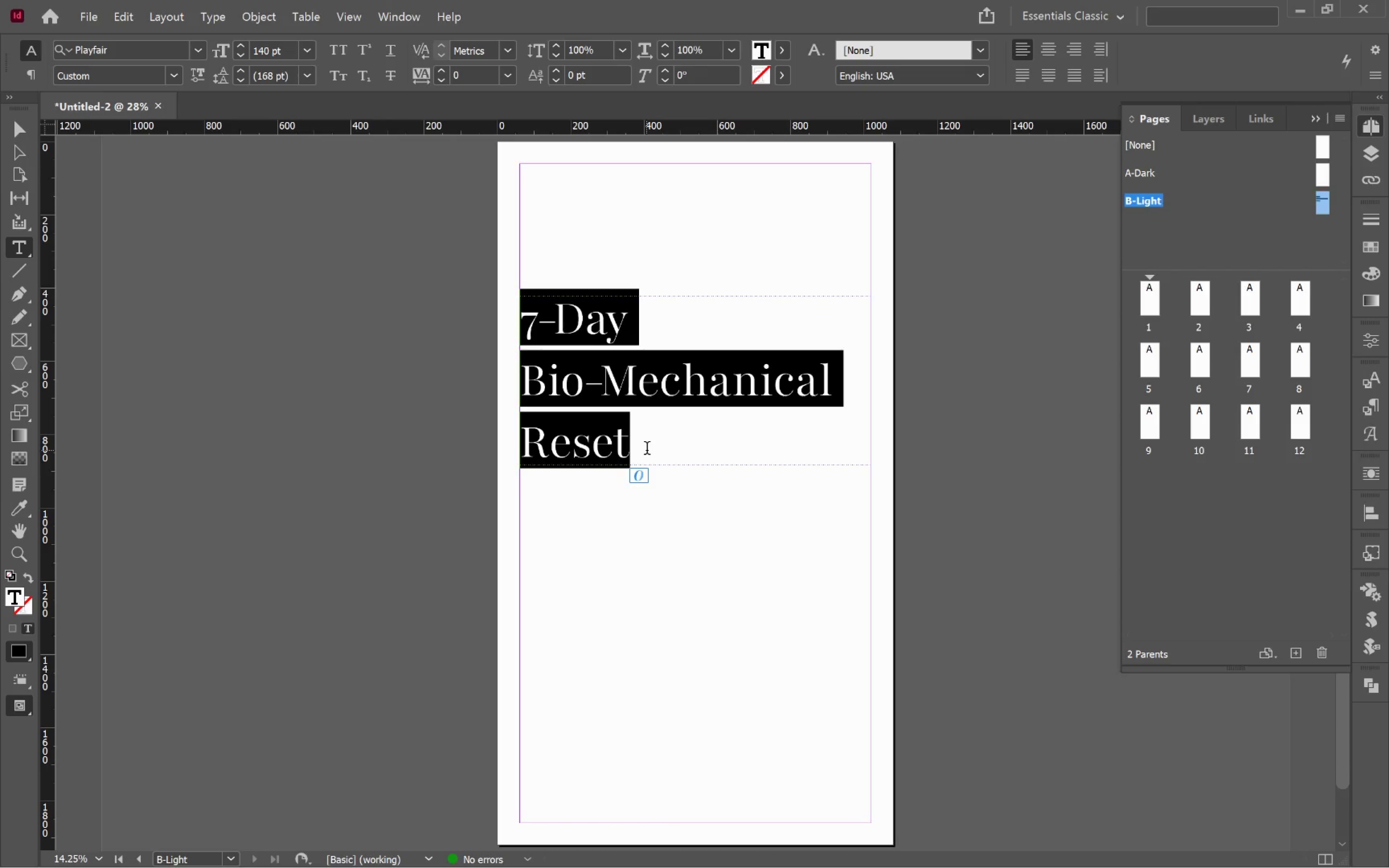 
type(The Systme)
key(Backspace)
key(Backspace)
type(em Behind How you)
key(Backspace)
key(Backspace)
key(Backspace)
type(You move)
 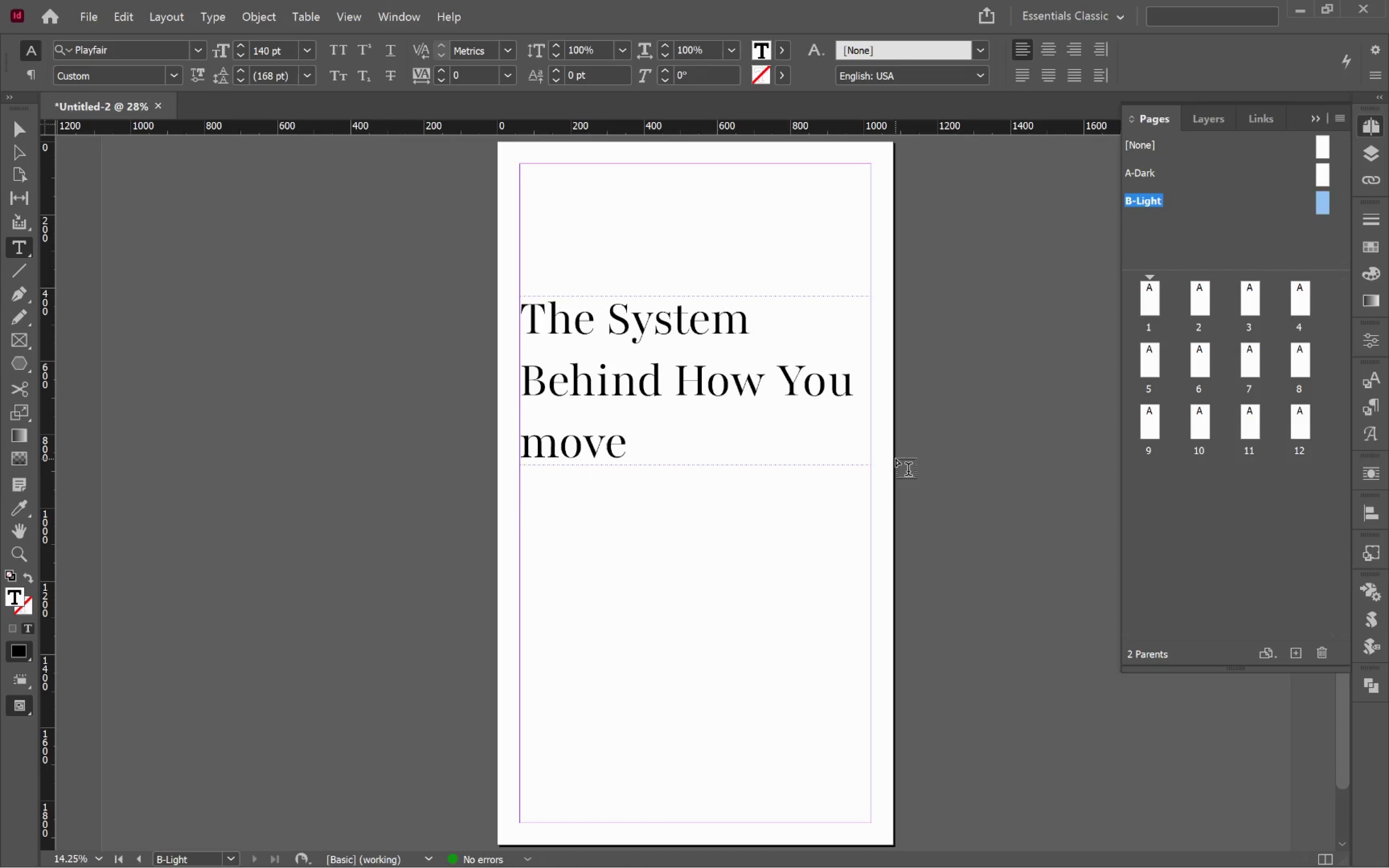 
hold_key(key=ControlLeft, duration=0.59)
left_click([953, 453])
 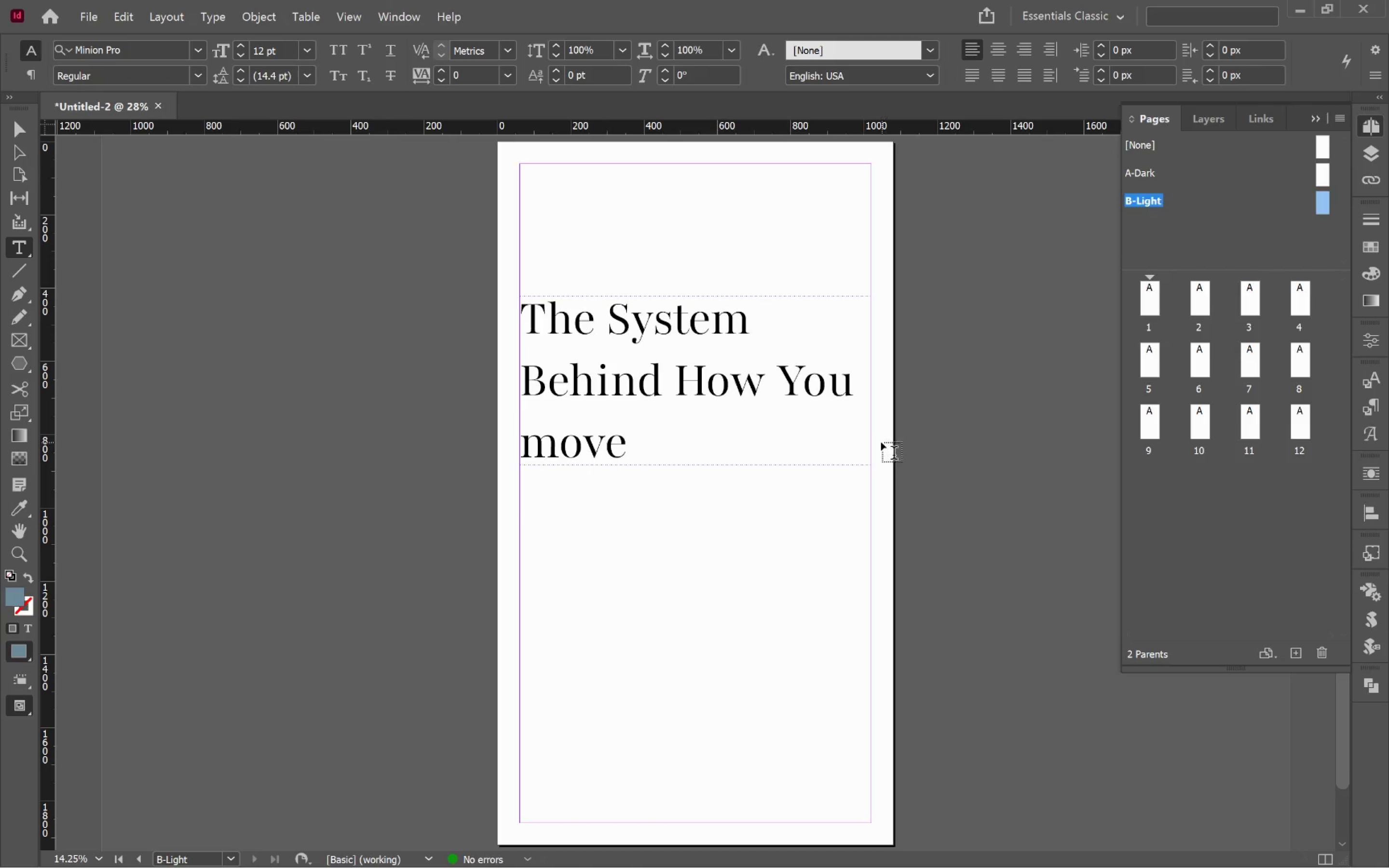 
key(V)
 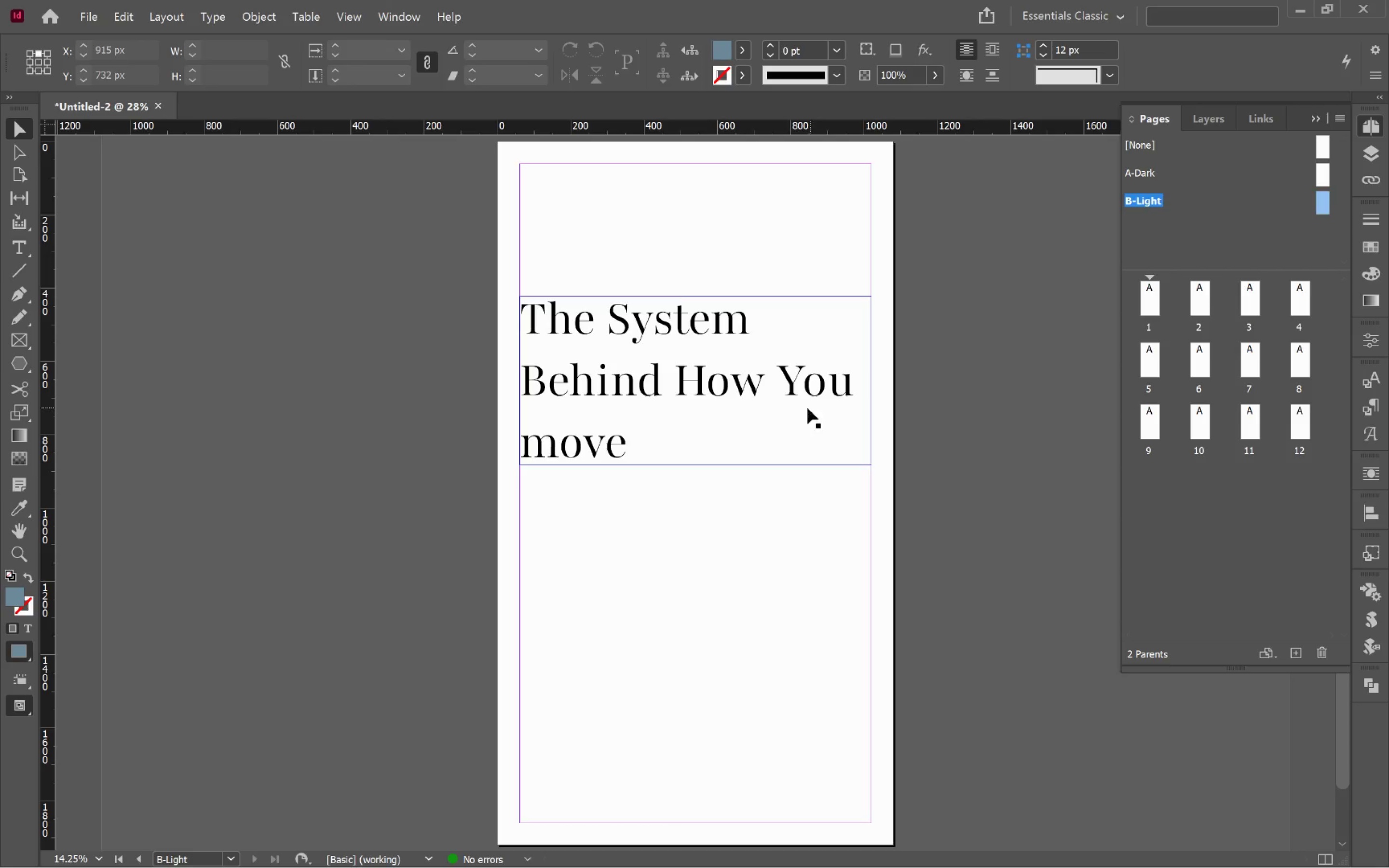 
left_click([802, 407])
 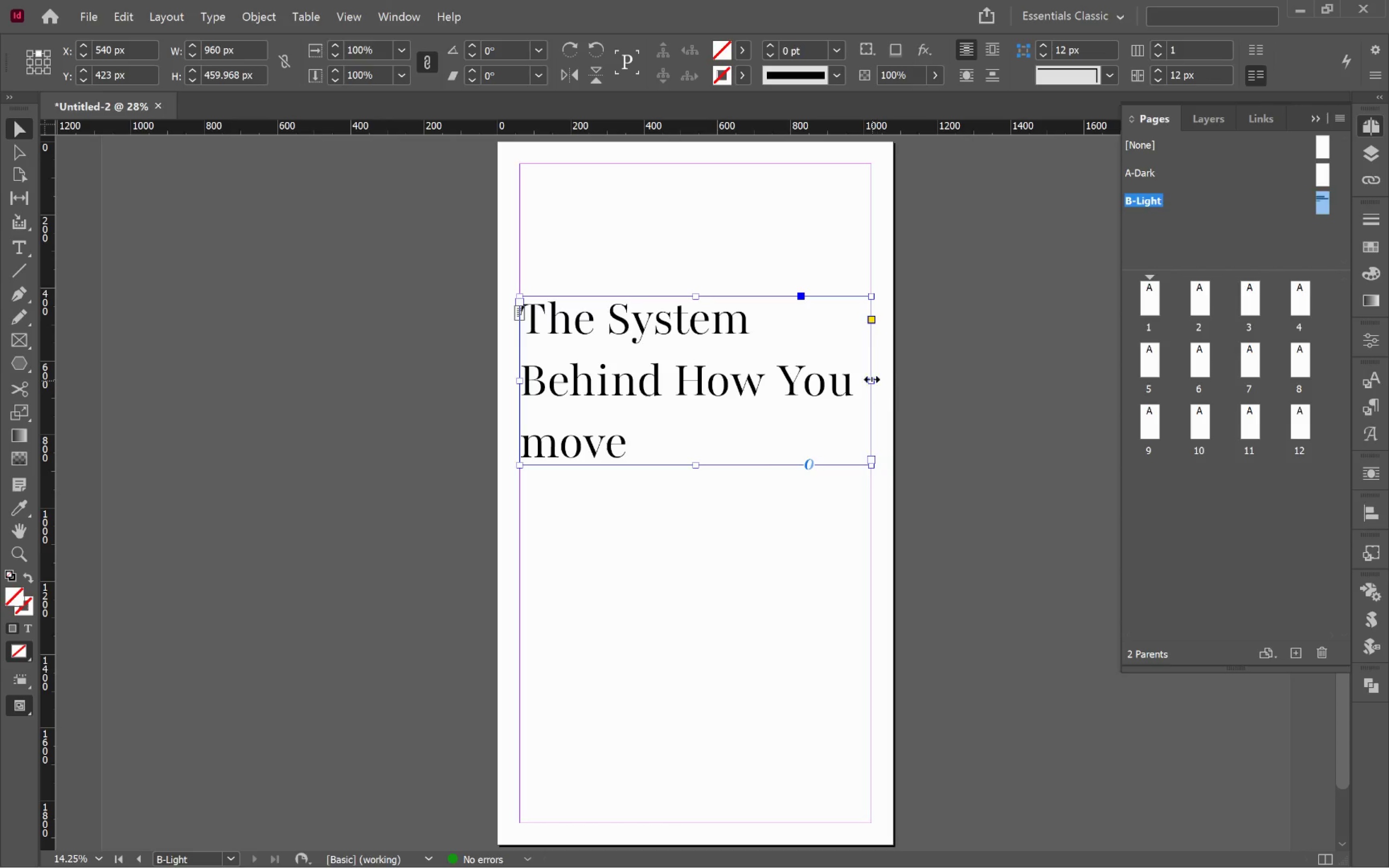 
left_click_drag(start_coordinate=[869, 379], to_coordinate=[712, 382])
 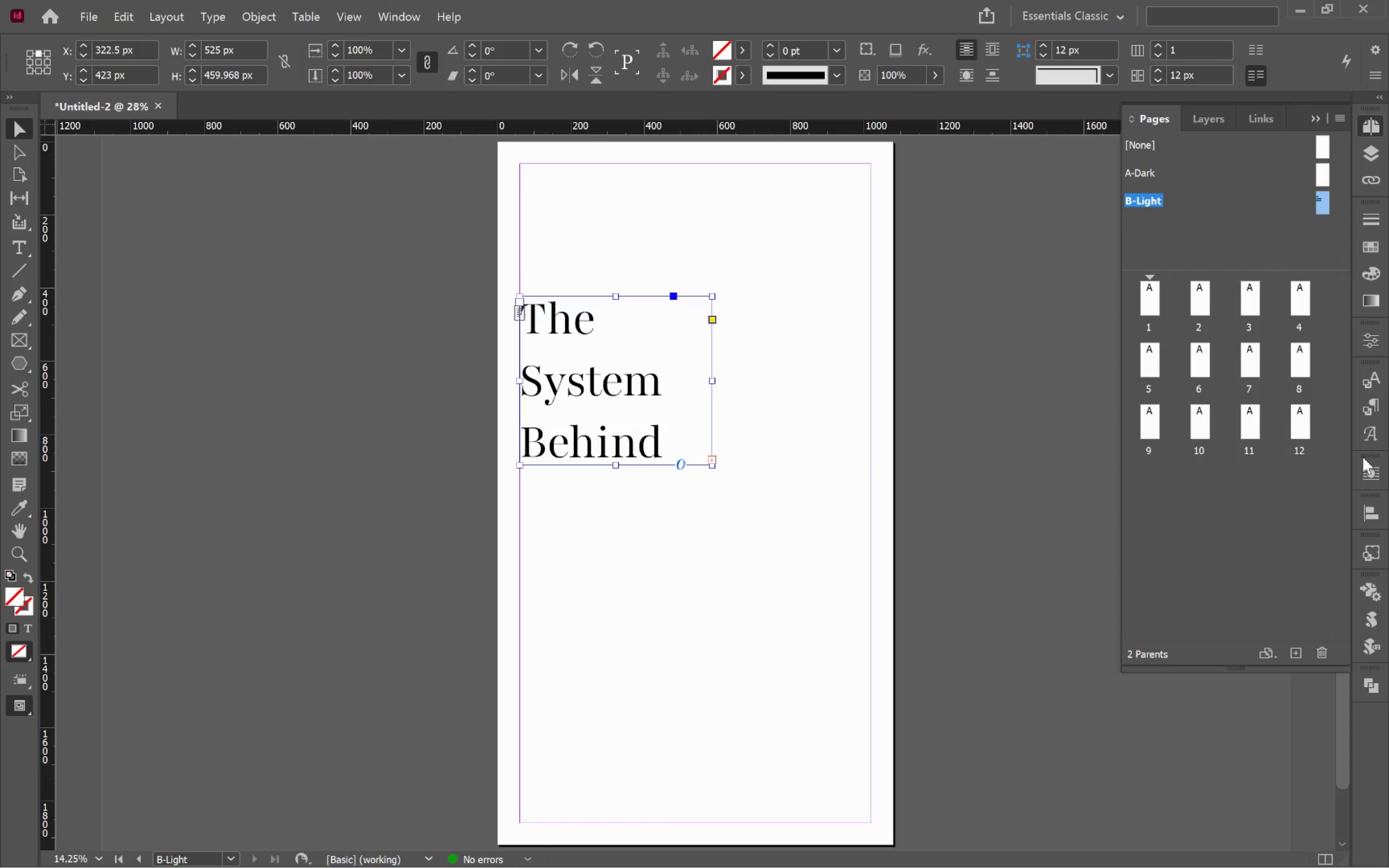 
left_click([1376, 411])
 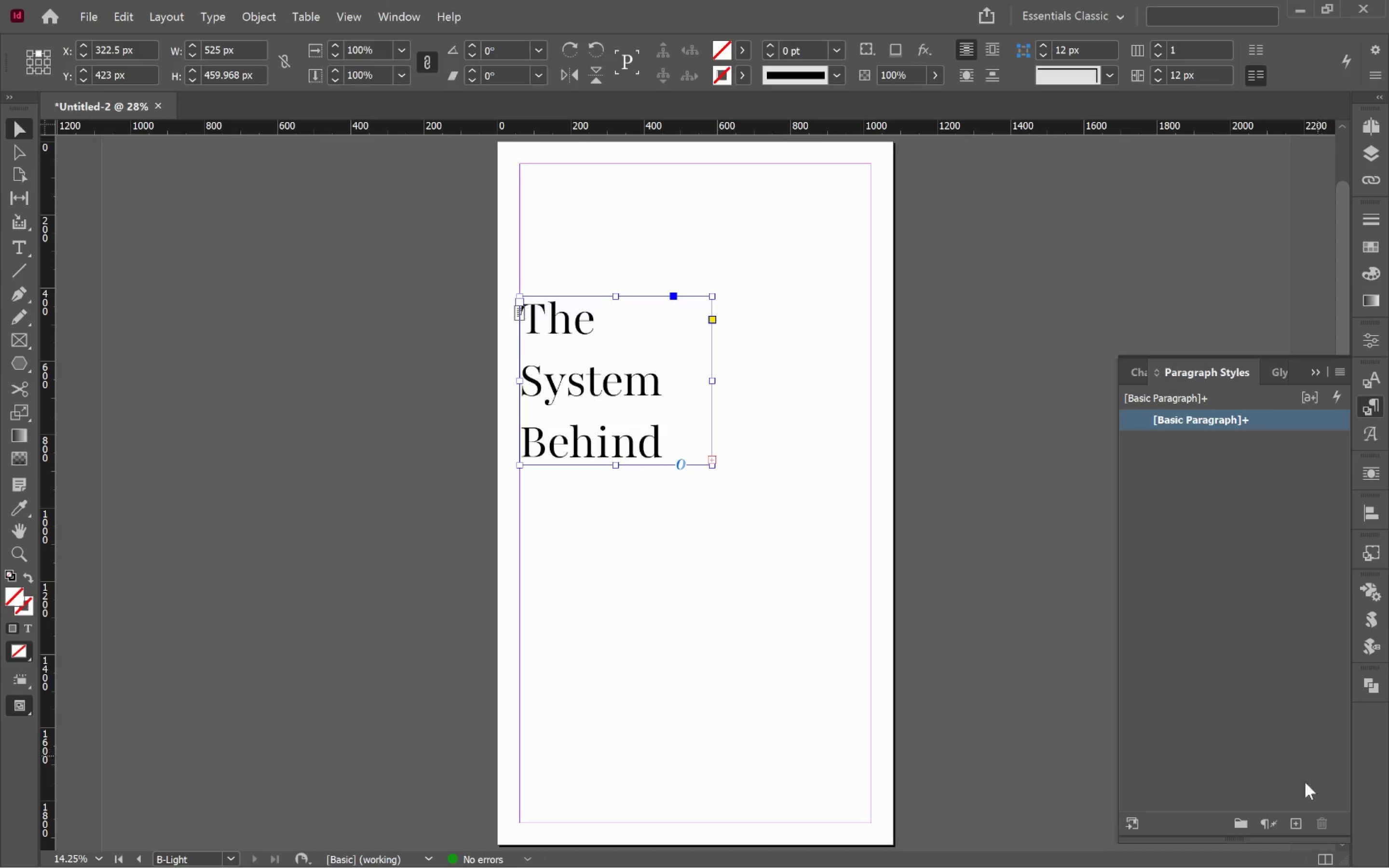 
left_click([1300, 824])
 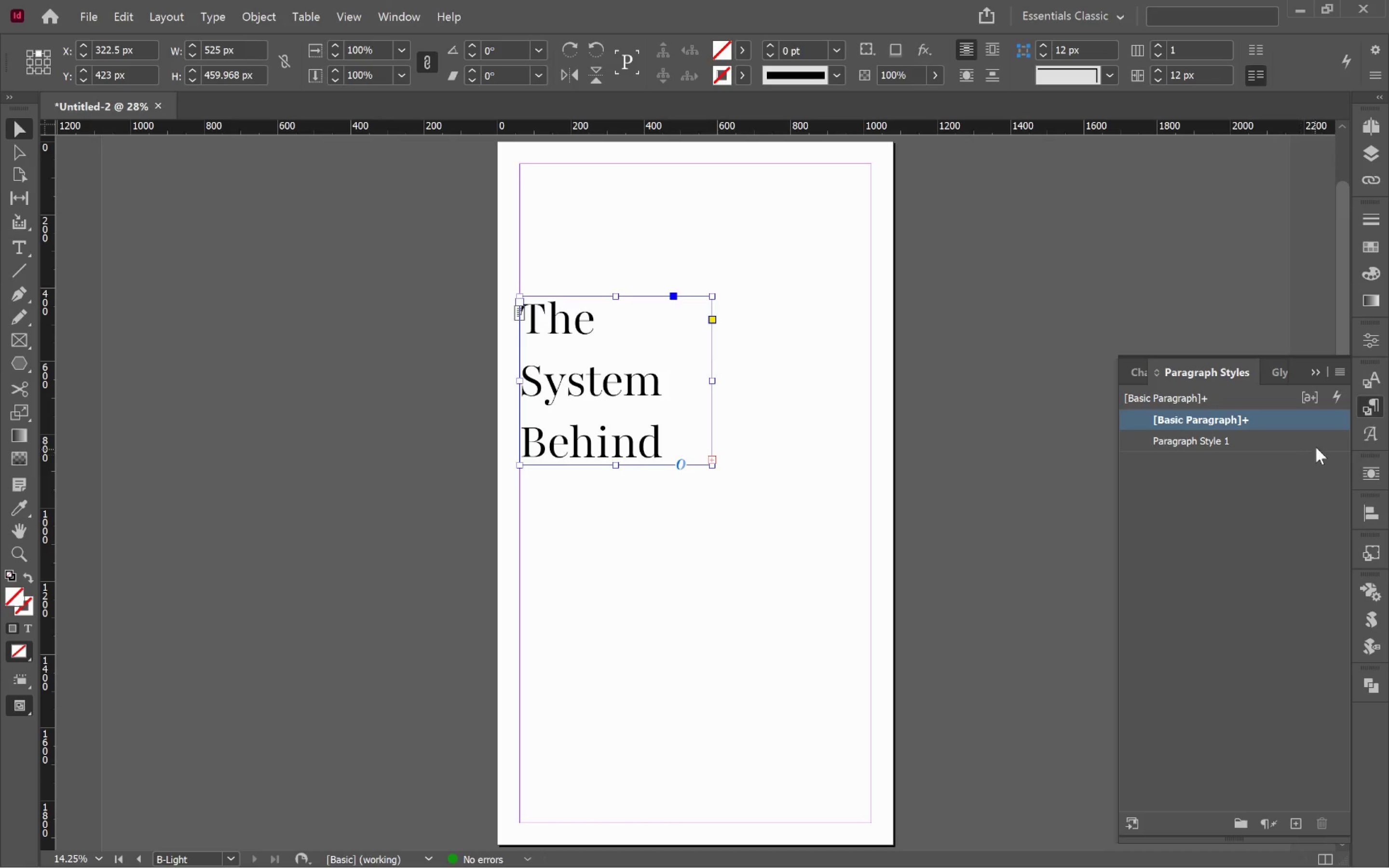 
left_click([1316, 446])
 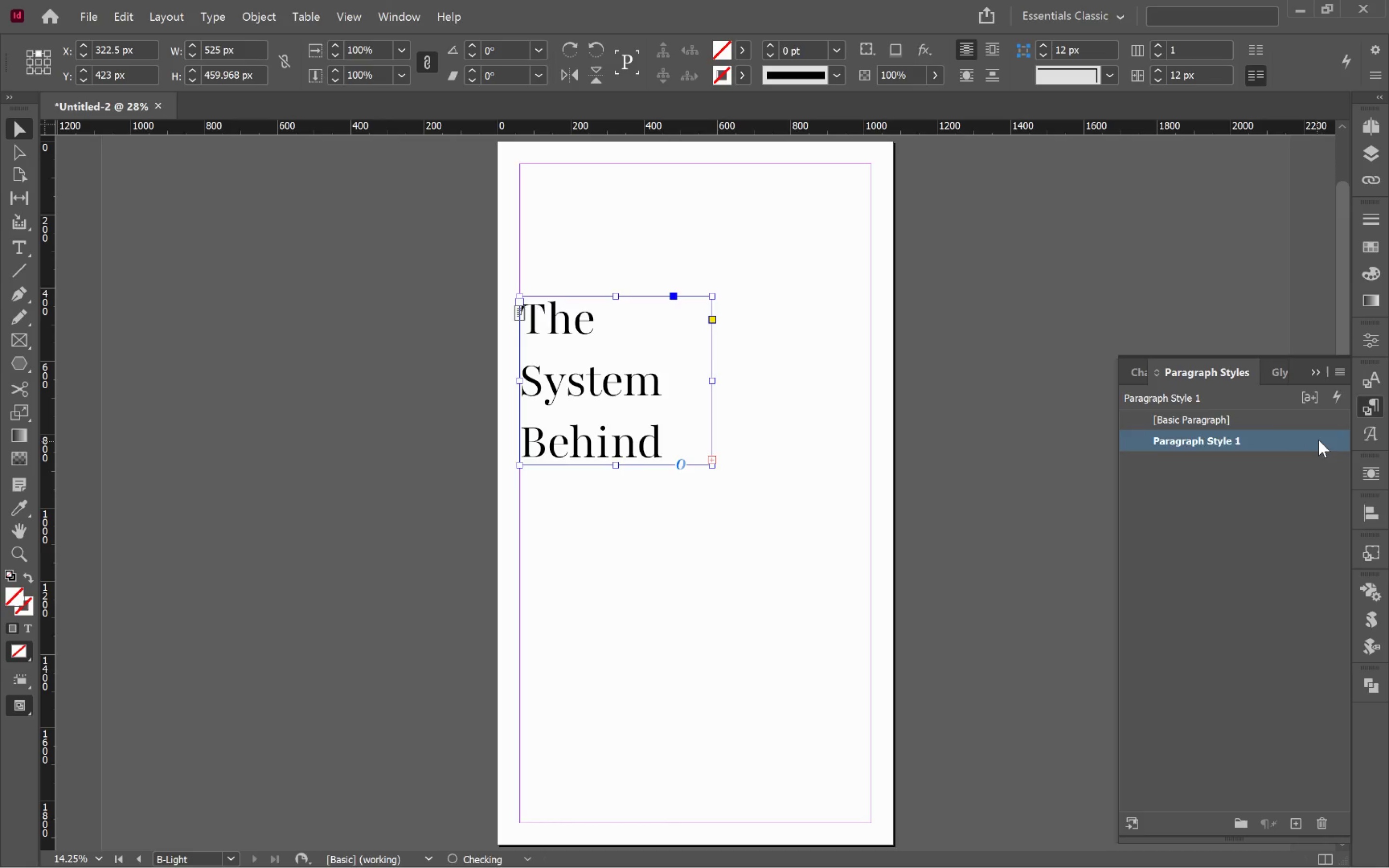 
double_click([1319, 439])
 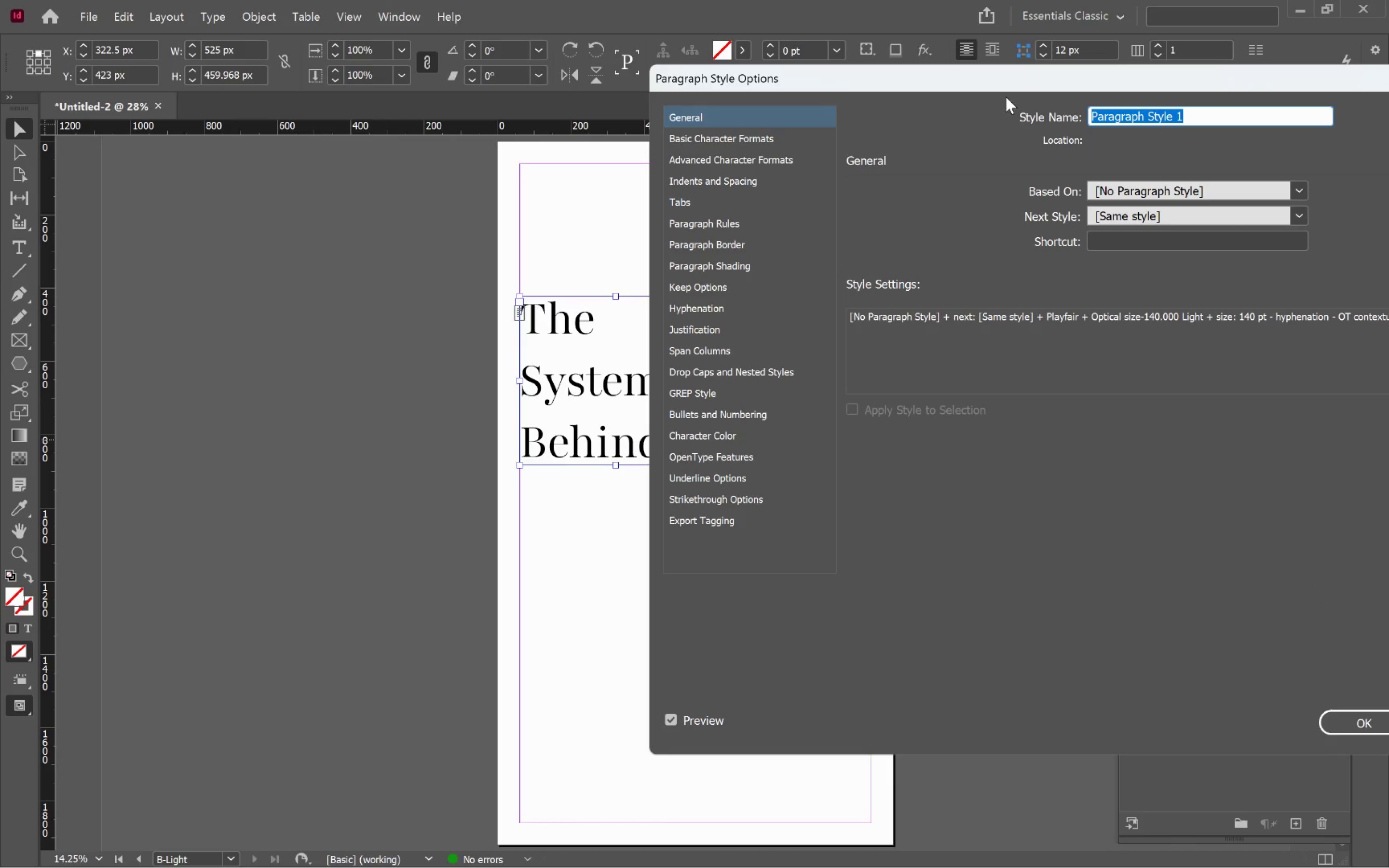 
left_click_drag(start_coordinate=[999, 82], to_coordinate=[1089, 149])
 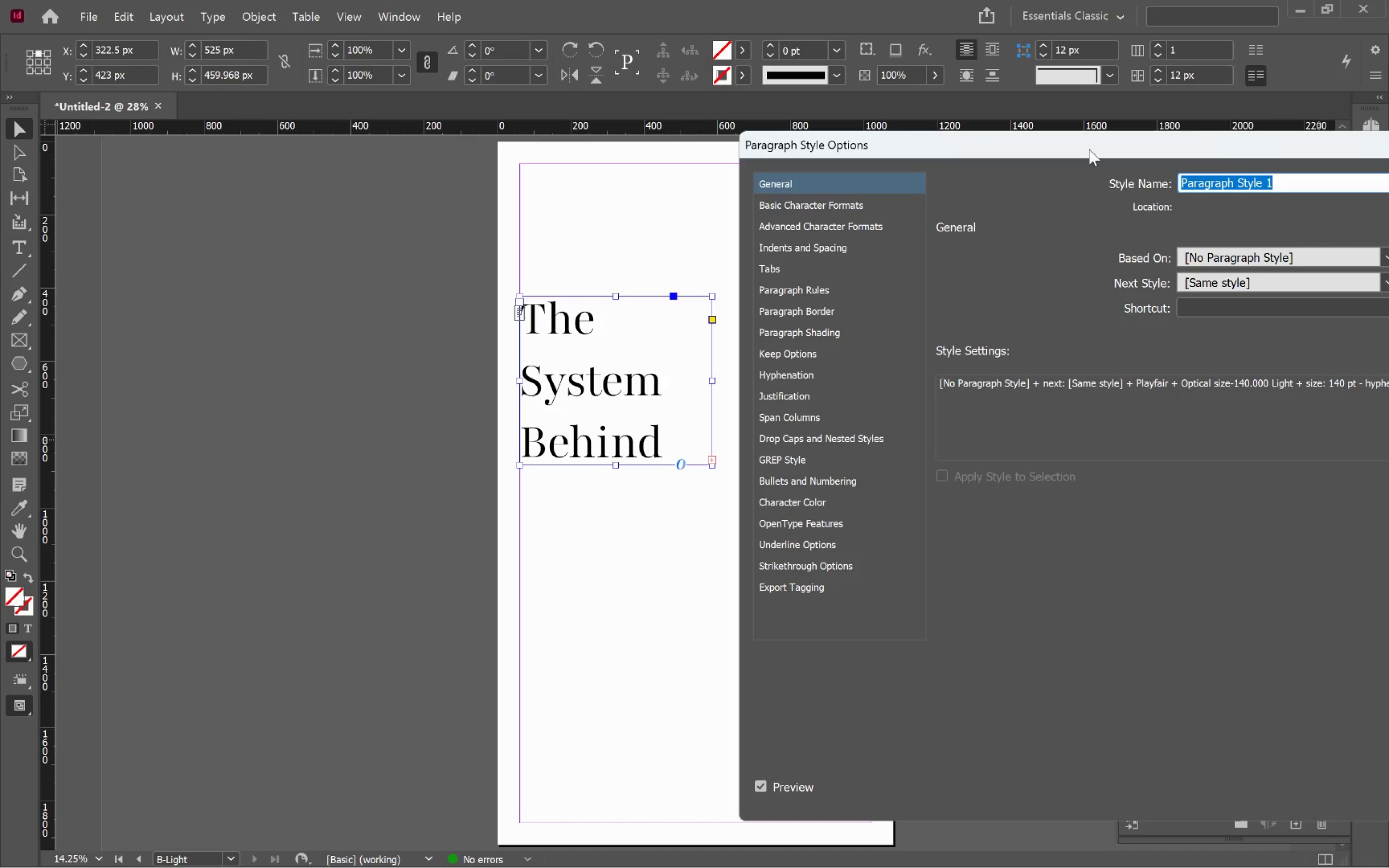 
type(Slide Heads)
 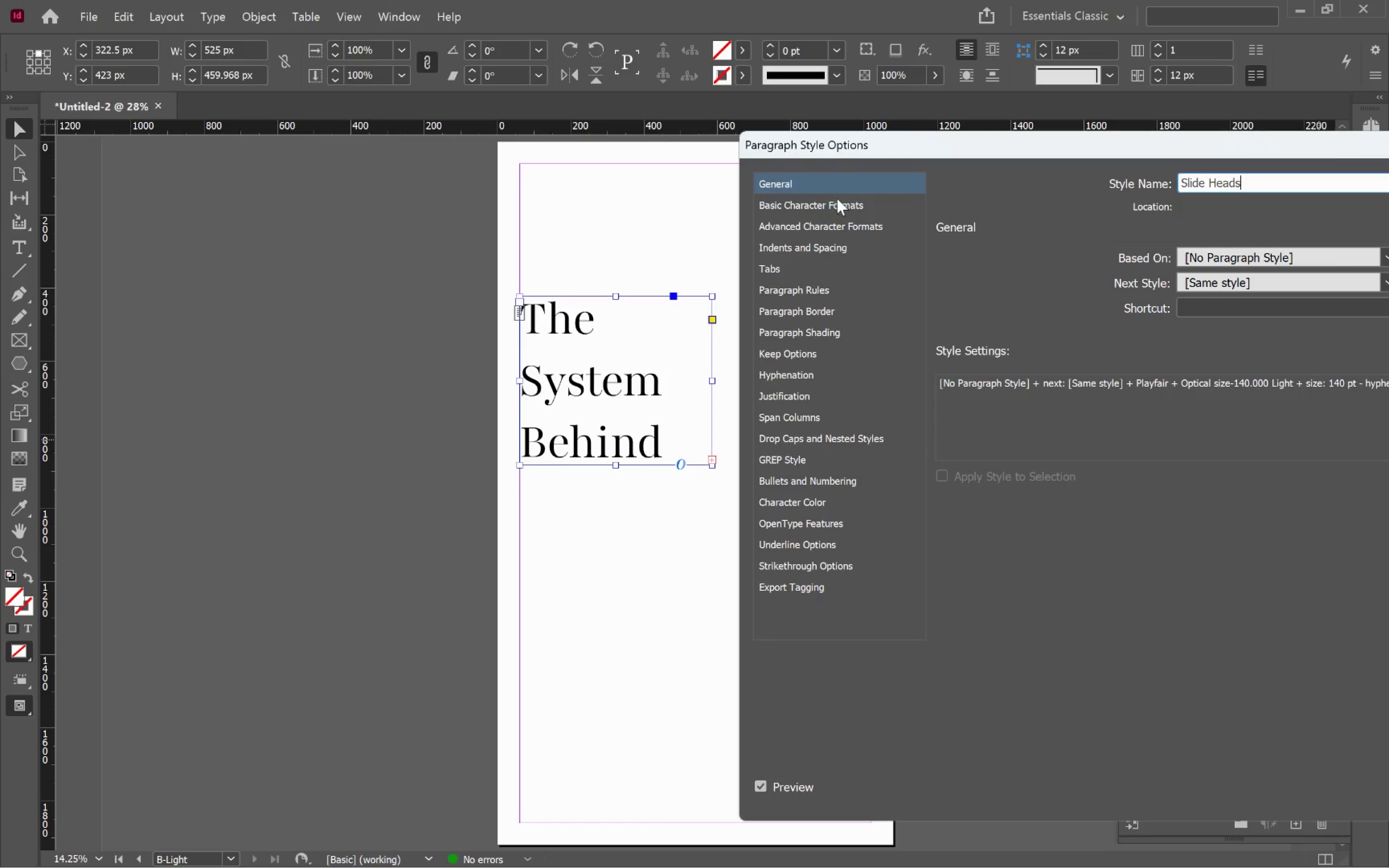 
left_click([841, 199])
 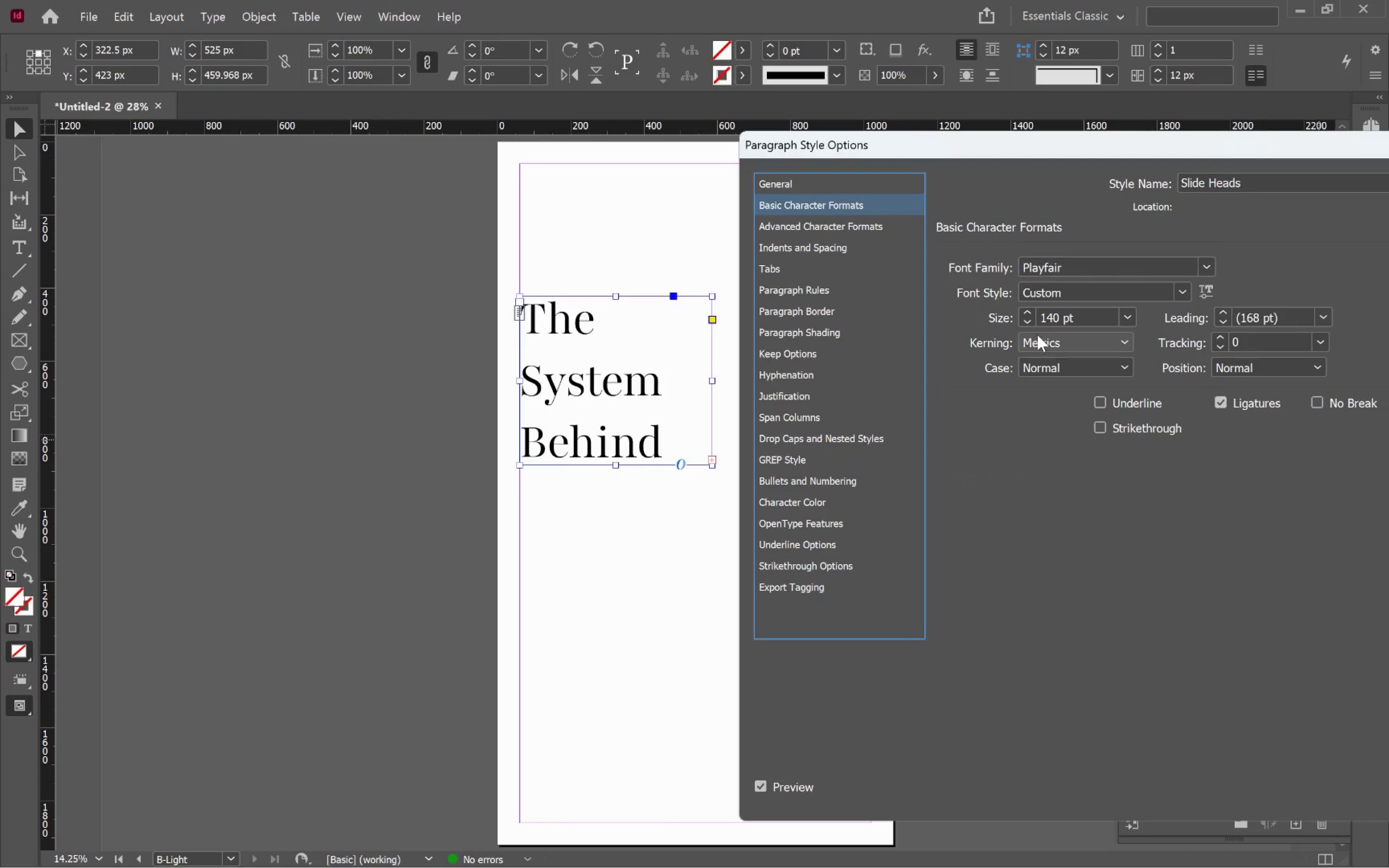 
hold_key(key=ShiftLeft, duration=4.66)
left_click([1028, 325])
 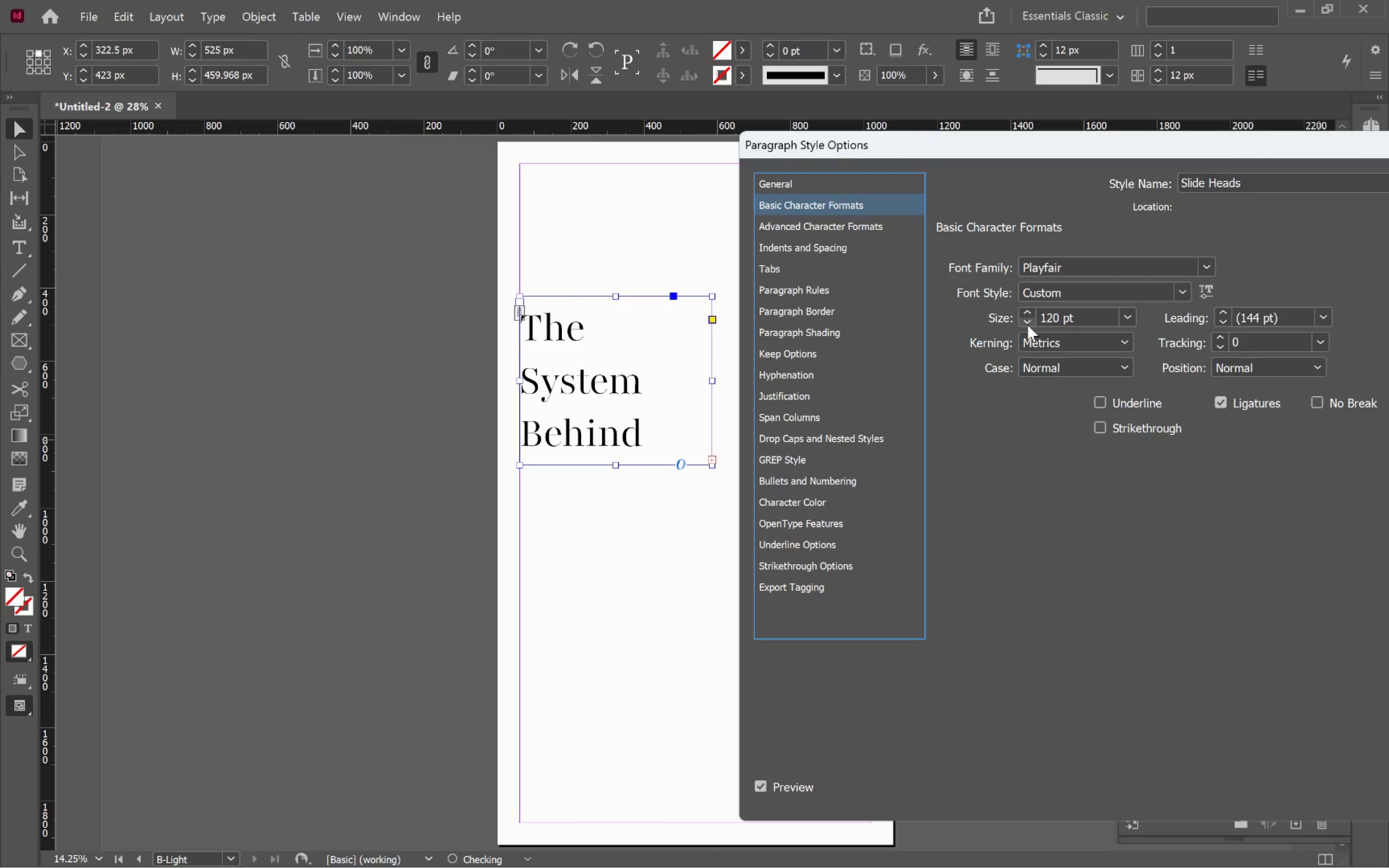 
triple_click([1027, 325])
 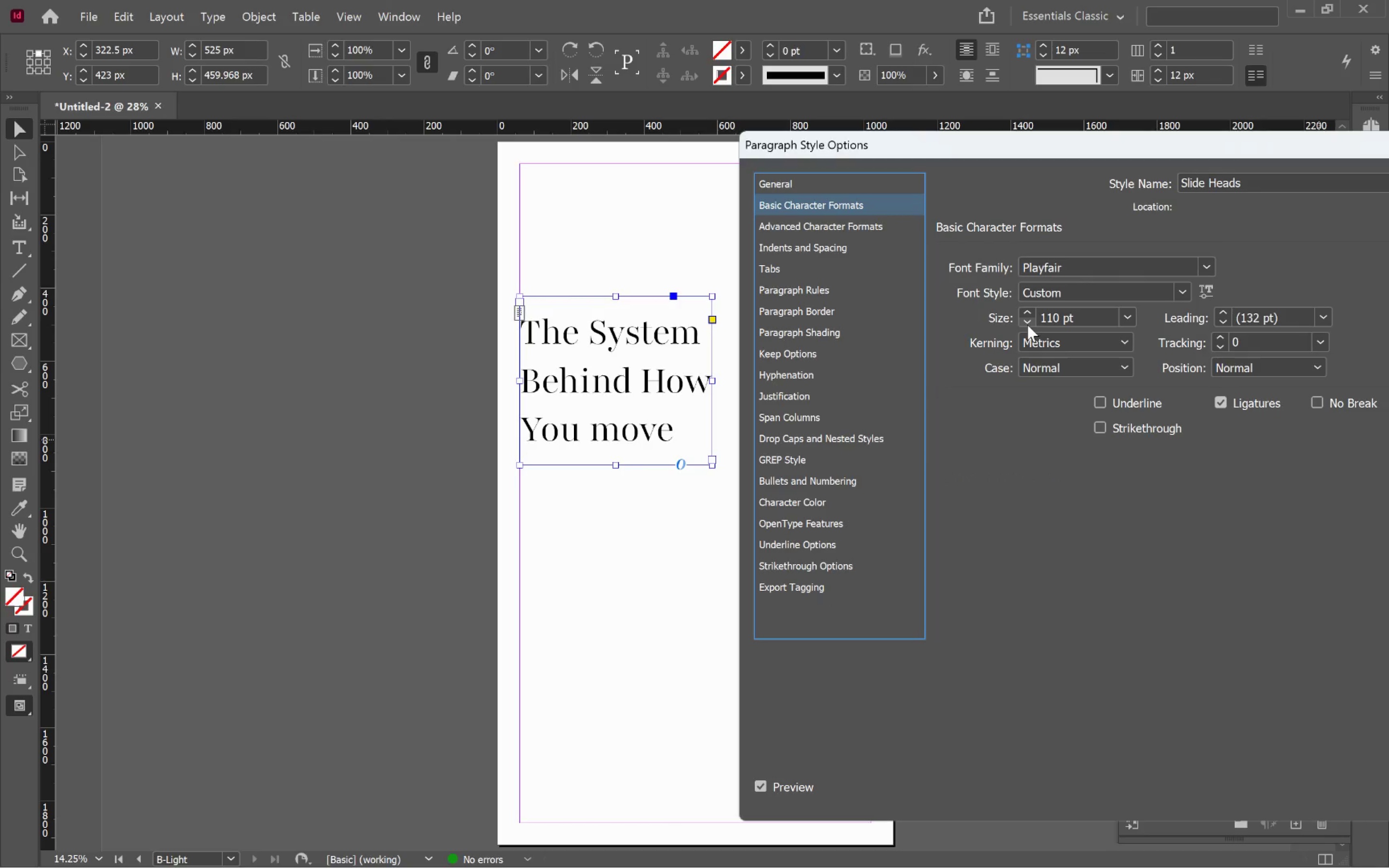 
wait(6.22)
 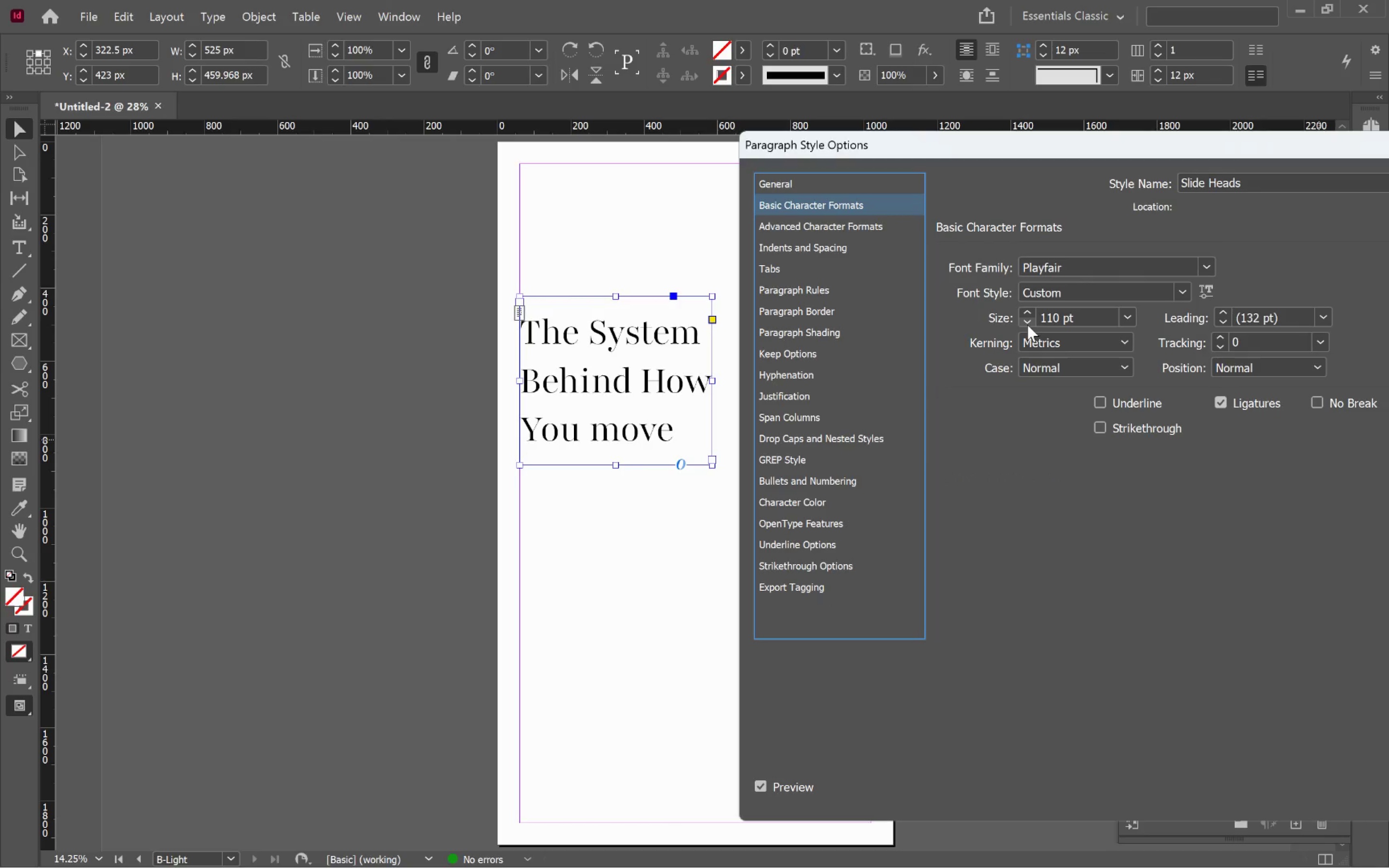 
left_click([830, 501])
 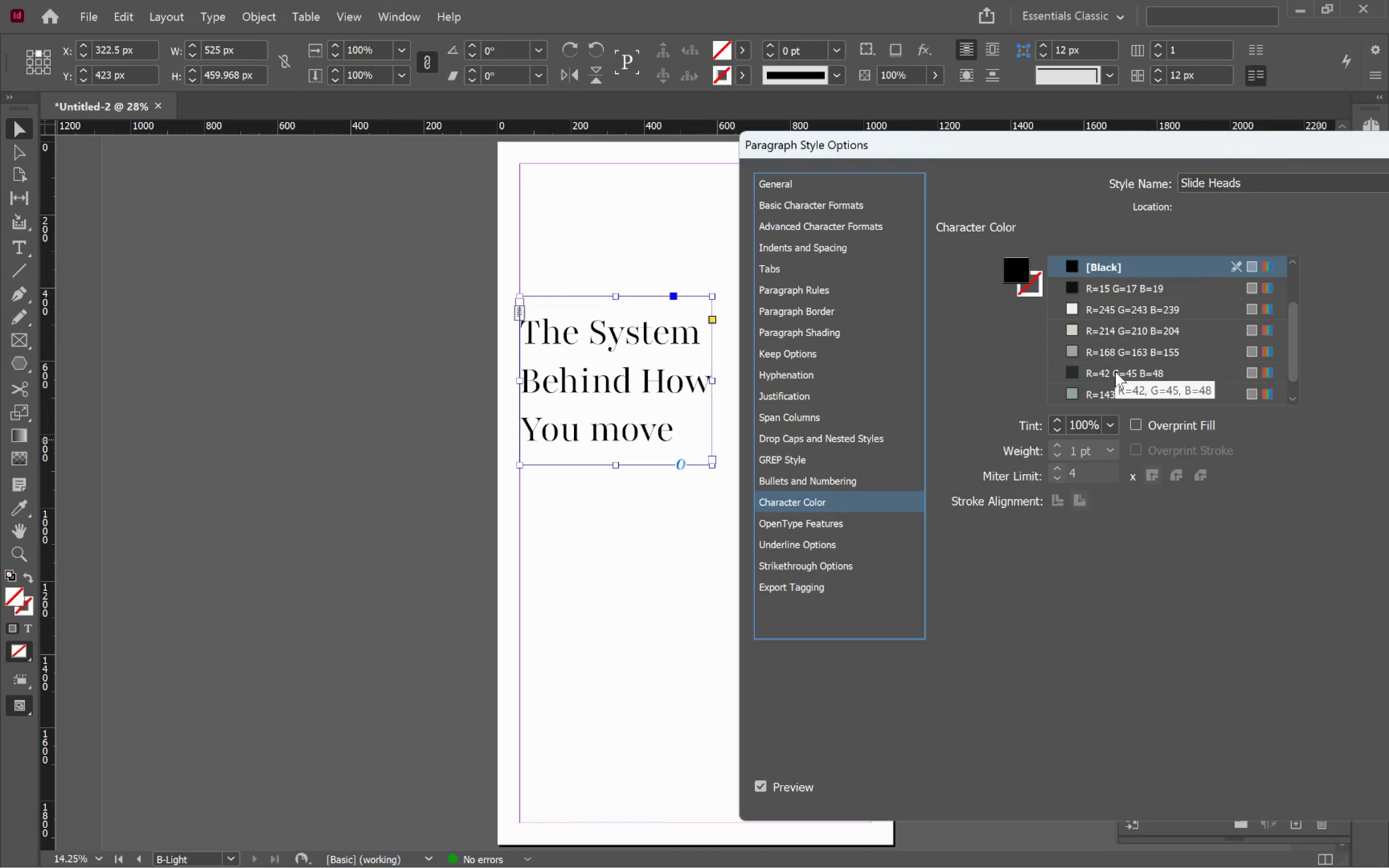 
left_click([1115, 371])
 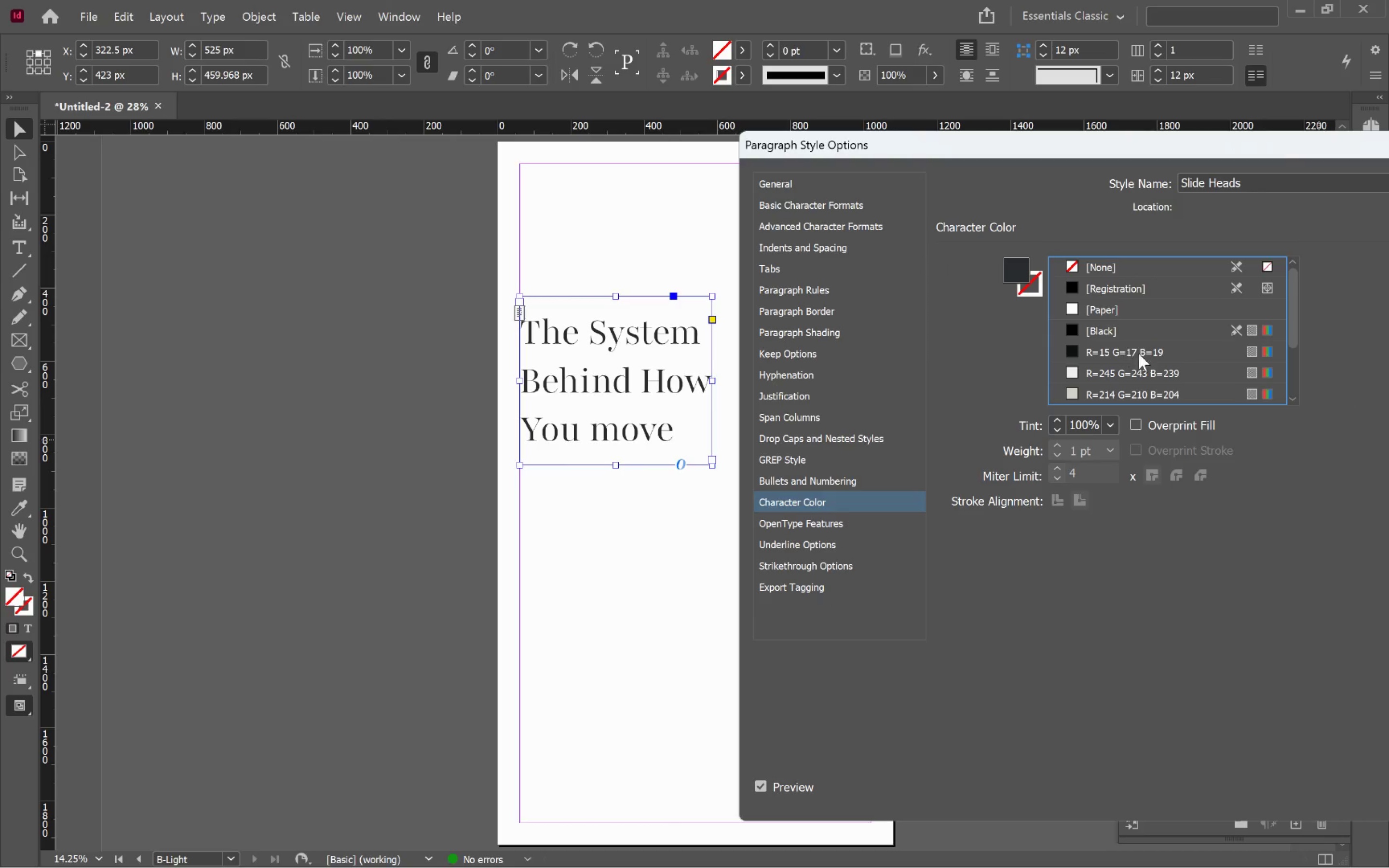 
scroll: coordinate [1165, 375], scroll_direction: down, amount: 3.0
 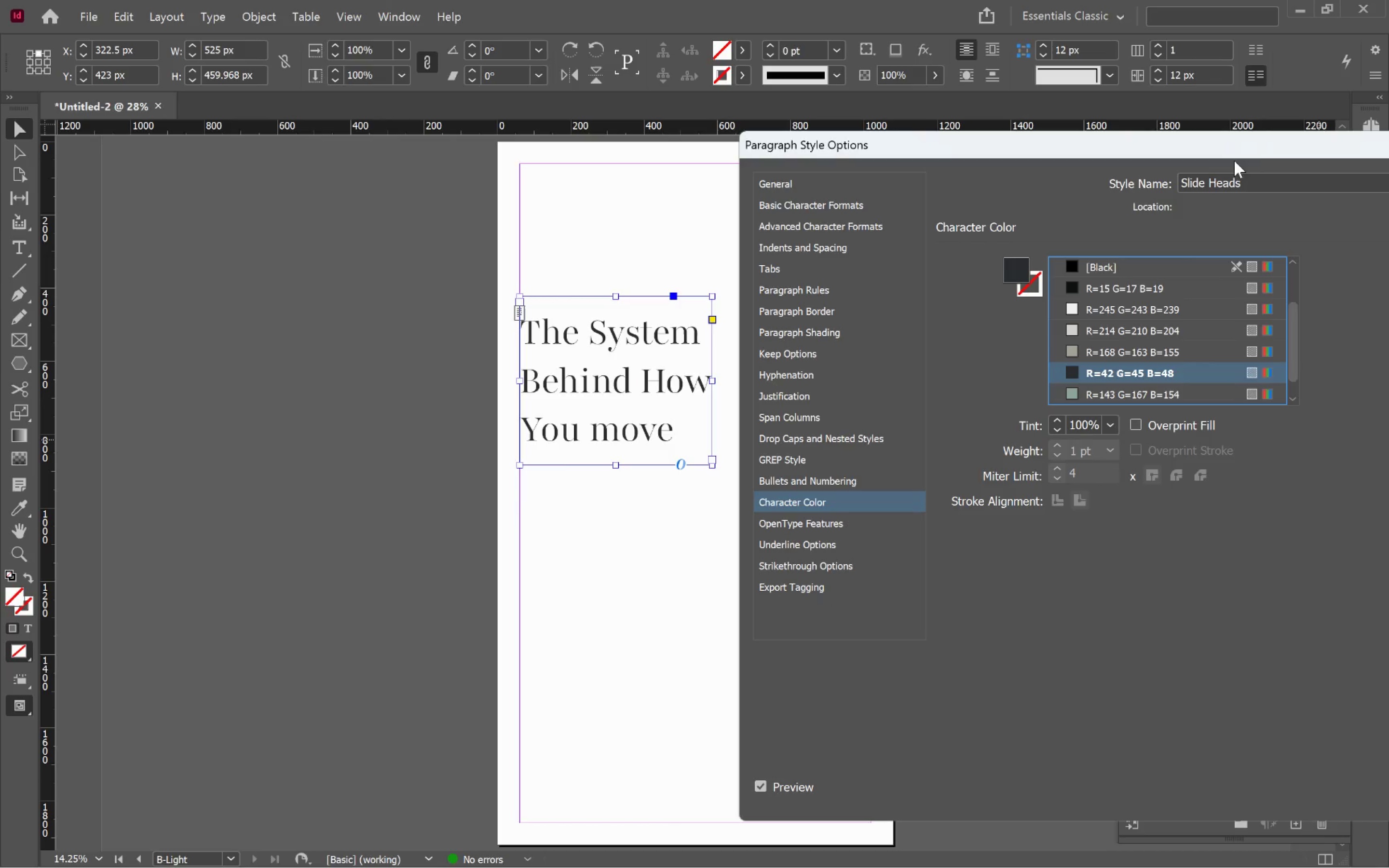 
left_click_drag(start_coordinate=[1256, 145], to_coordinate=[1006, 86])
 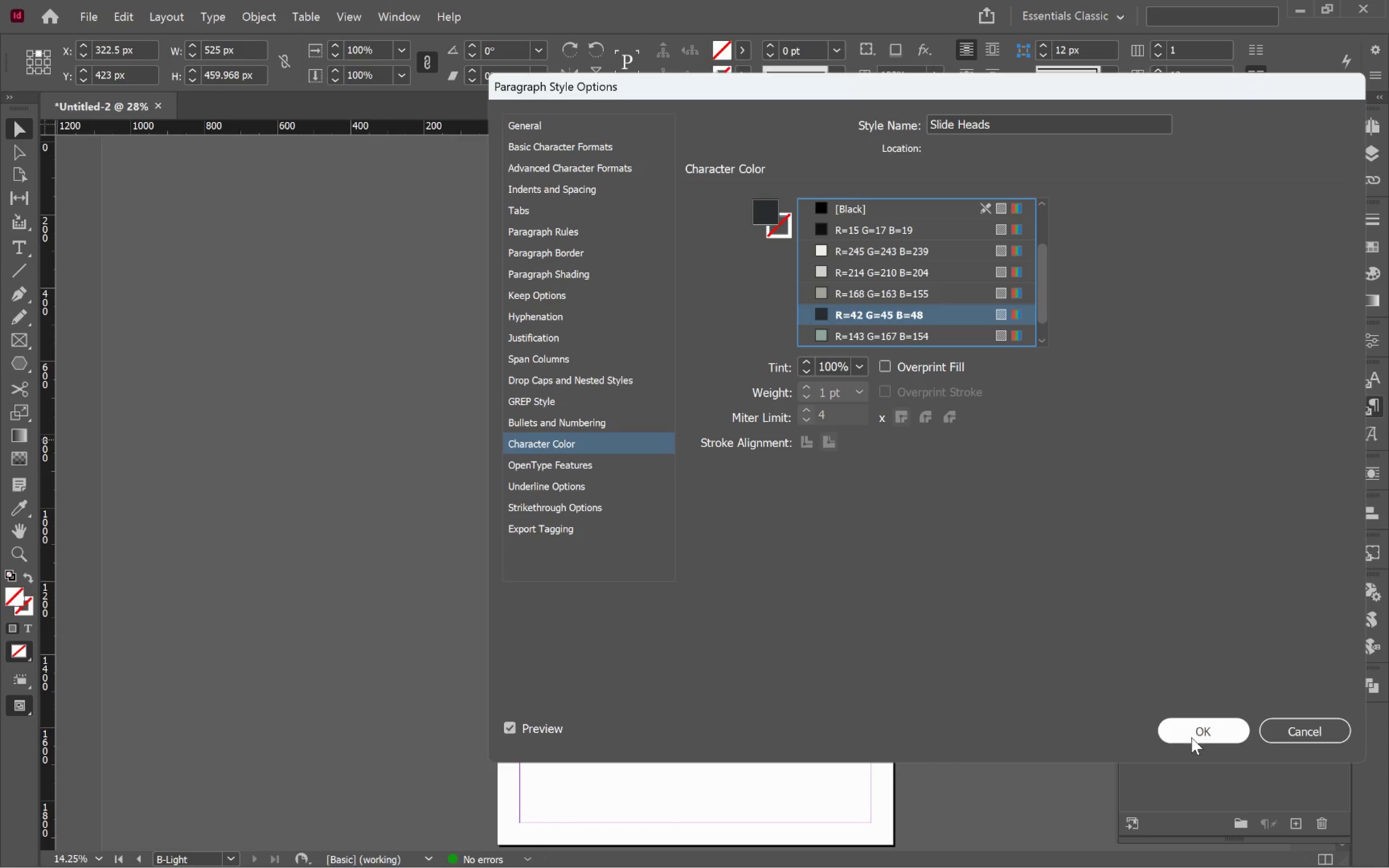 
left_click([1191, 737])
 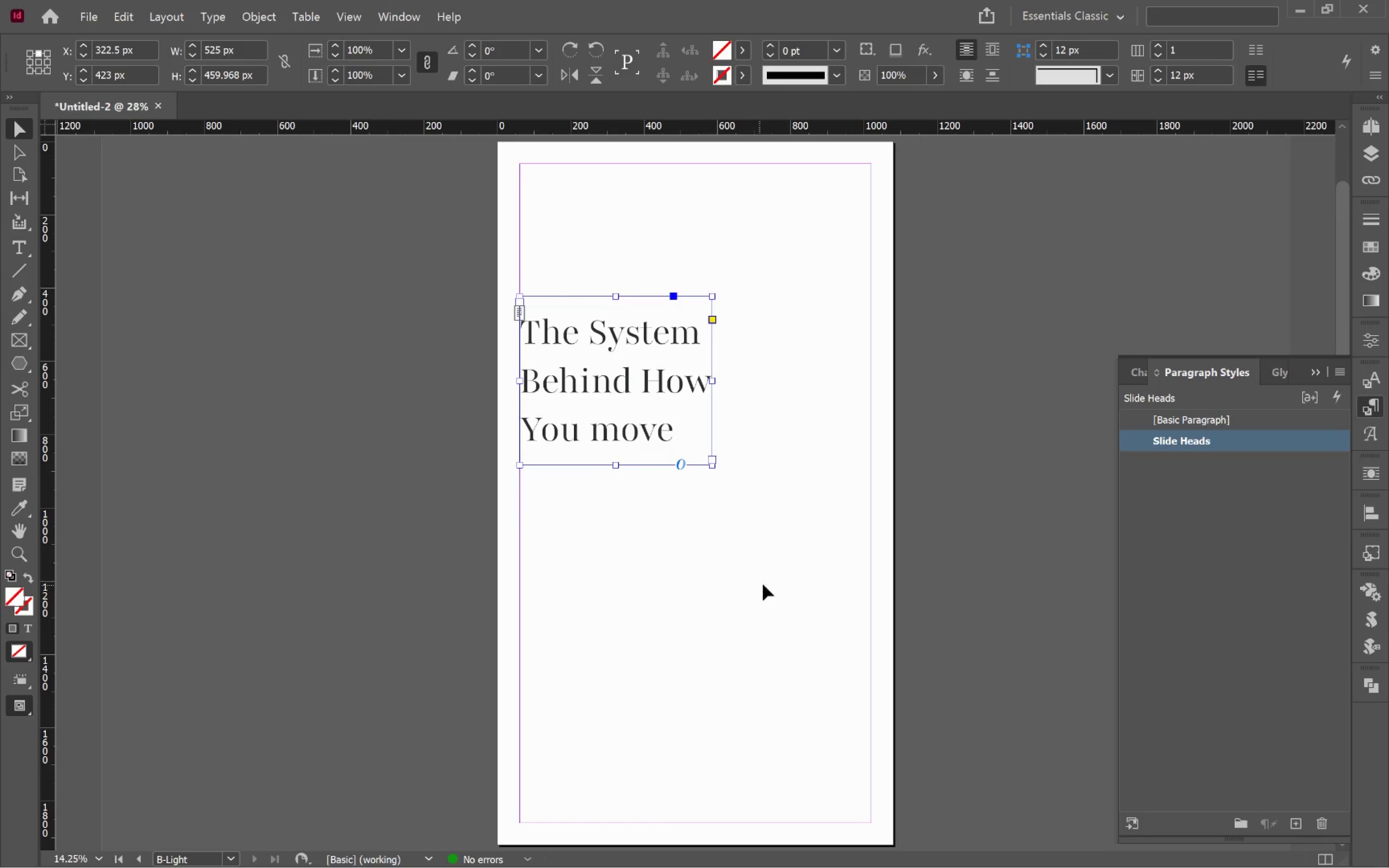 
left_click([784, 570])
 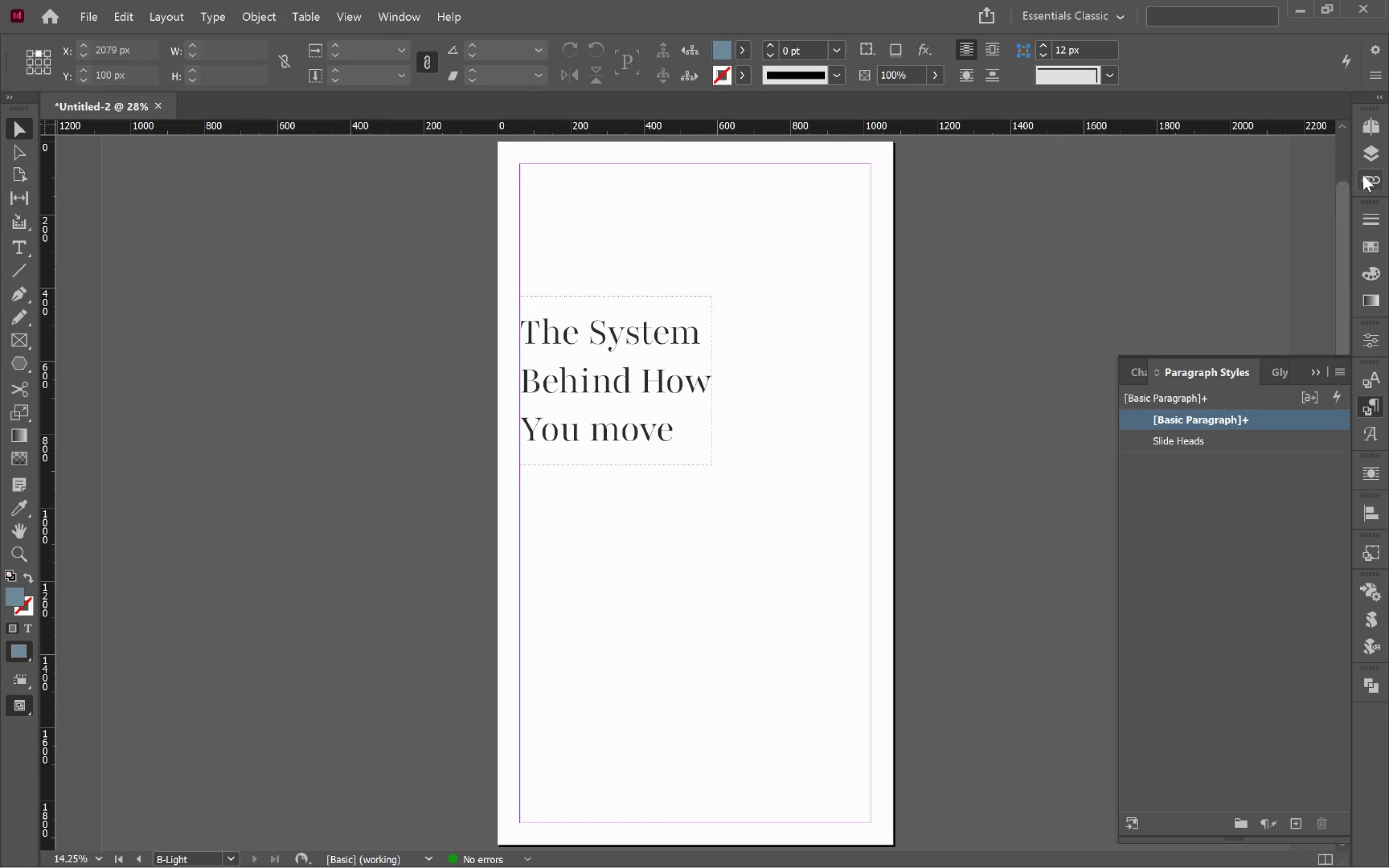 
left_click([1368, 159])
 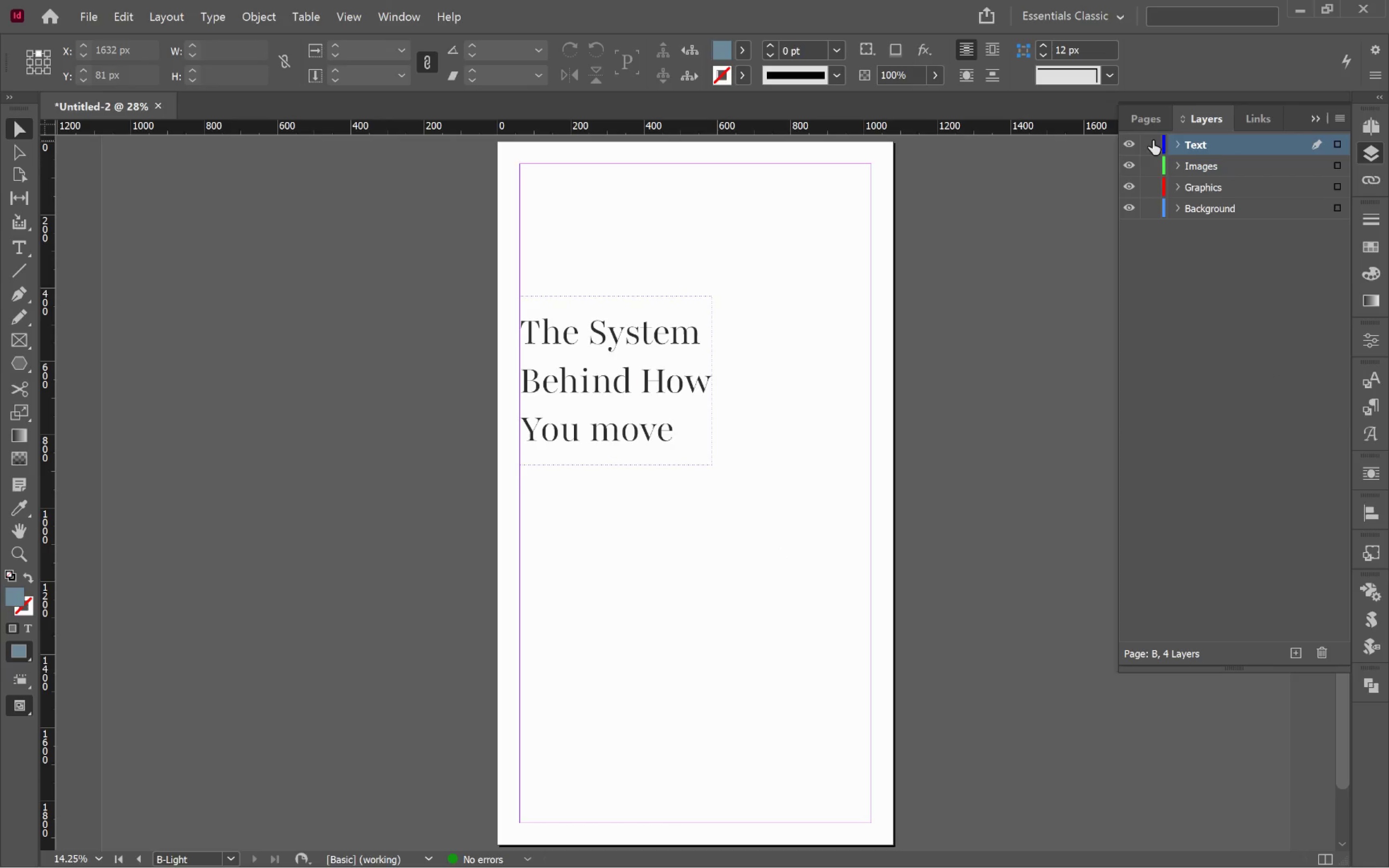 
left_click([1135, 117])
 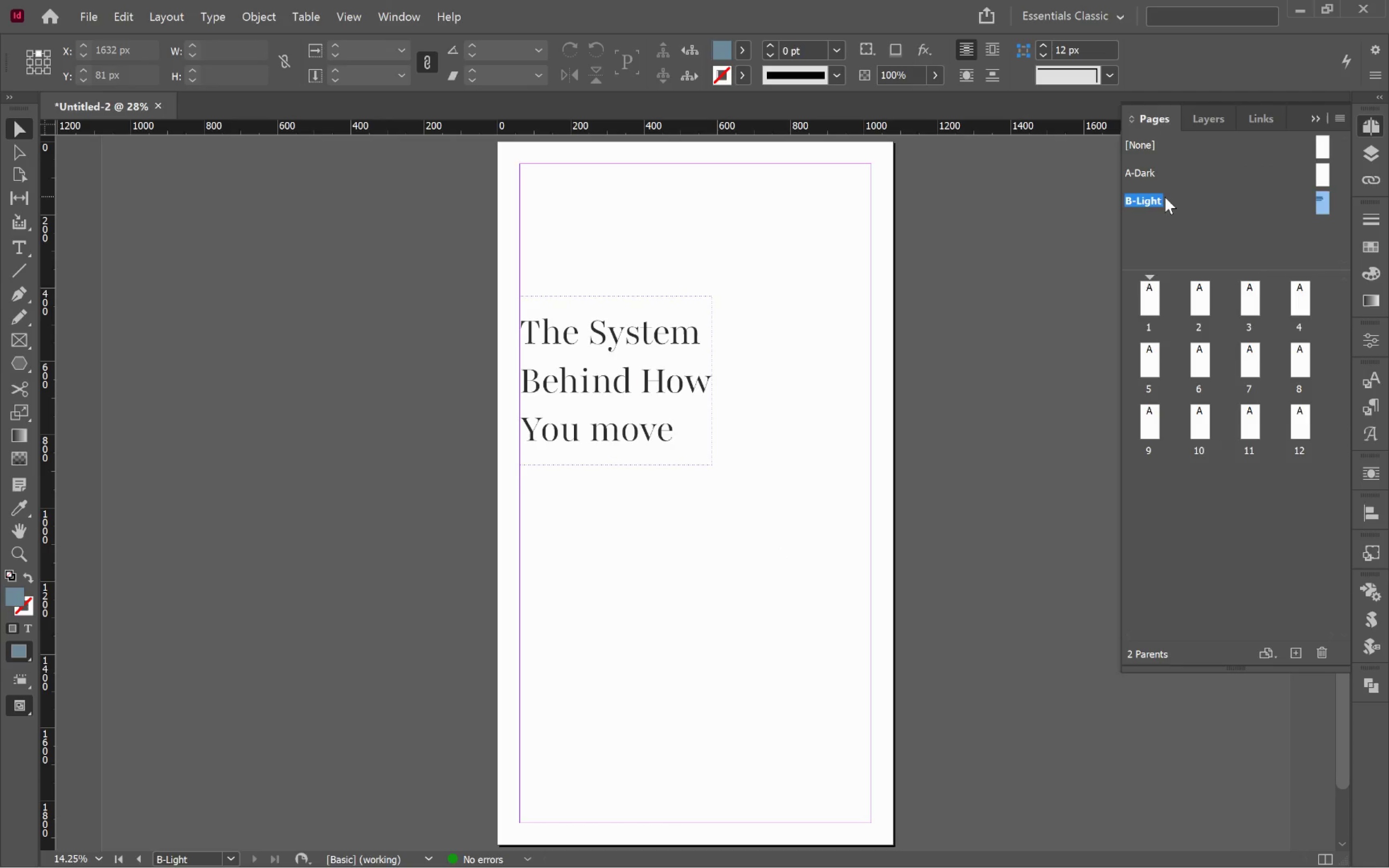 
double_click([1164, 197])
 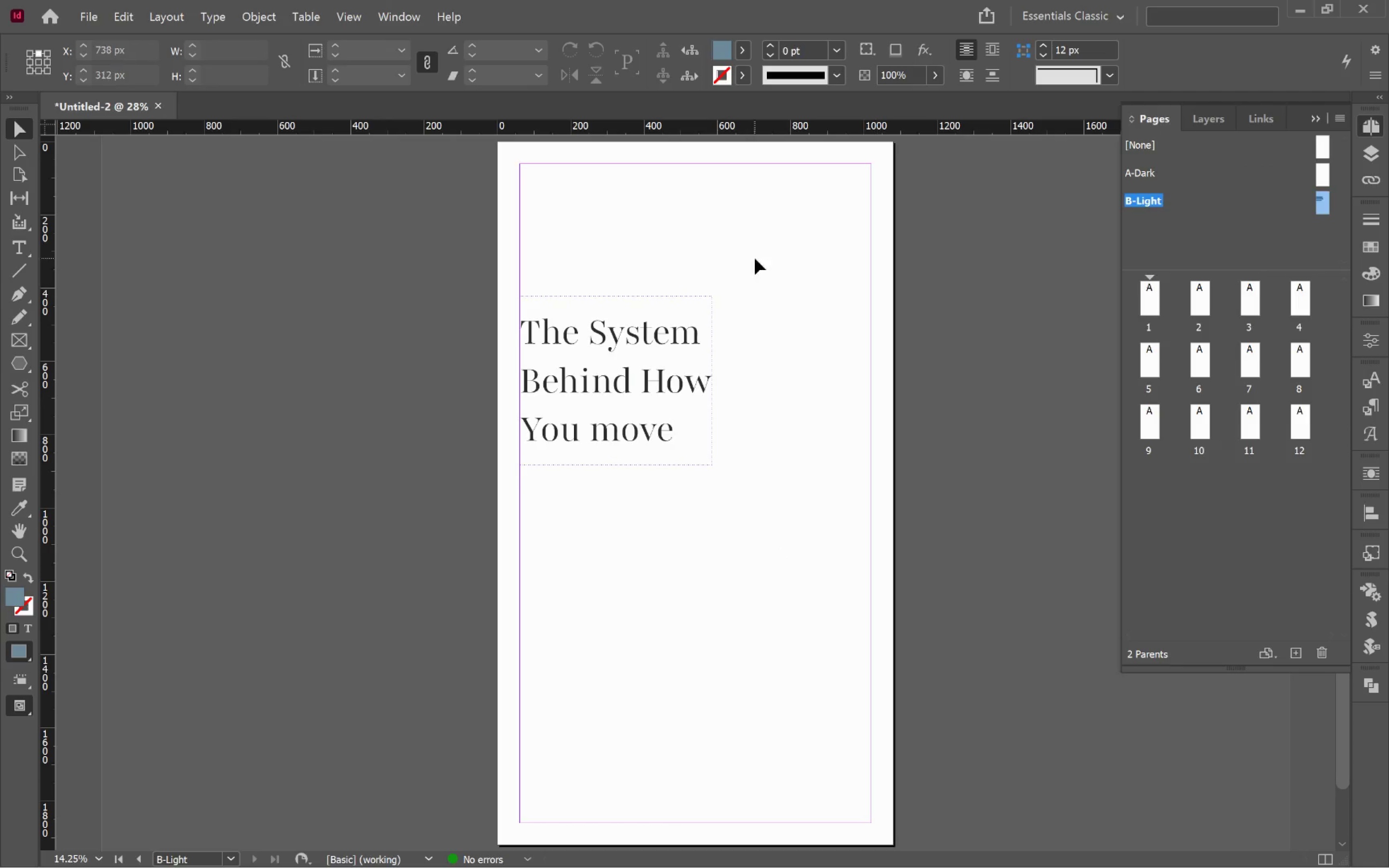 
left_click([762, 284])
 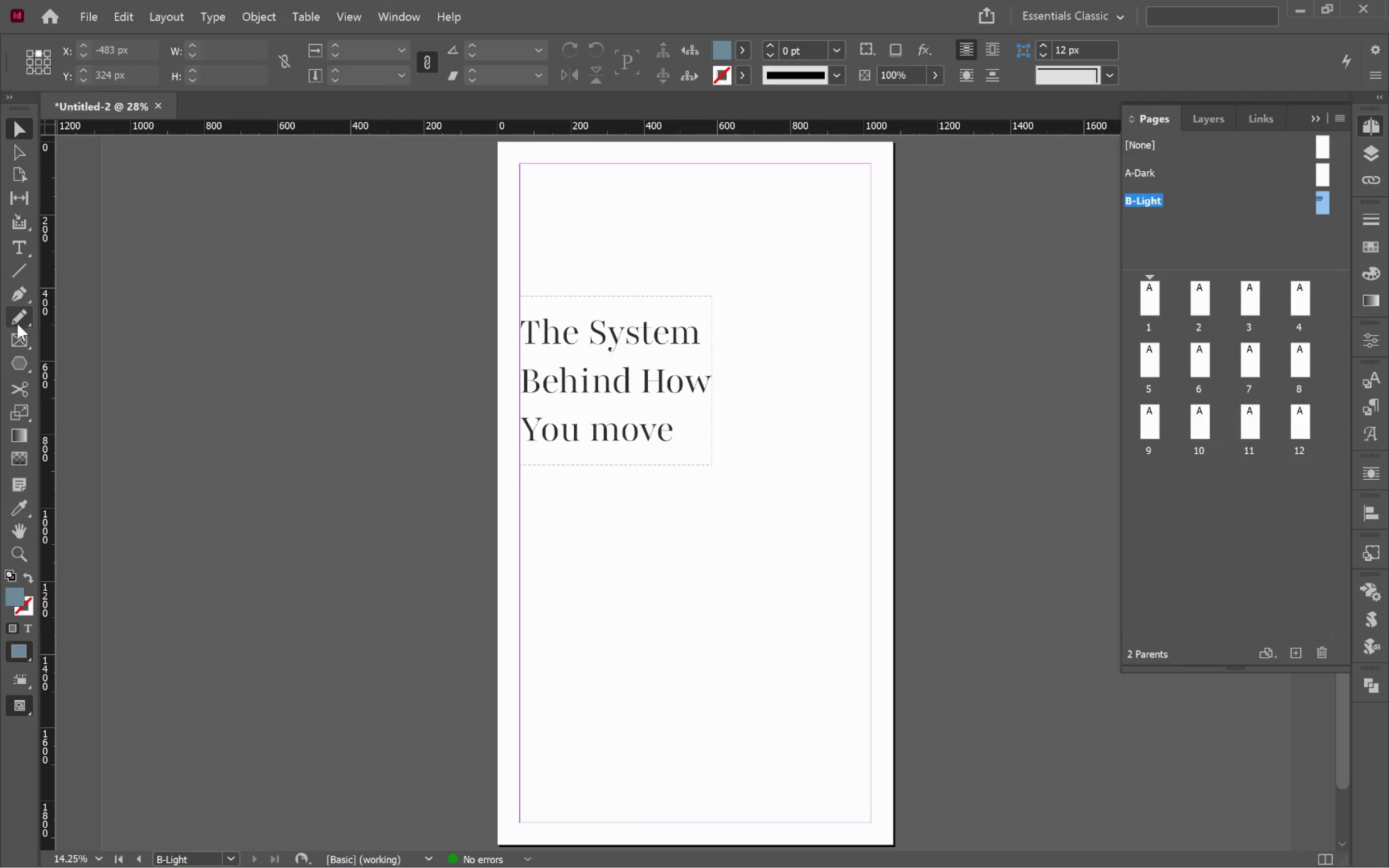 
left_click([18, 339])
 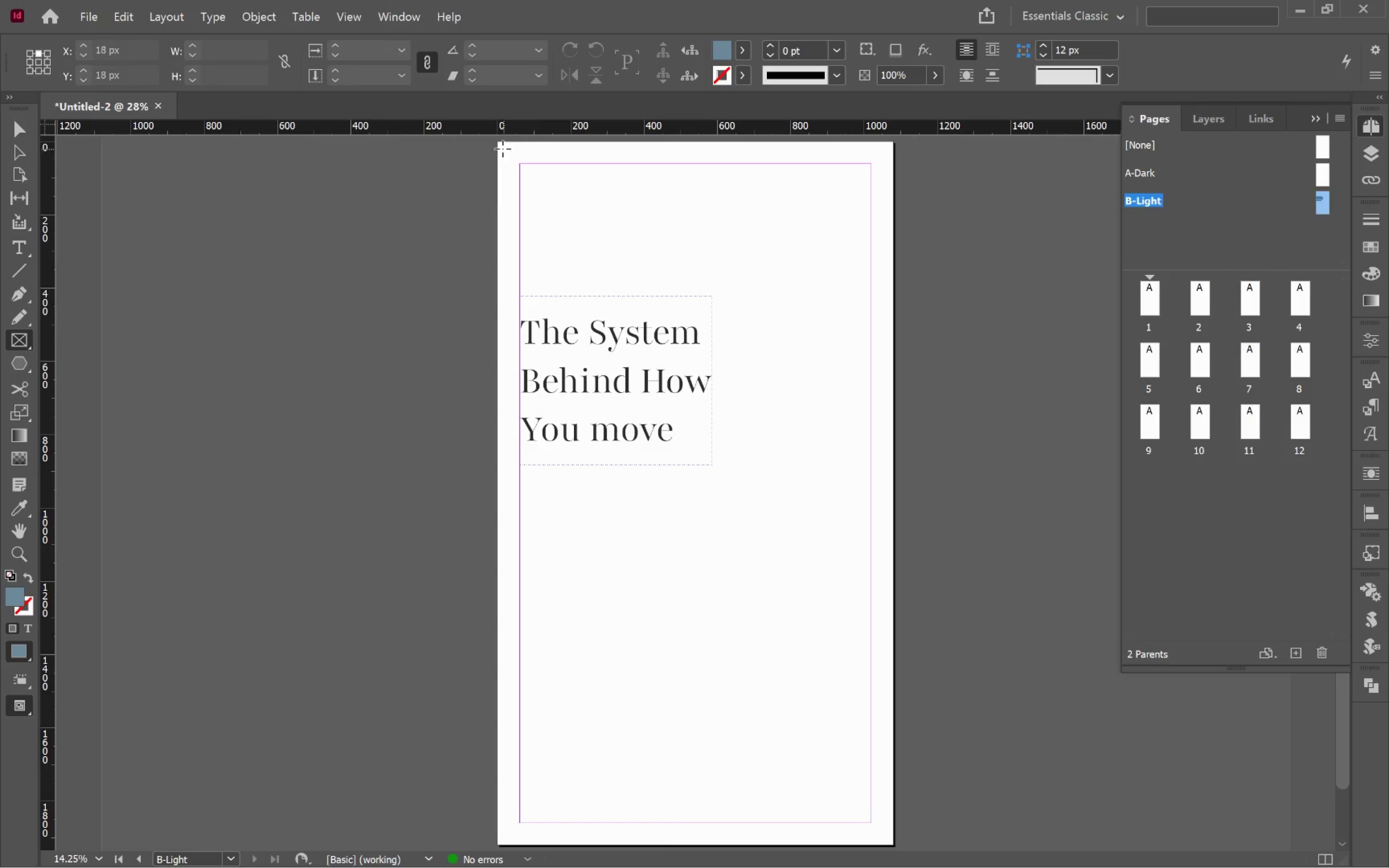 
left_click_drag(start_coordinate=[499, 144], to_coordinate=[893, 791])
 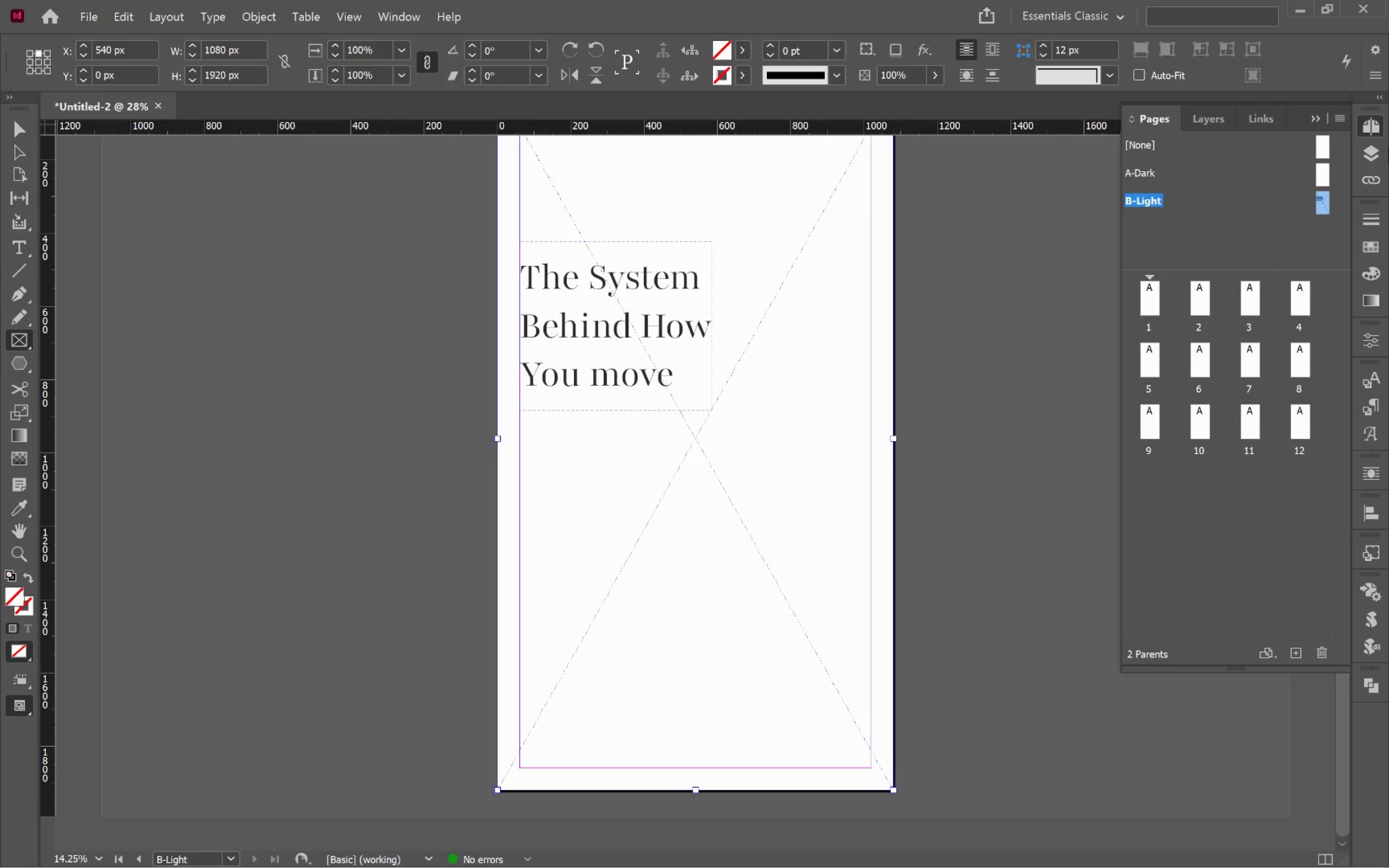 
left_click([1233, 119])
 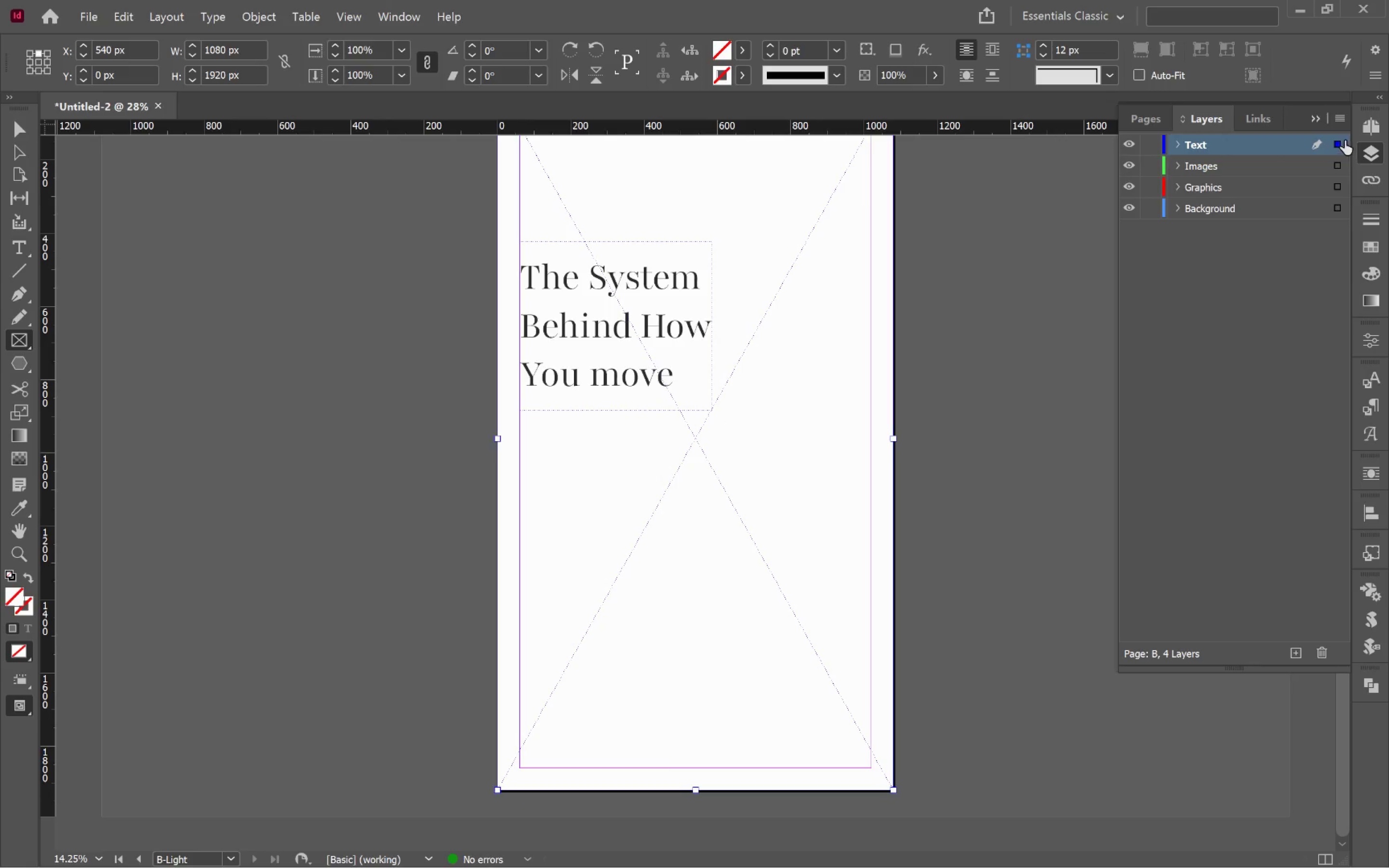 
left_click_drag(start_coordinate=[1341, 143], to_coordinate=[1345, 215])
 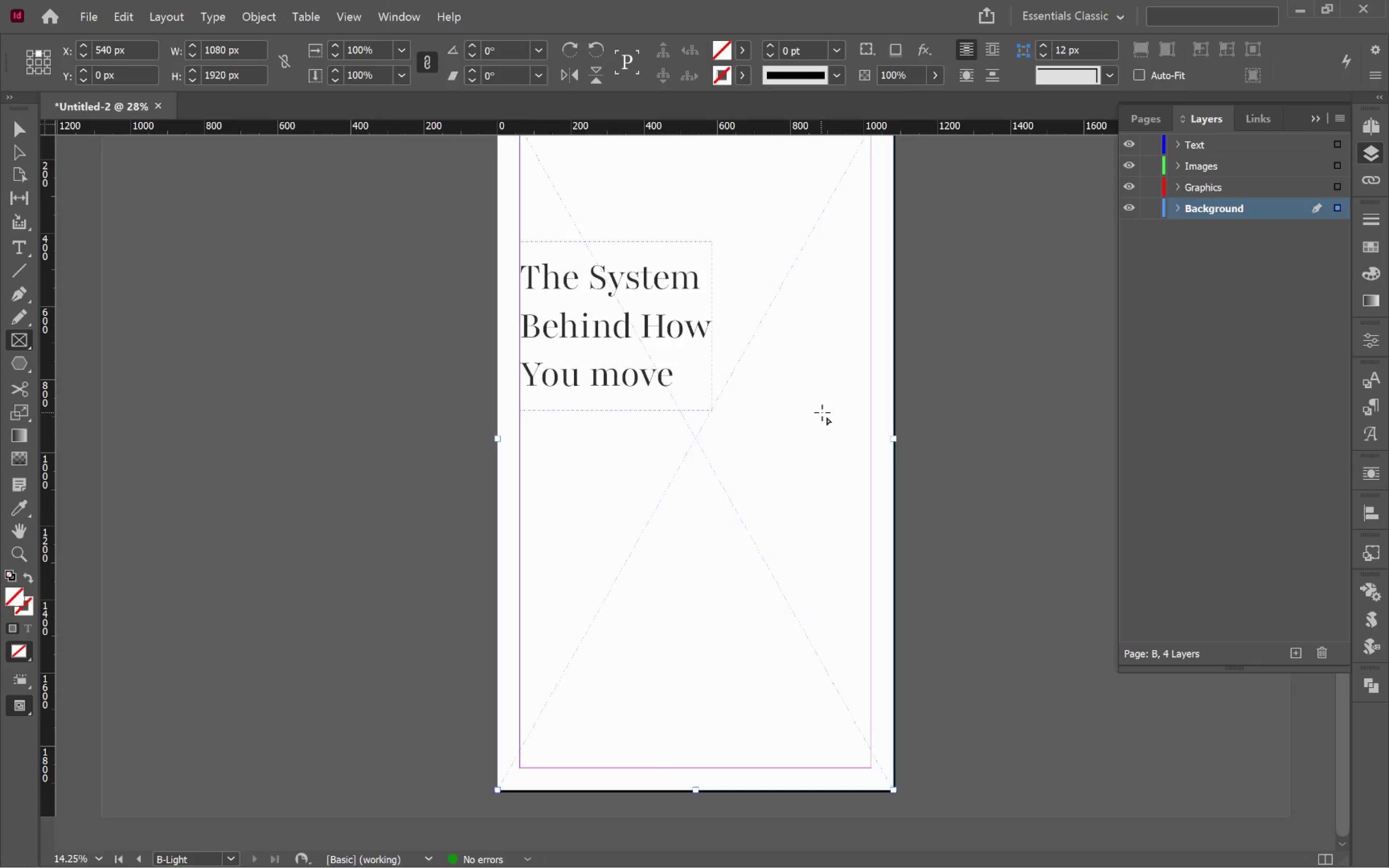 
key(V)
 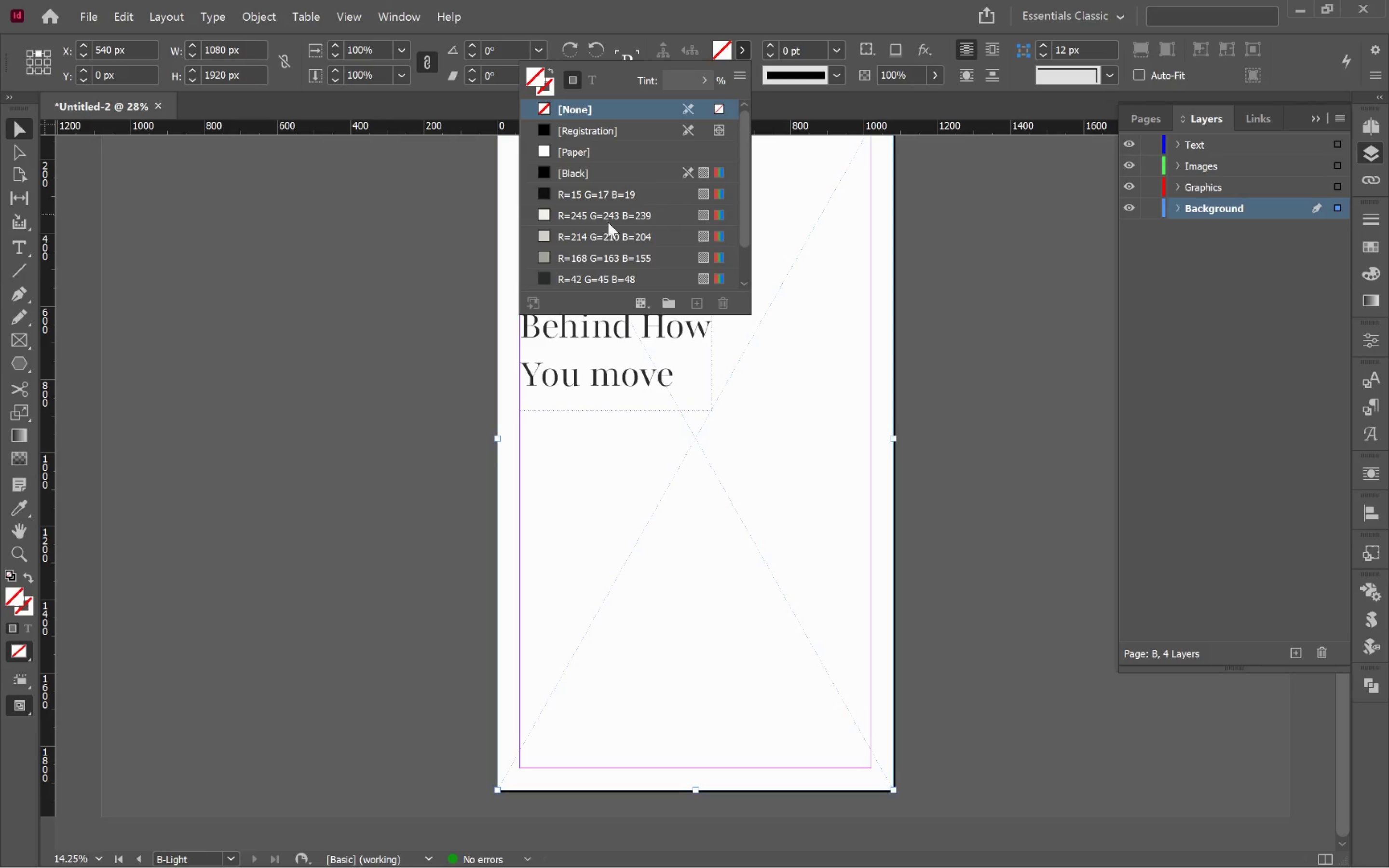 
left_click([584, 217])
 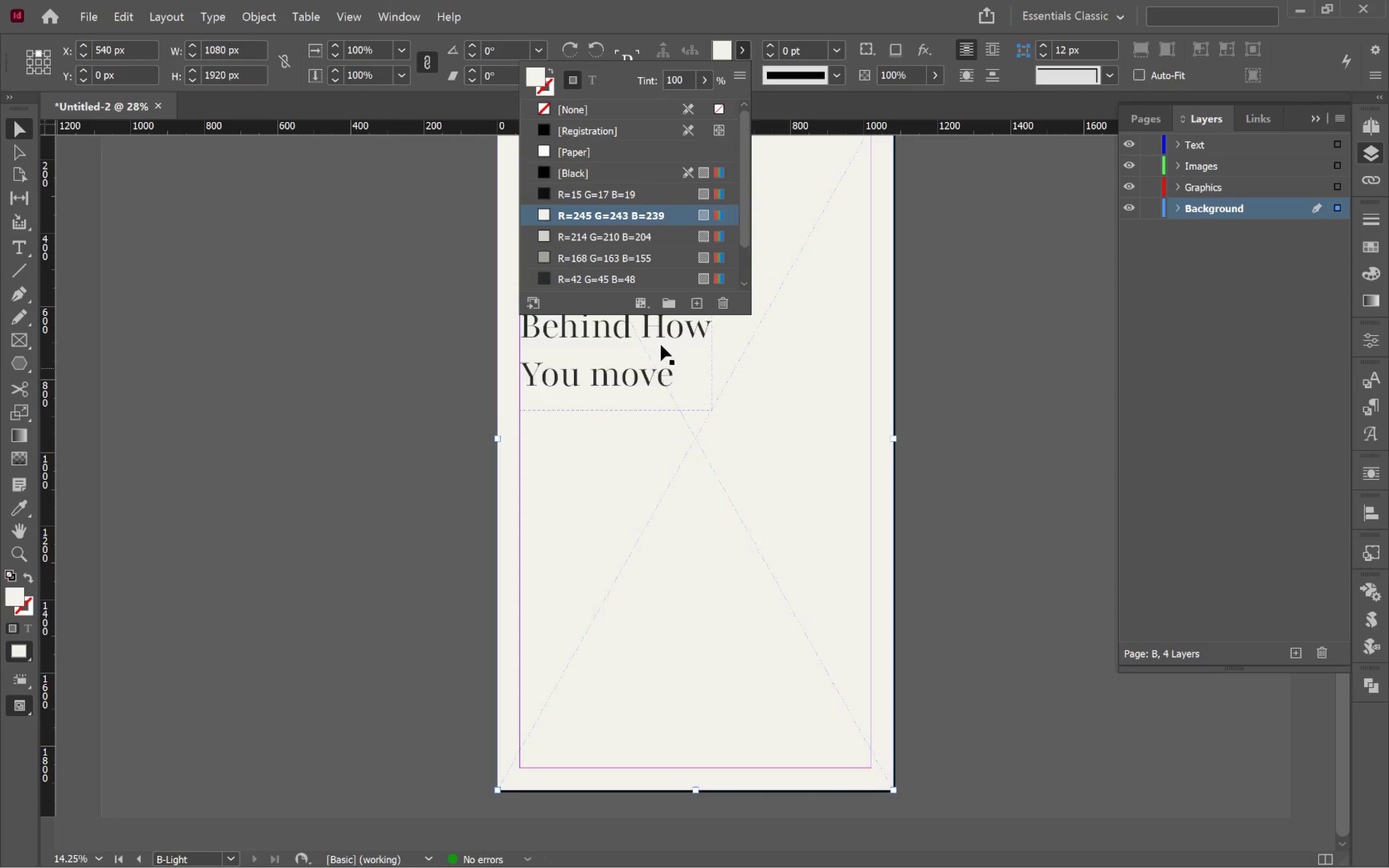 
left_click([580, 236])
 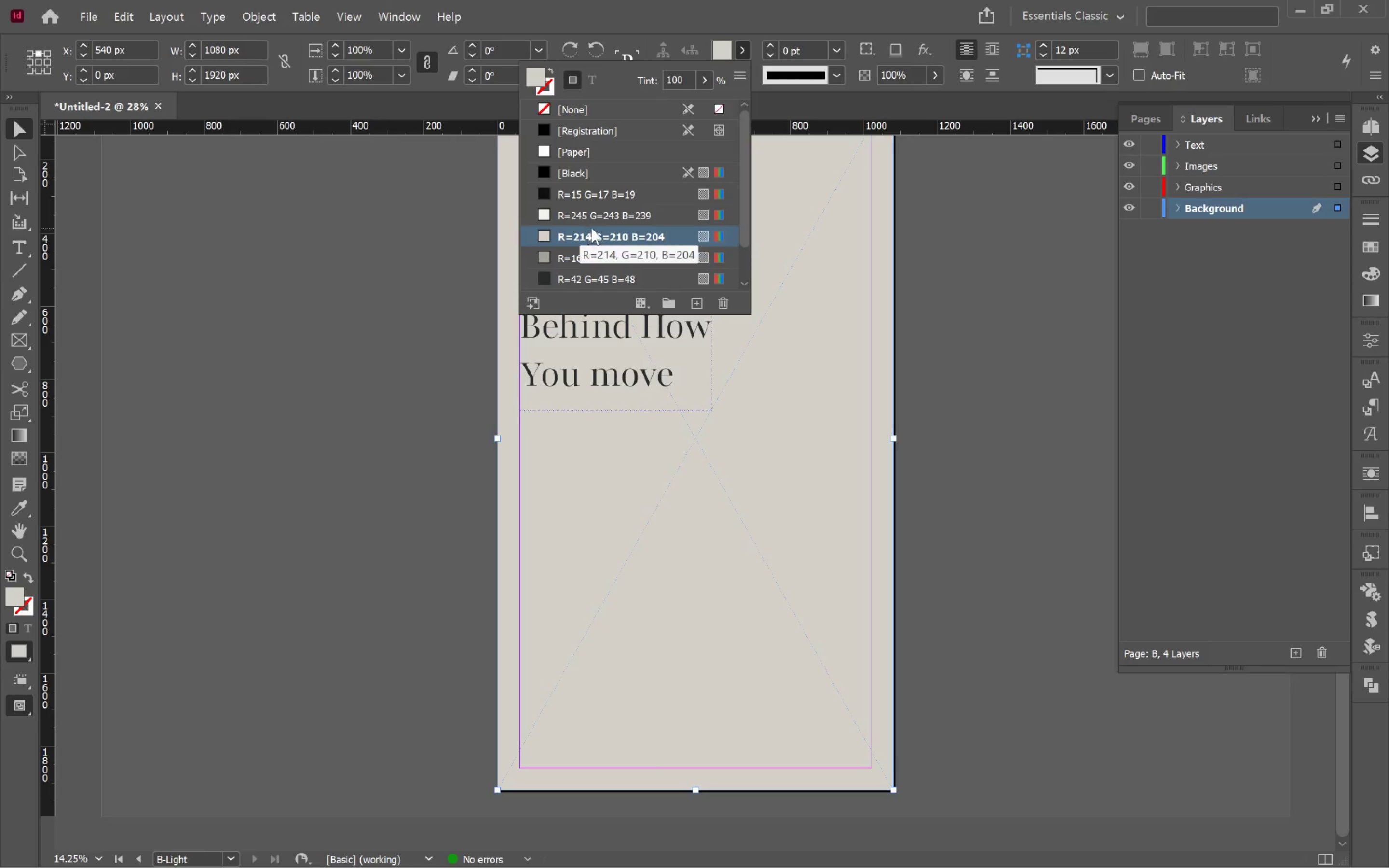 
left_click([601, 216])
 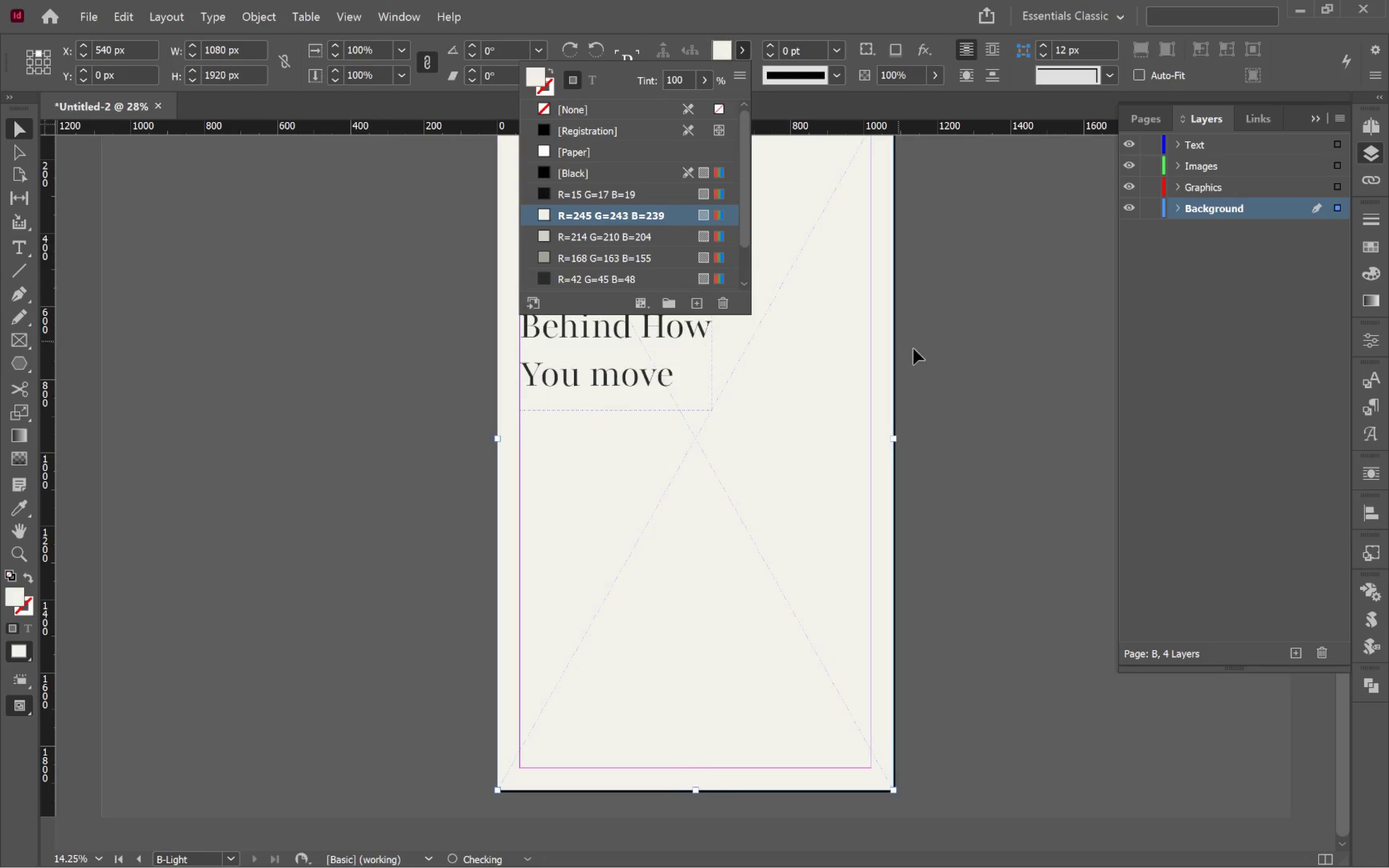 
left_click([957, 391])
 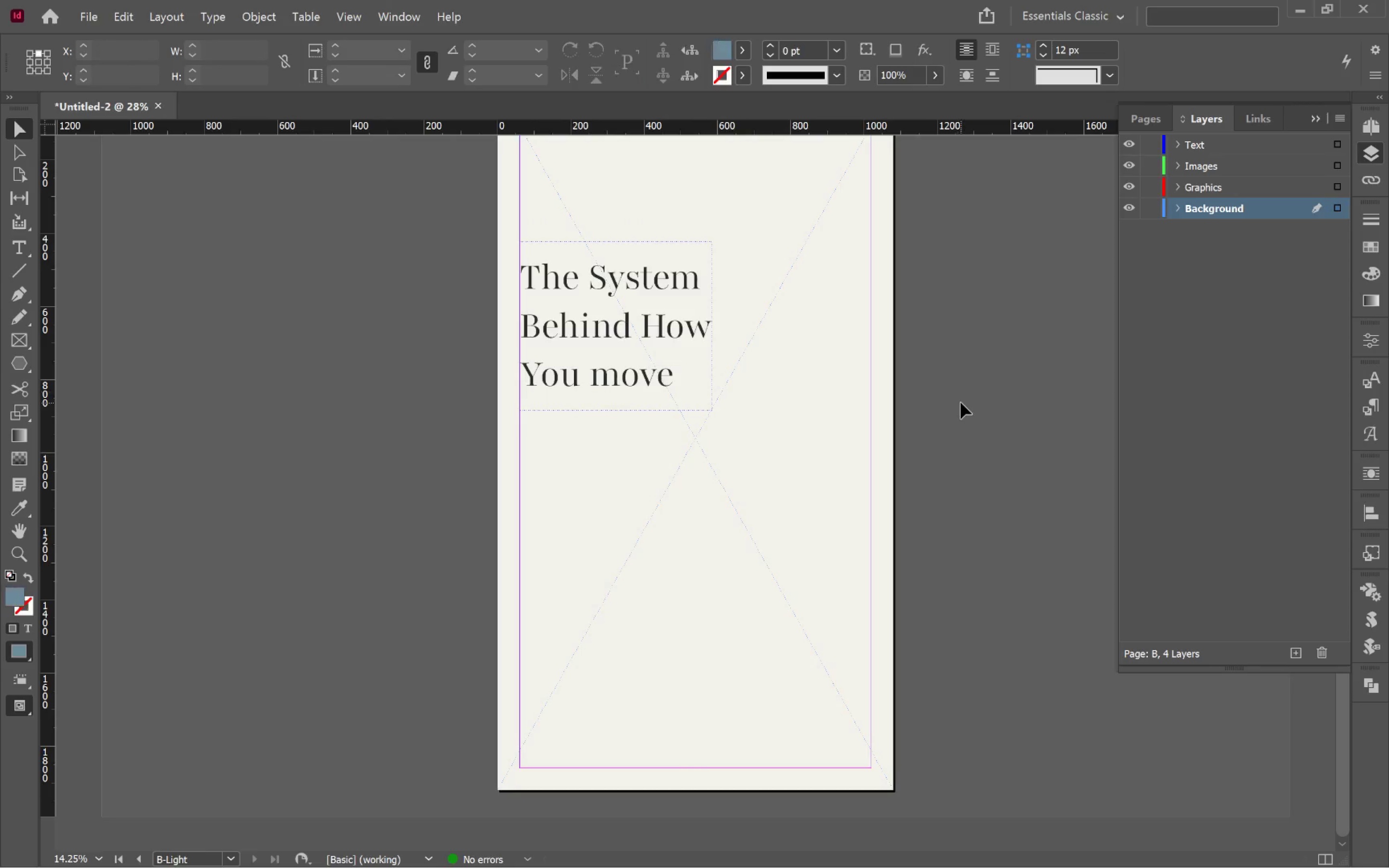 
left_click([961, 403])
 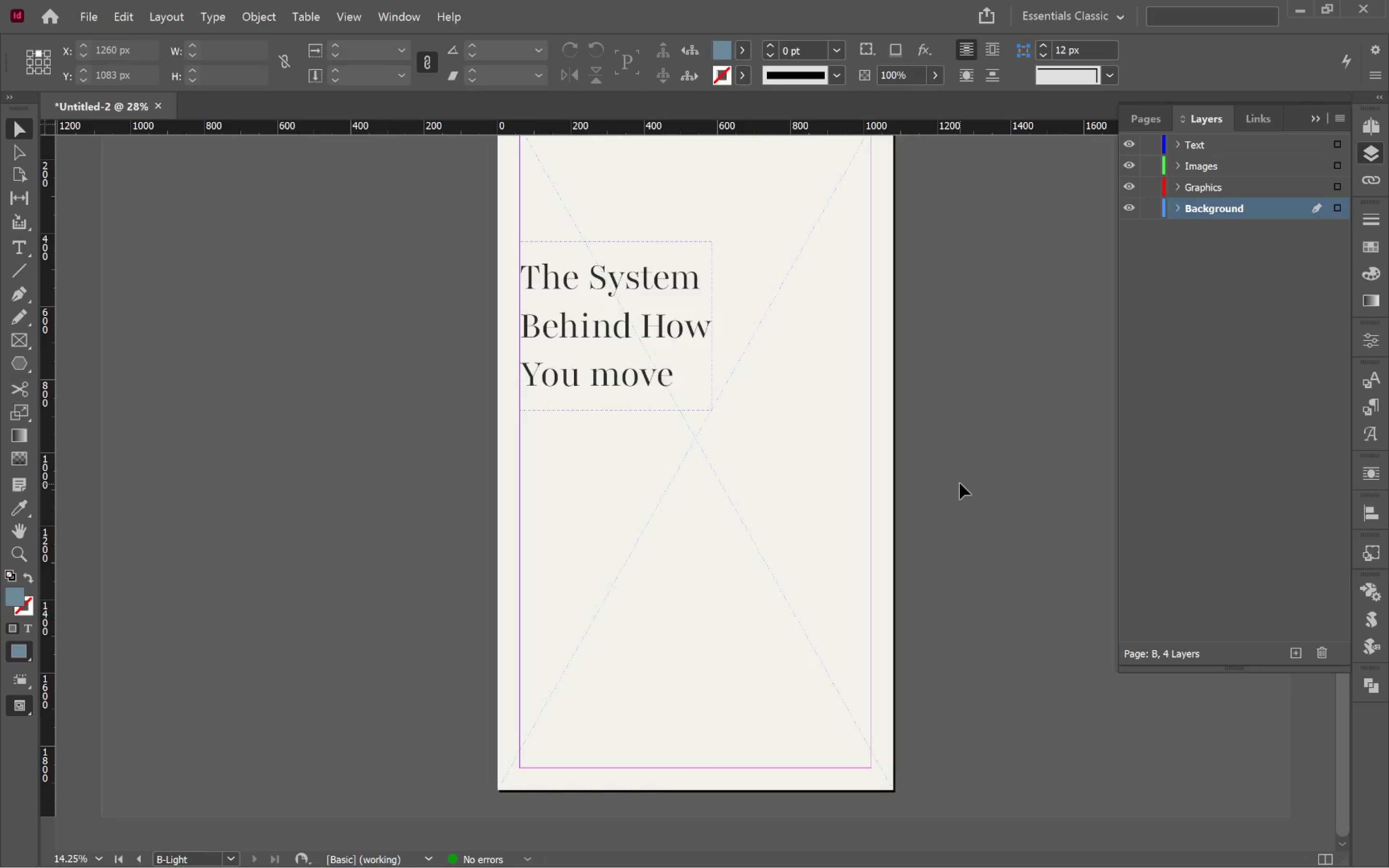 
left_click([560, 329])
 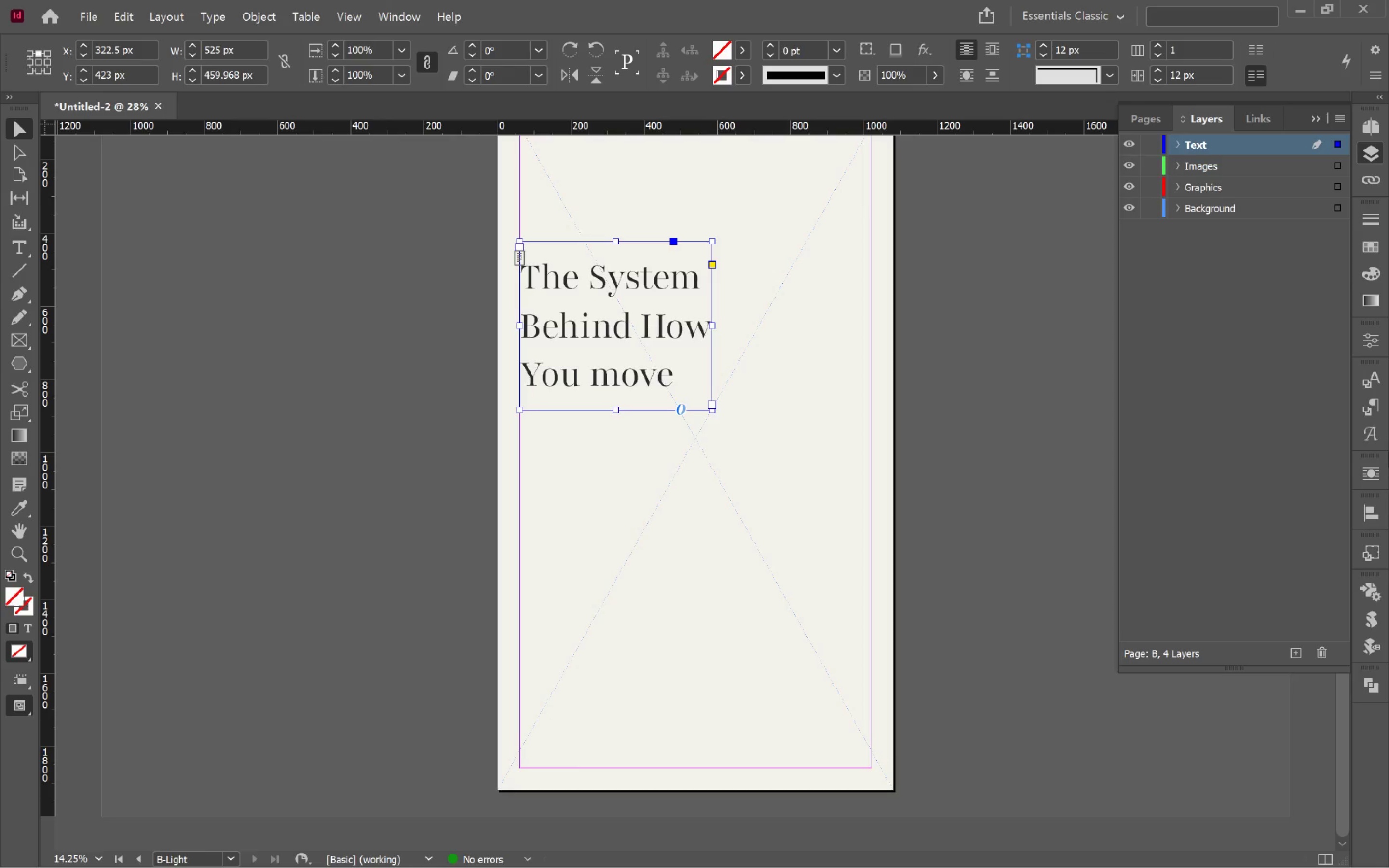 
left_click([1373, 405])
 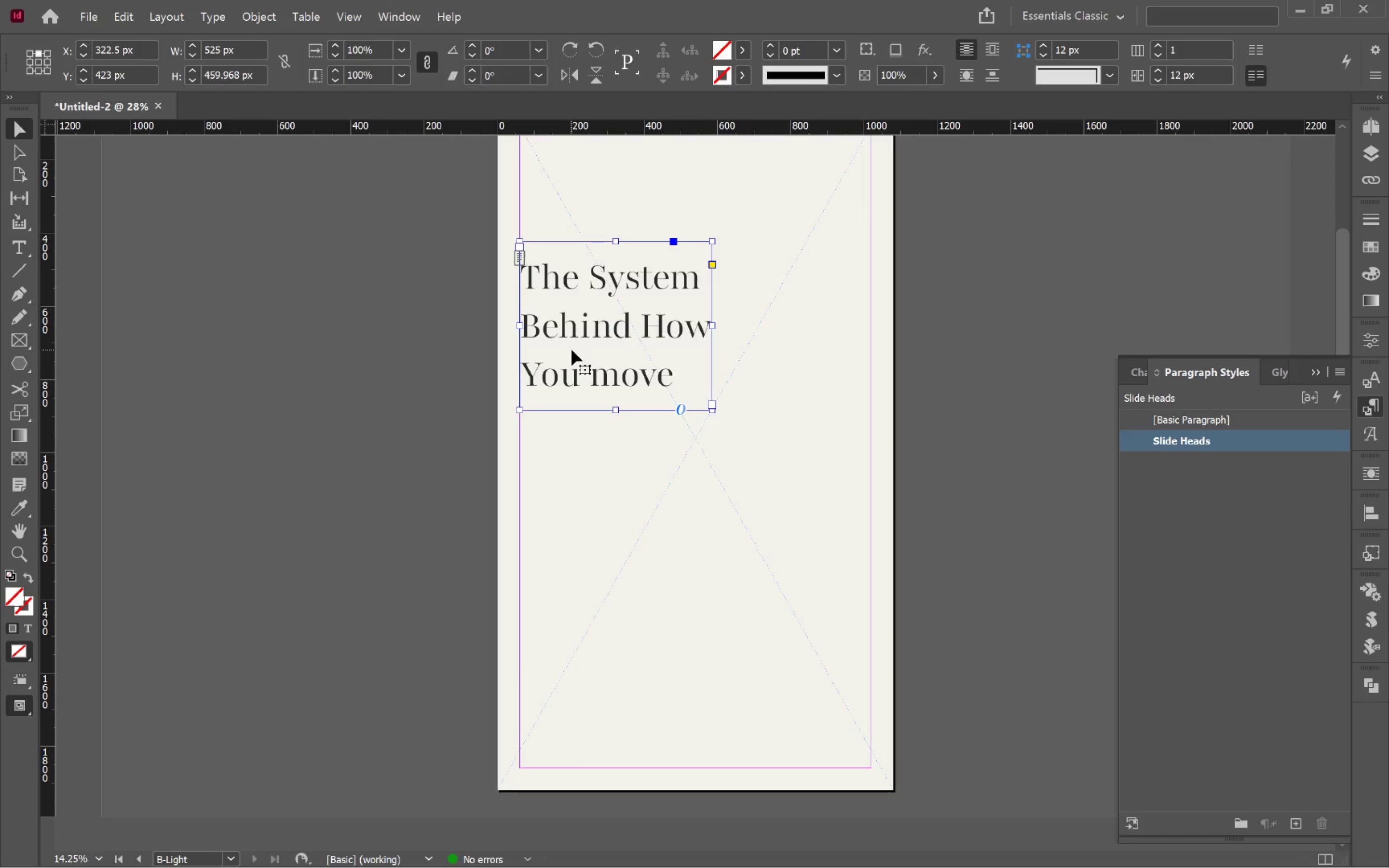 
scroll: coordinate [675, 399], scroll_direction: up, amount: 3.0
 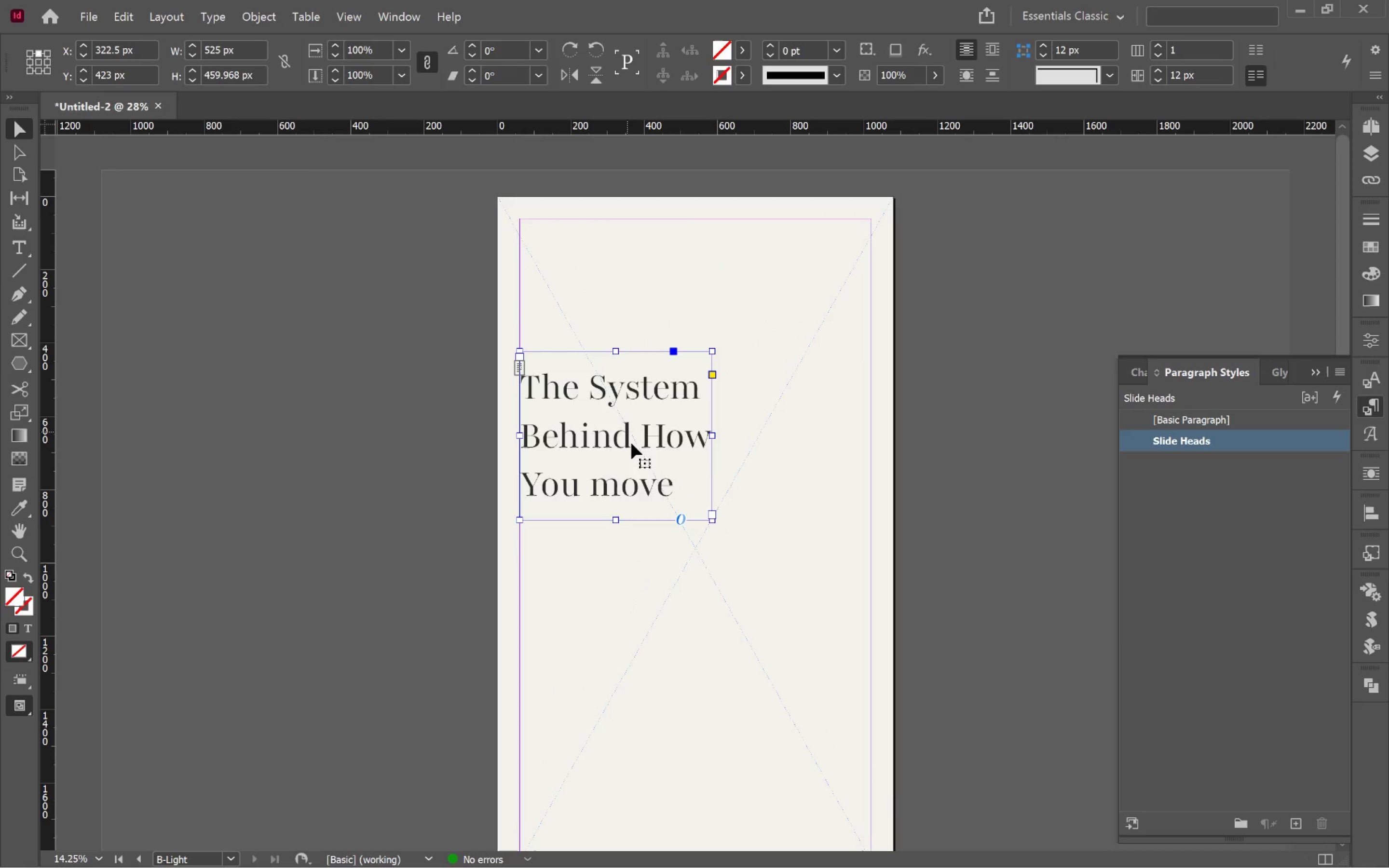 
left_click_drag(start_coordinate=[627, 446], to_coordinate=[623, 404])
 